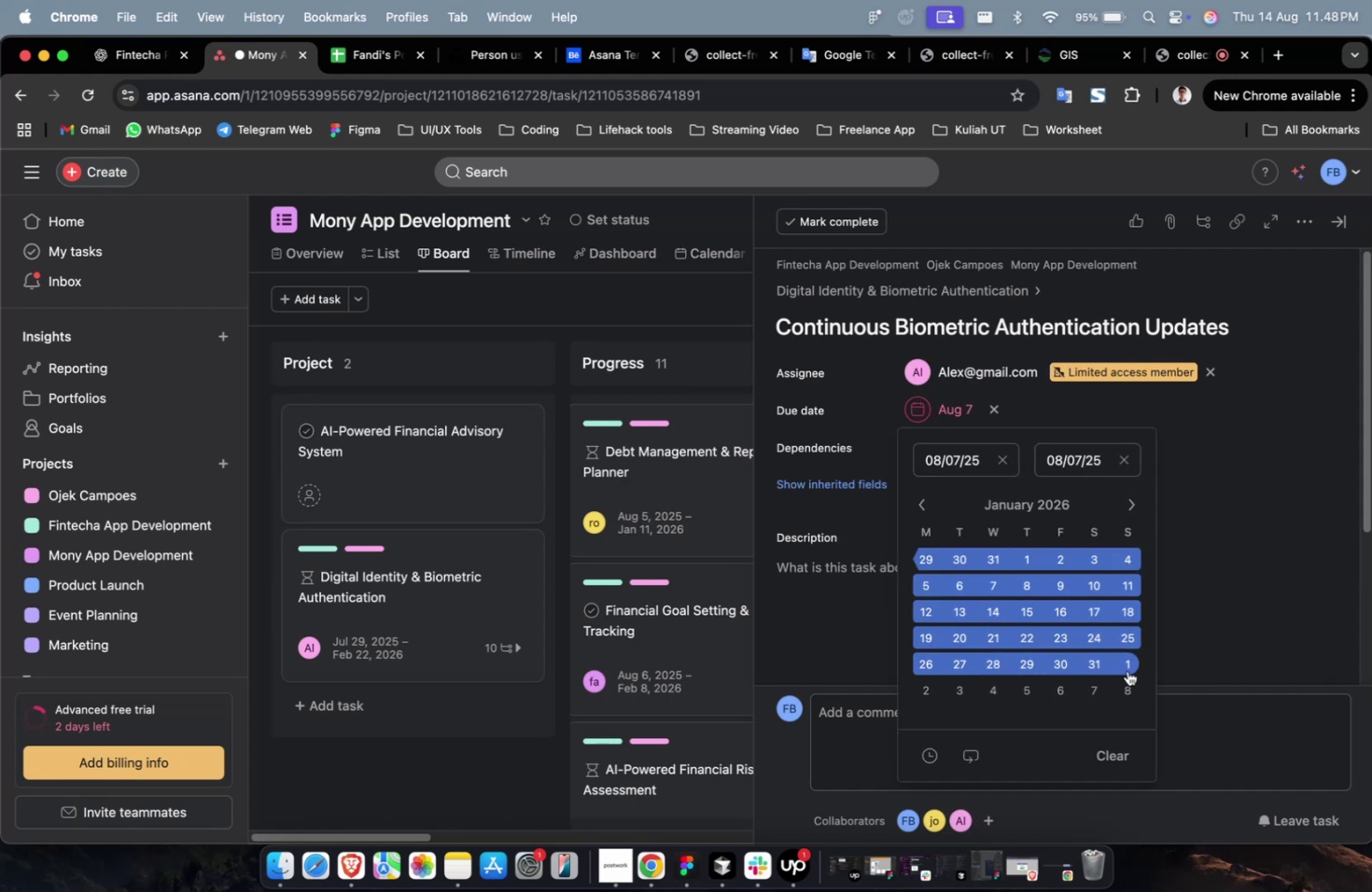 
triple_click([1127, 670])
 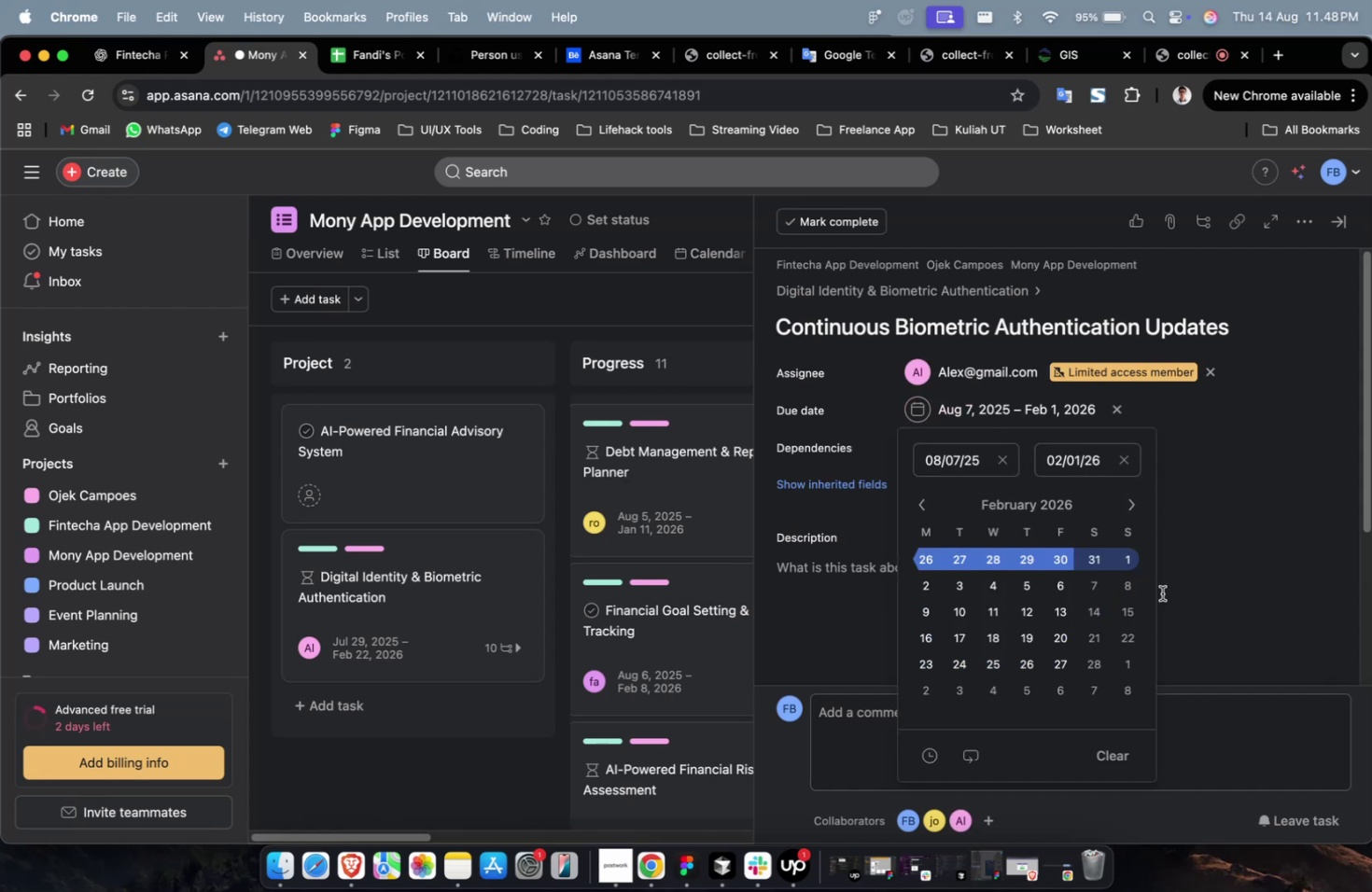 
triple_click([1214, 520])
 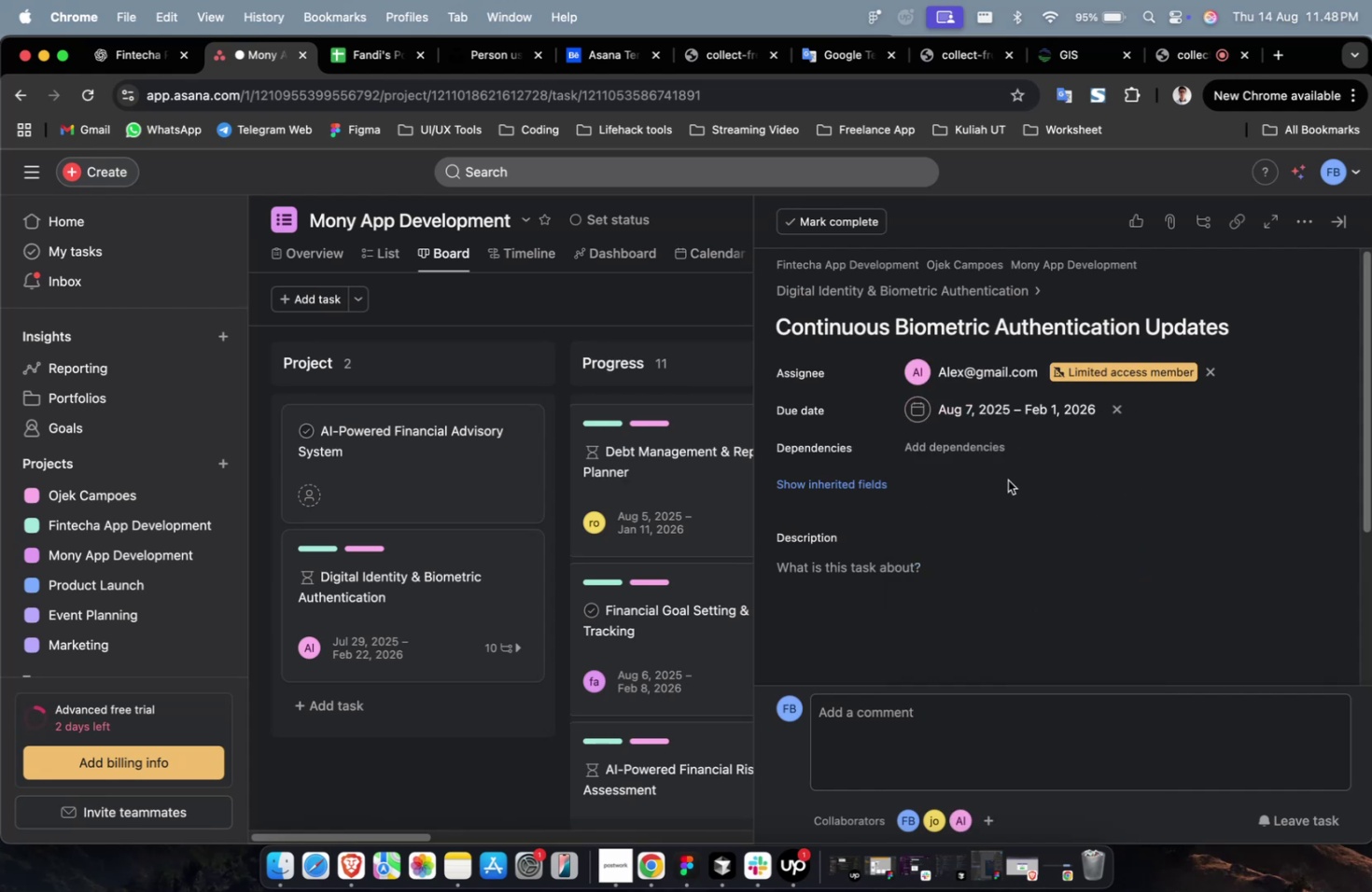 
triple_click([1001, 467])
 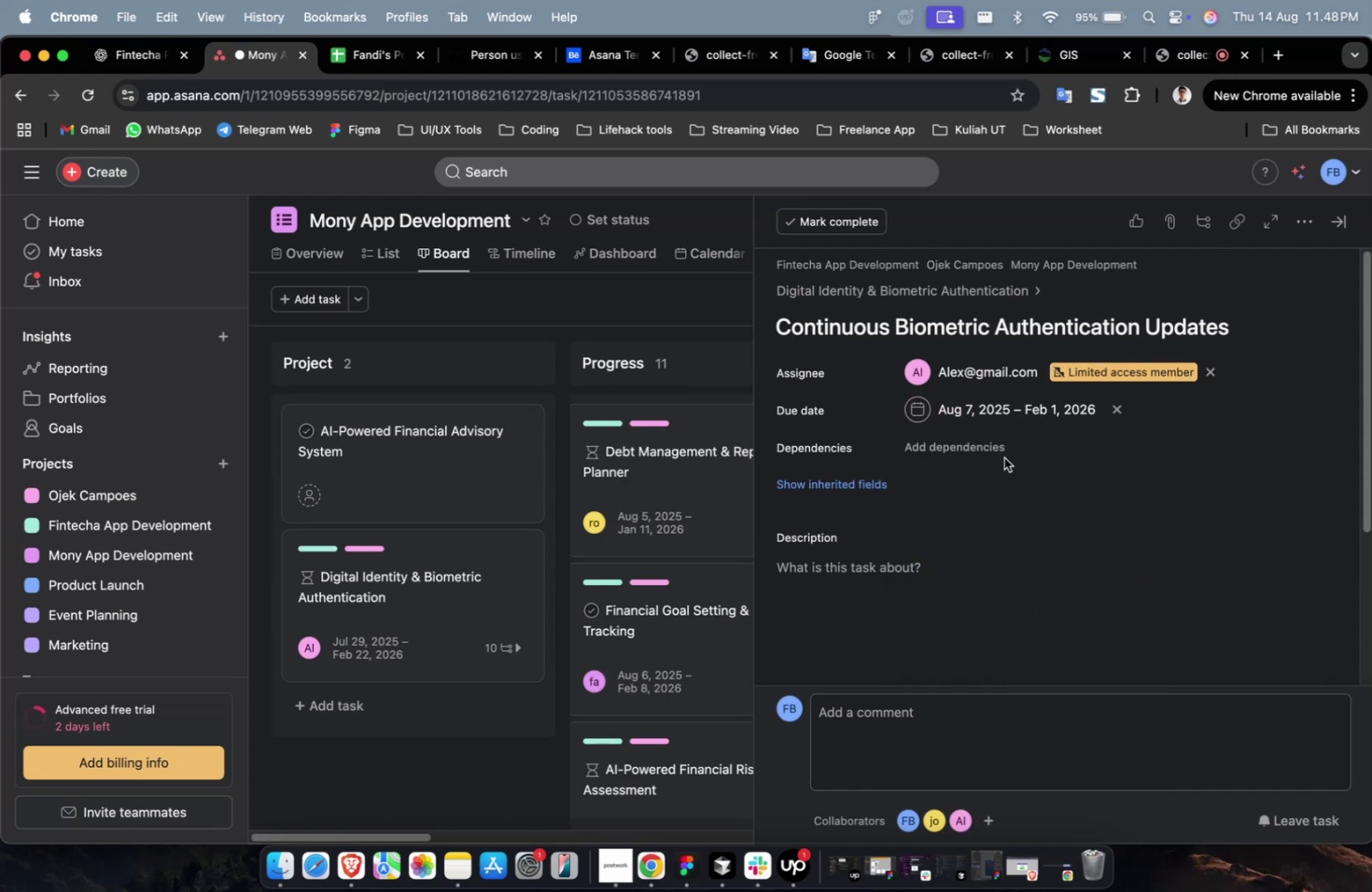 
triple_click([1003, 454])
 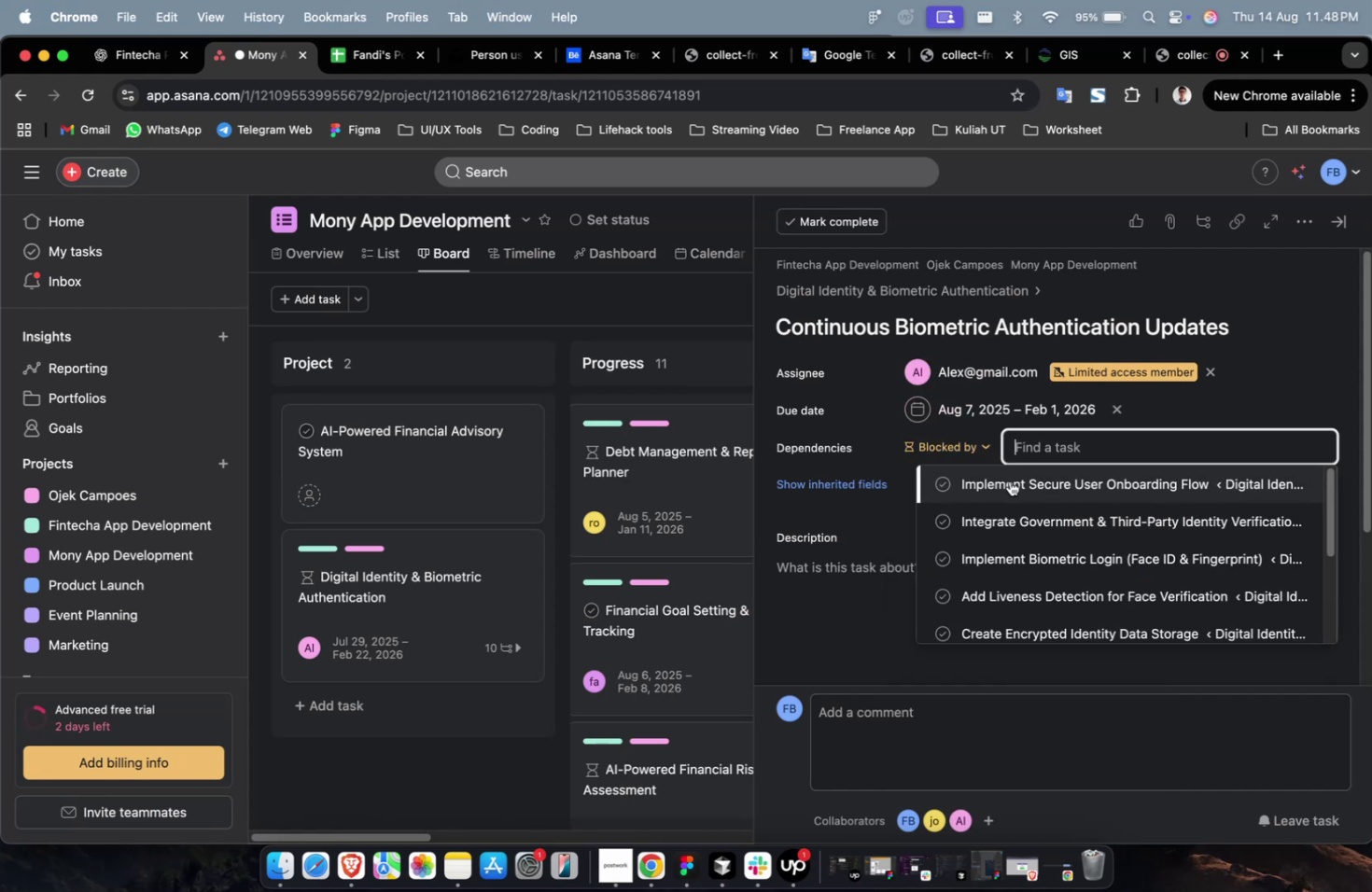 
triple_click([1010, 484])
 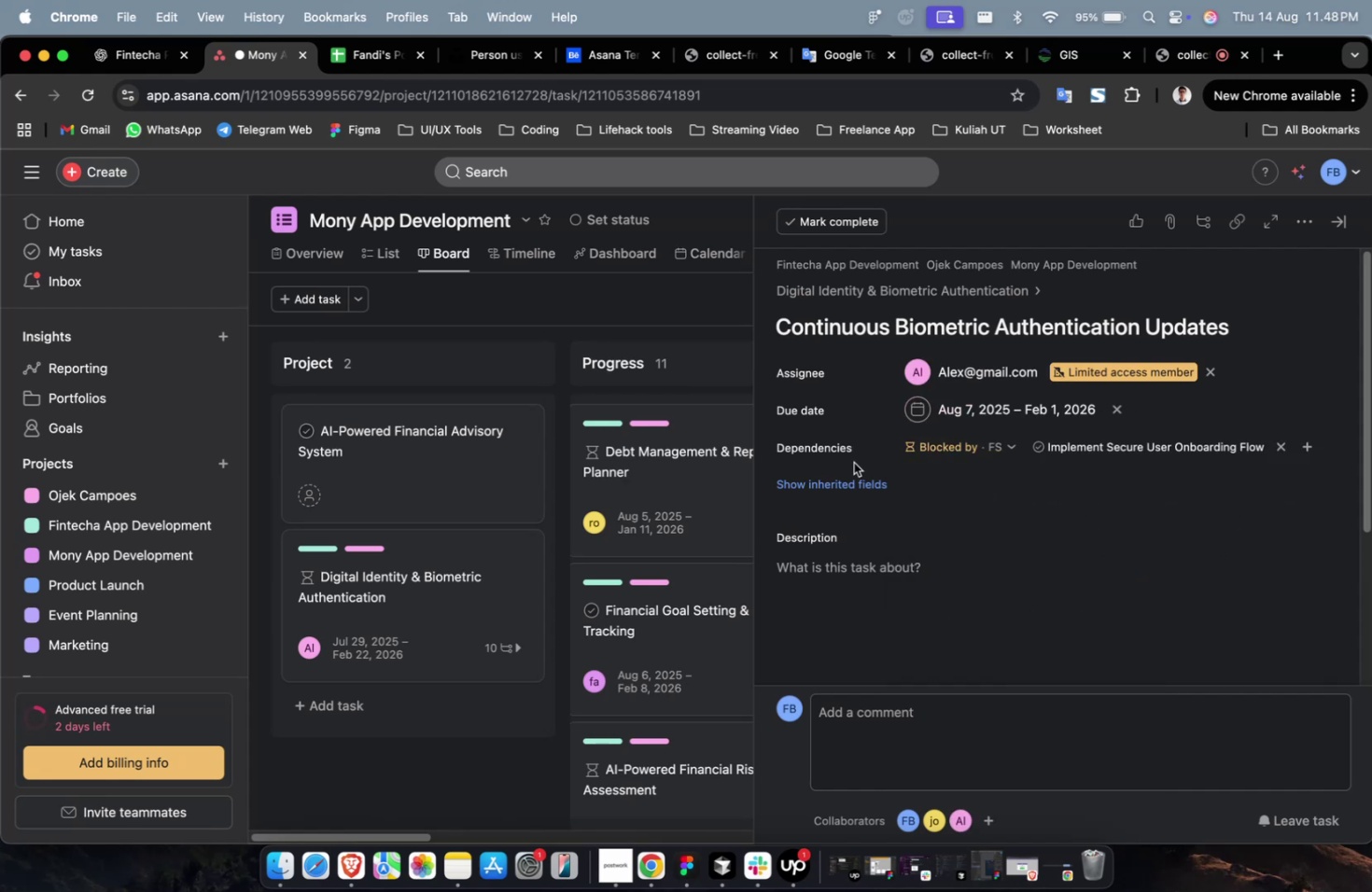 
triple_click([850, 475])
 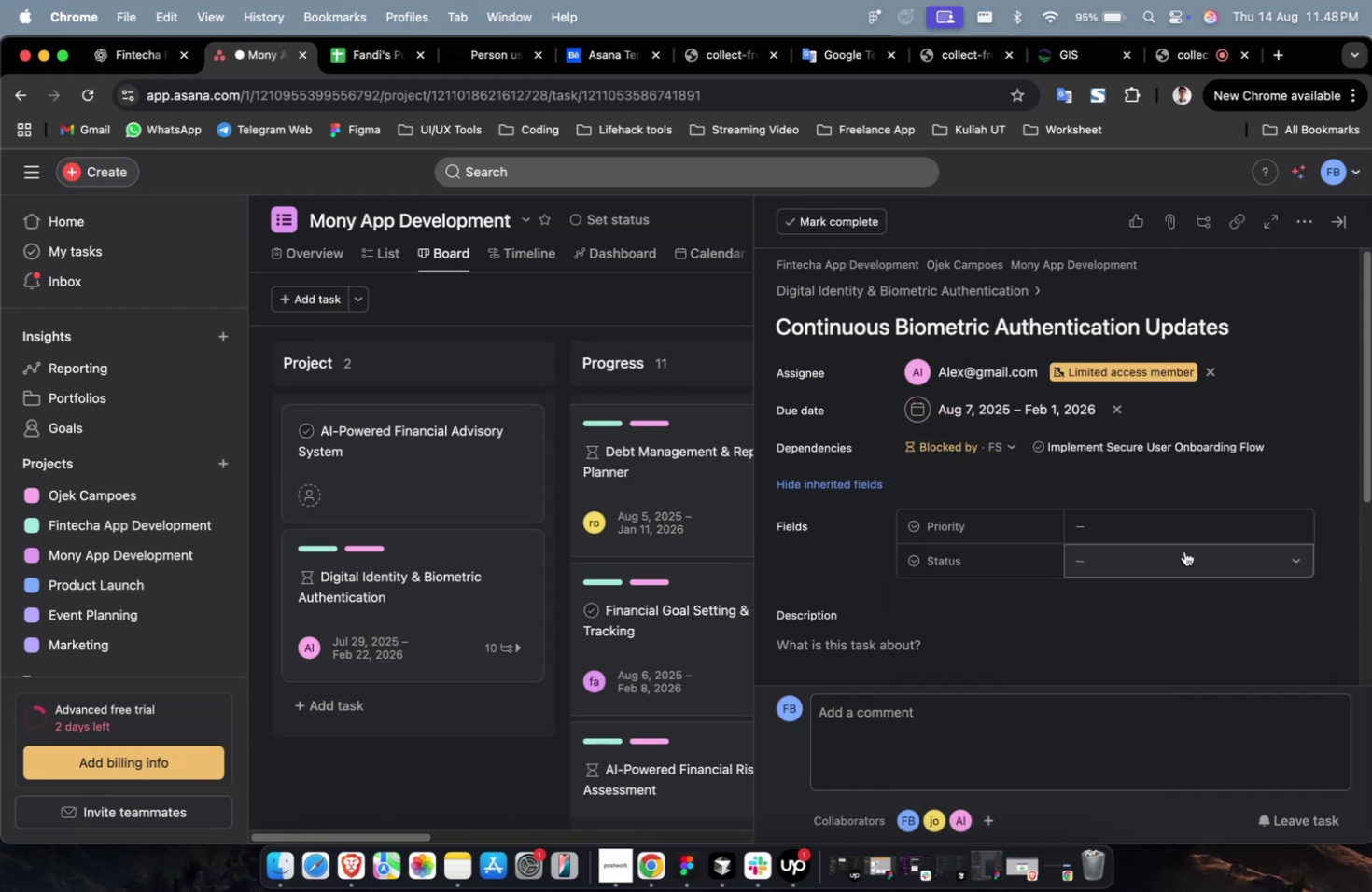 
triple_click([1191, 527])
 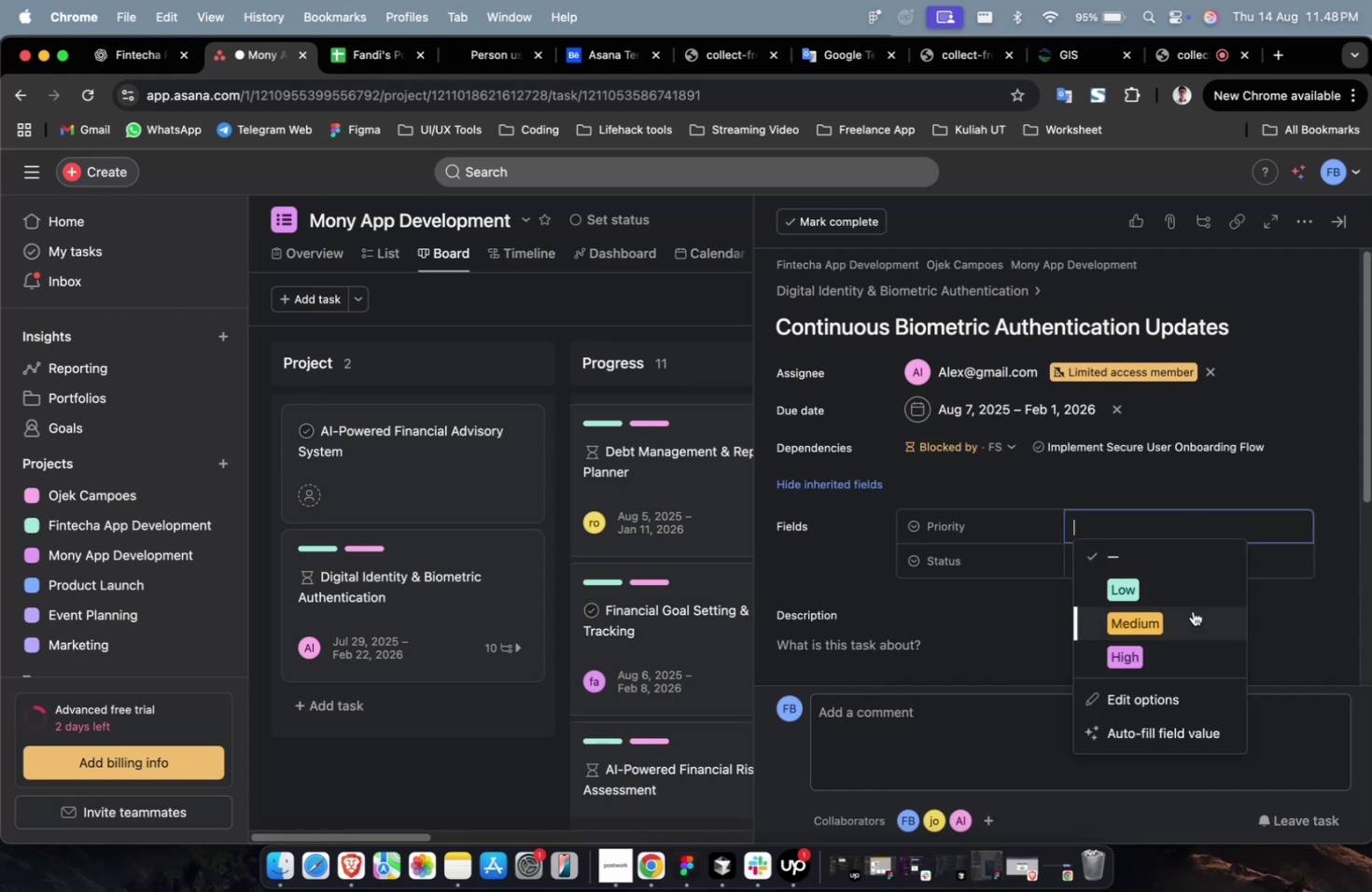 
triple_click([1190, 613])
 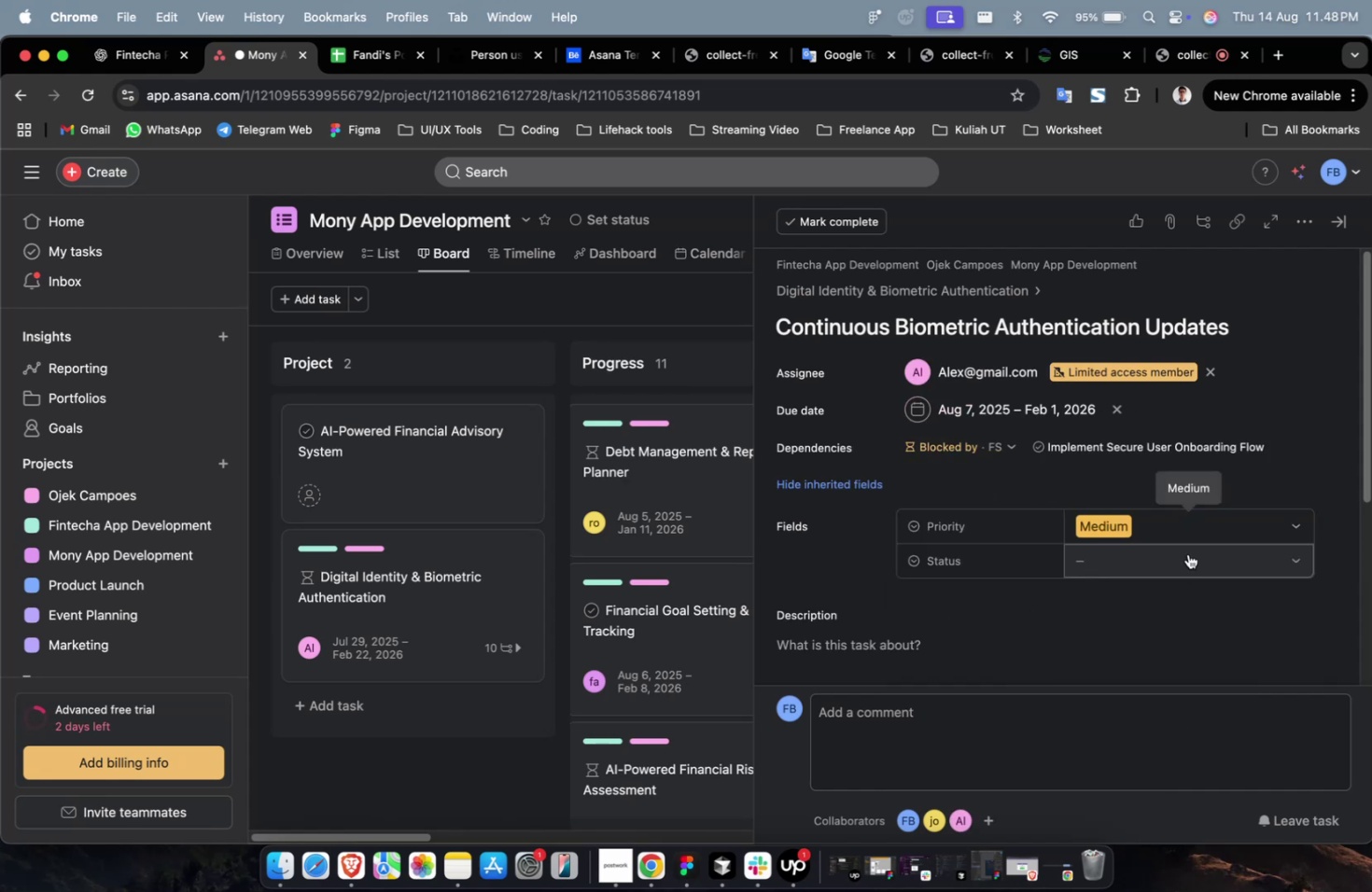 
triple_click([1187, 553])
 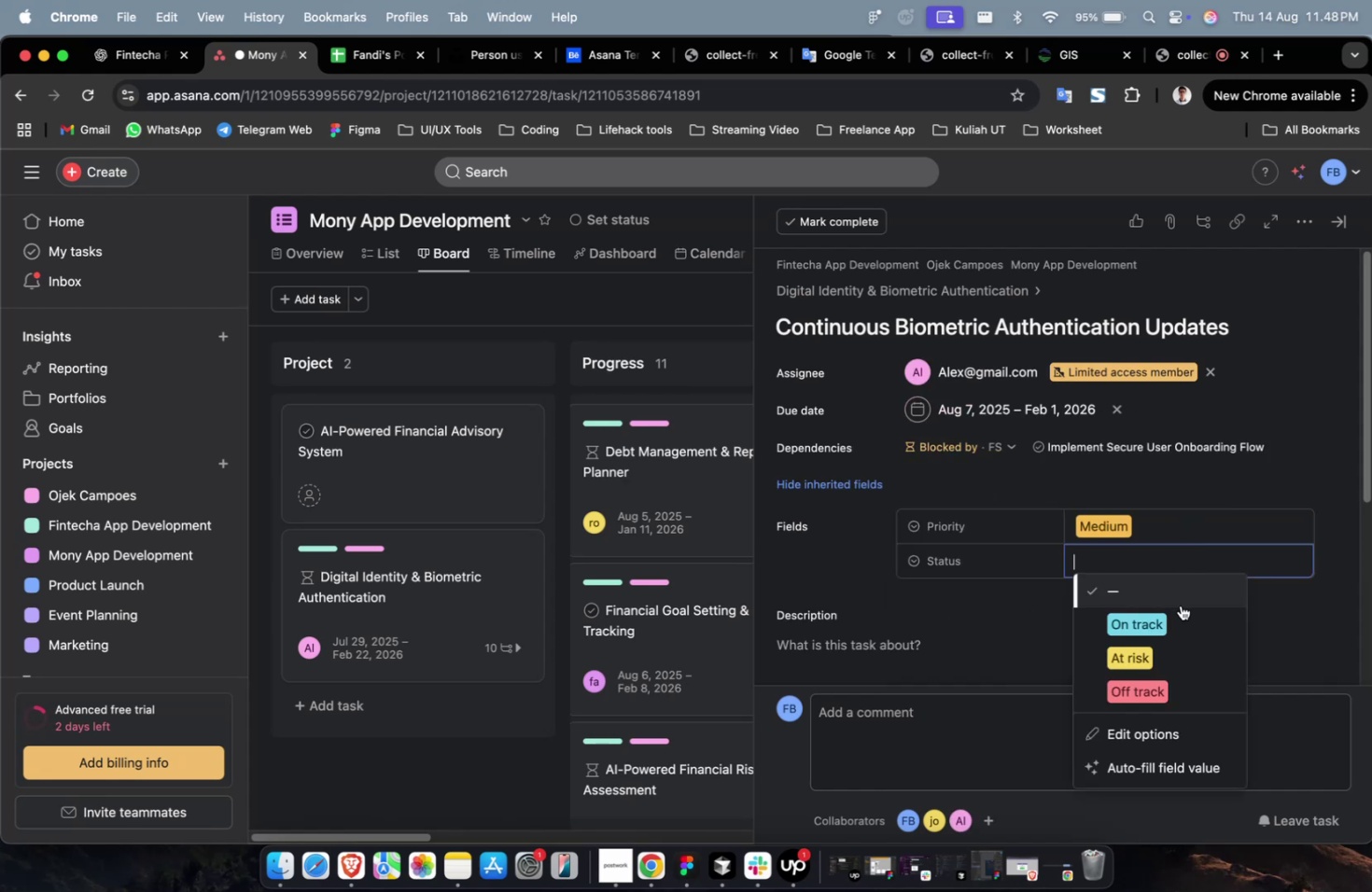 
triple_click([1177, 613])
 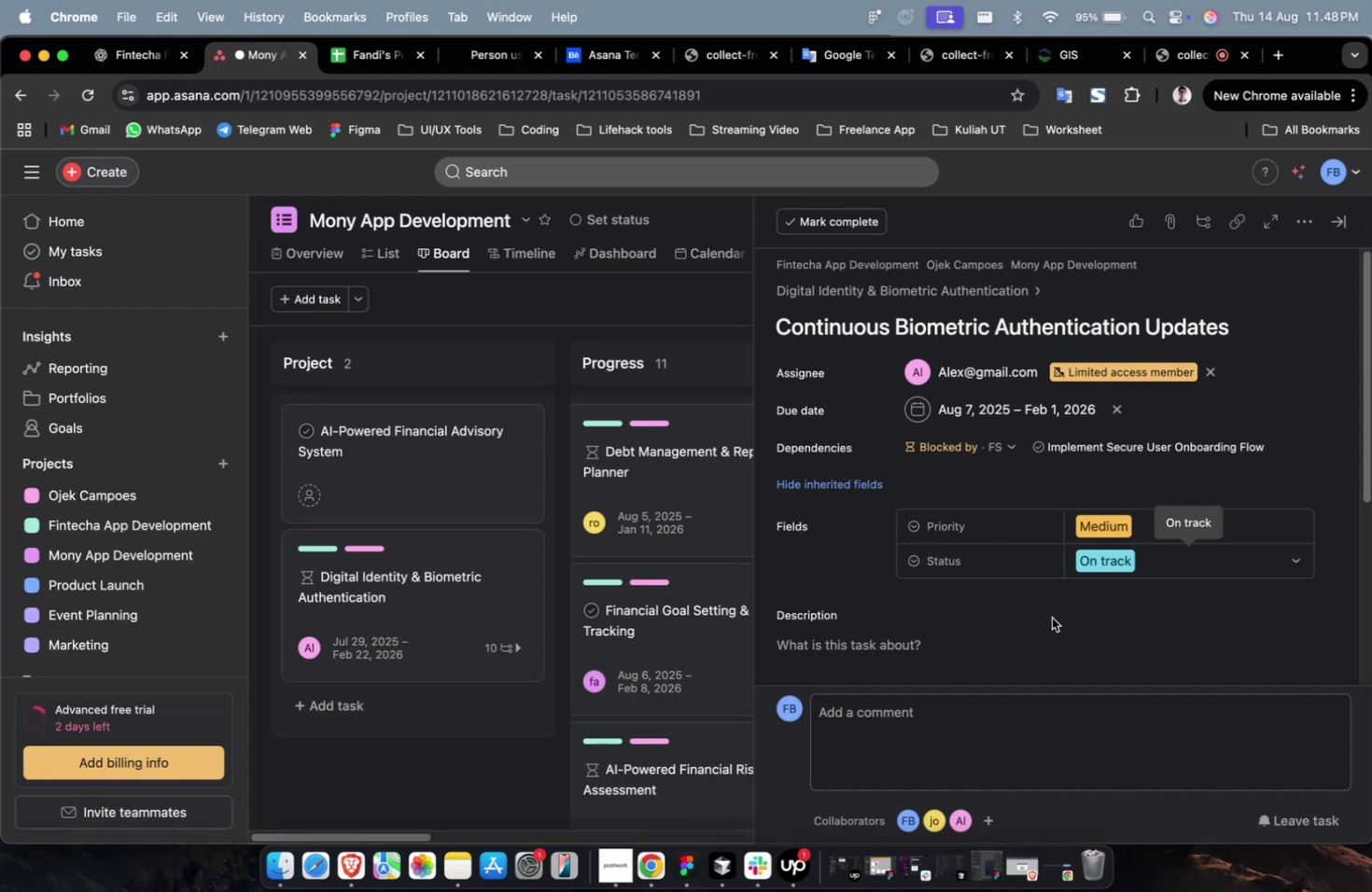 
left_click([1005, 654])
 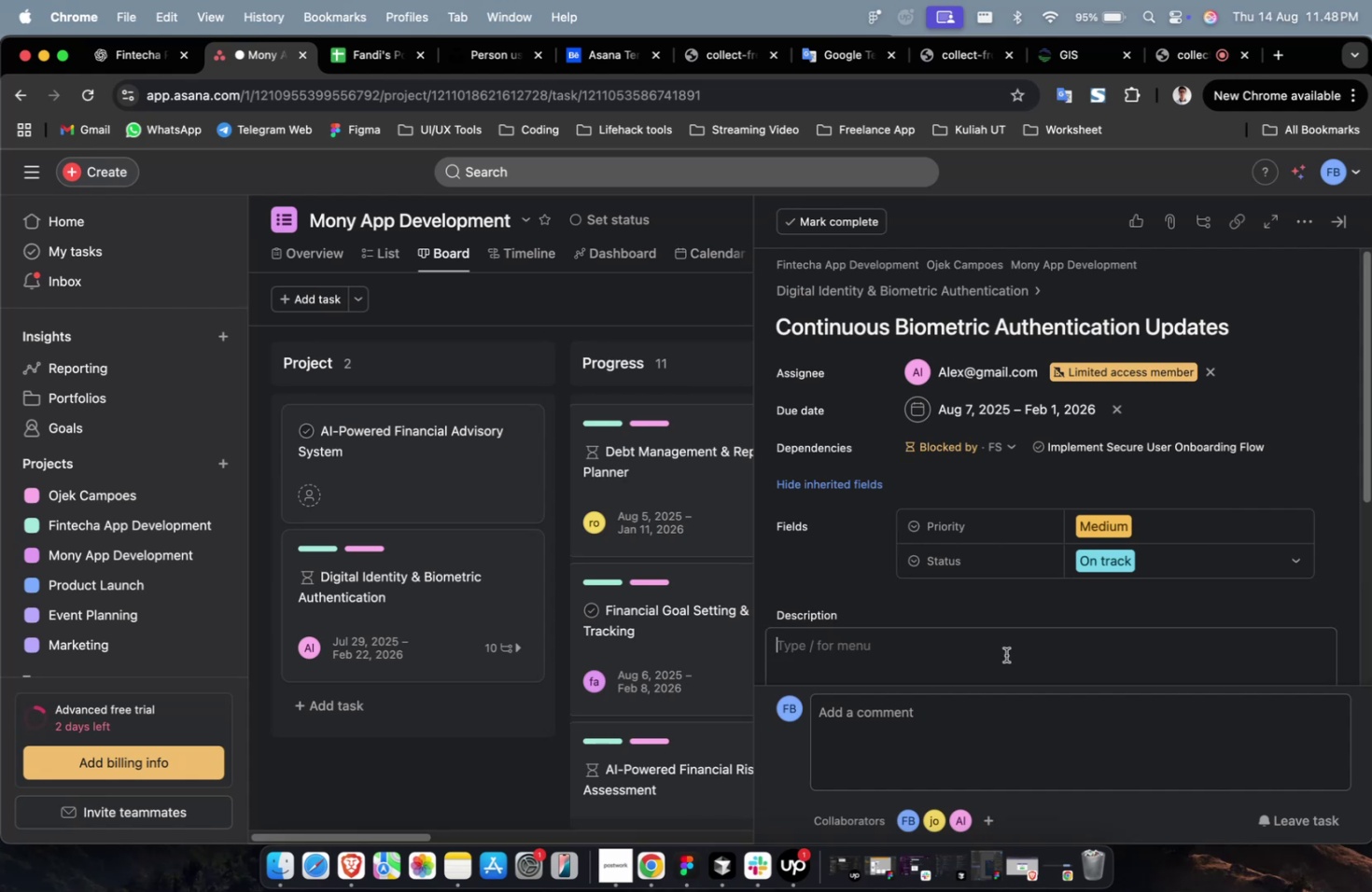 
key(Meta+V)
 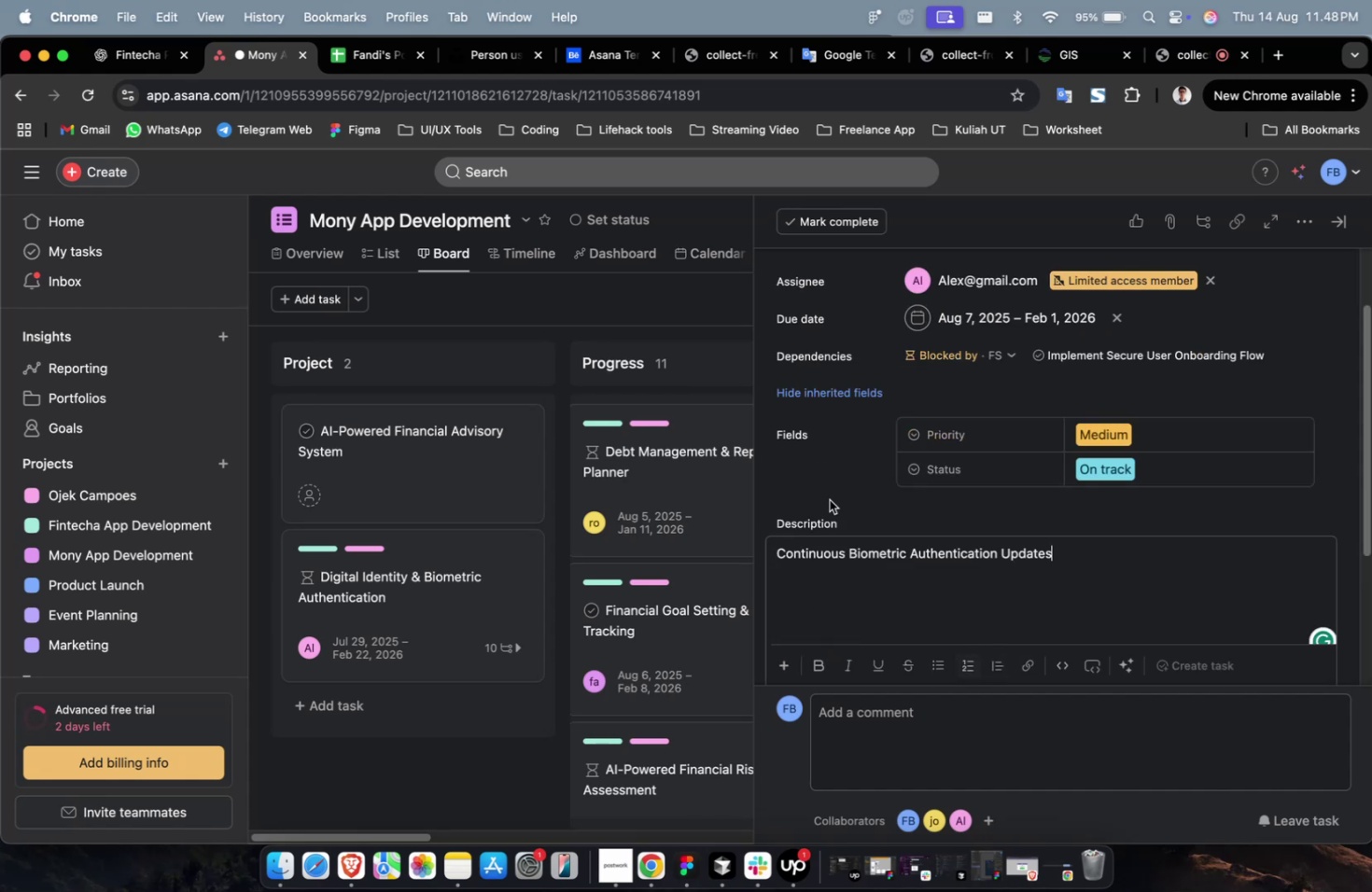 
key(Meta+CommandLeft)
 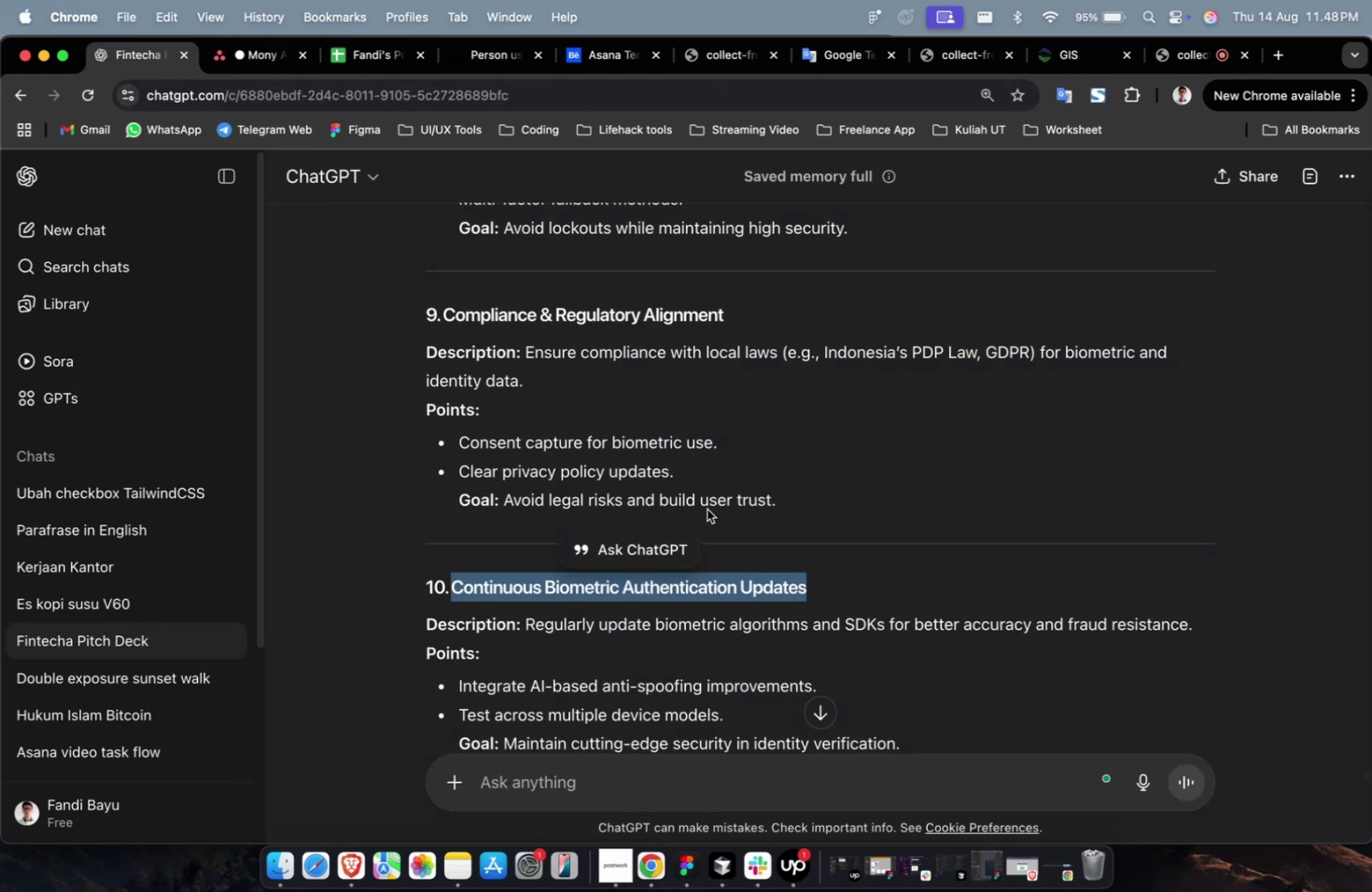 
scroll: coordinate [991, 587], scroll_direction: down, amount: 7.0
 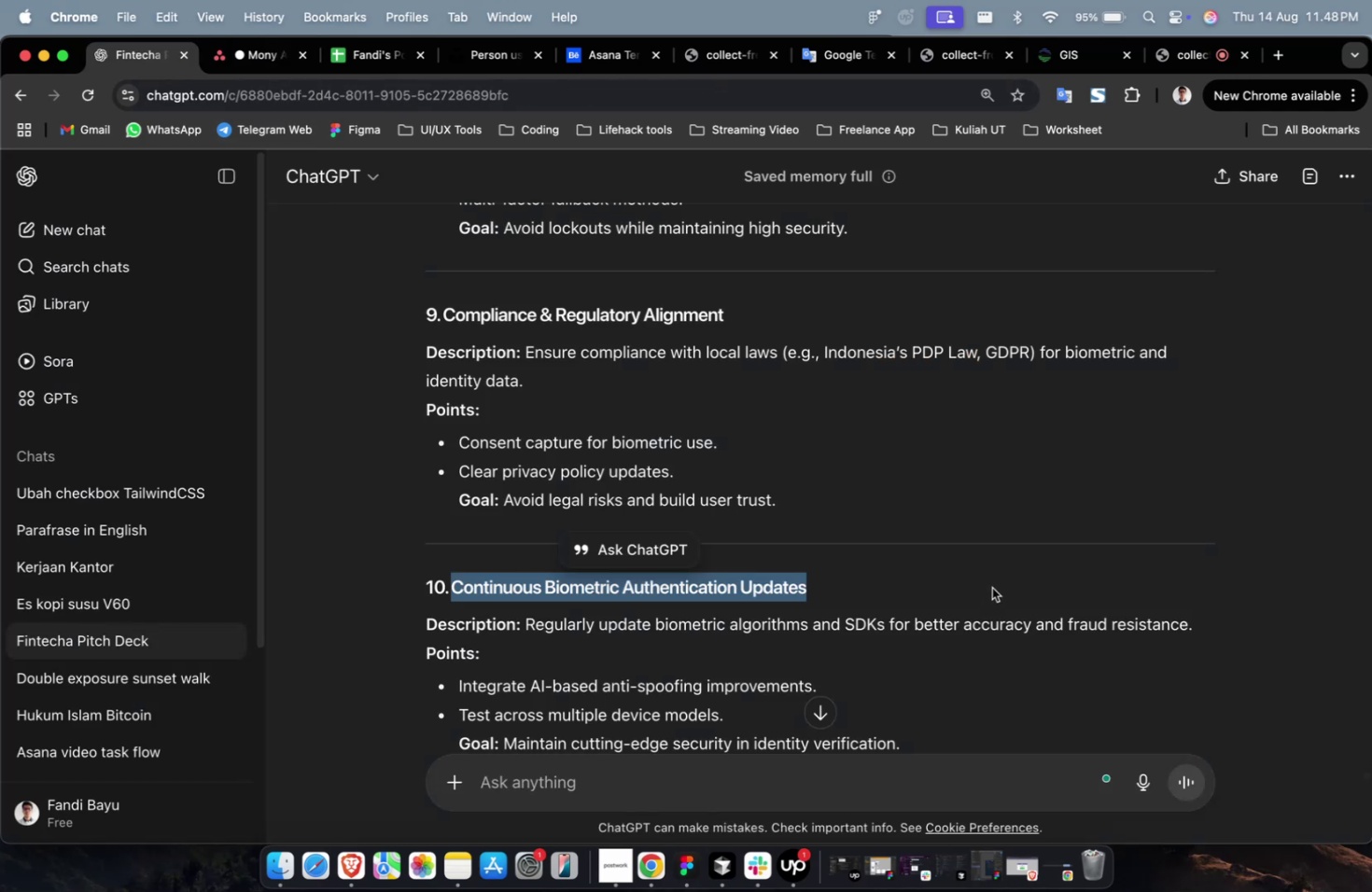 
left_click([991, 587])
 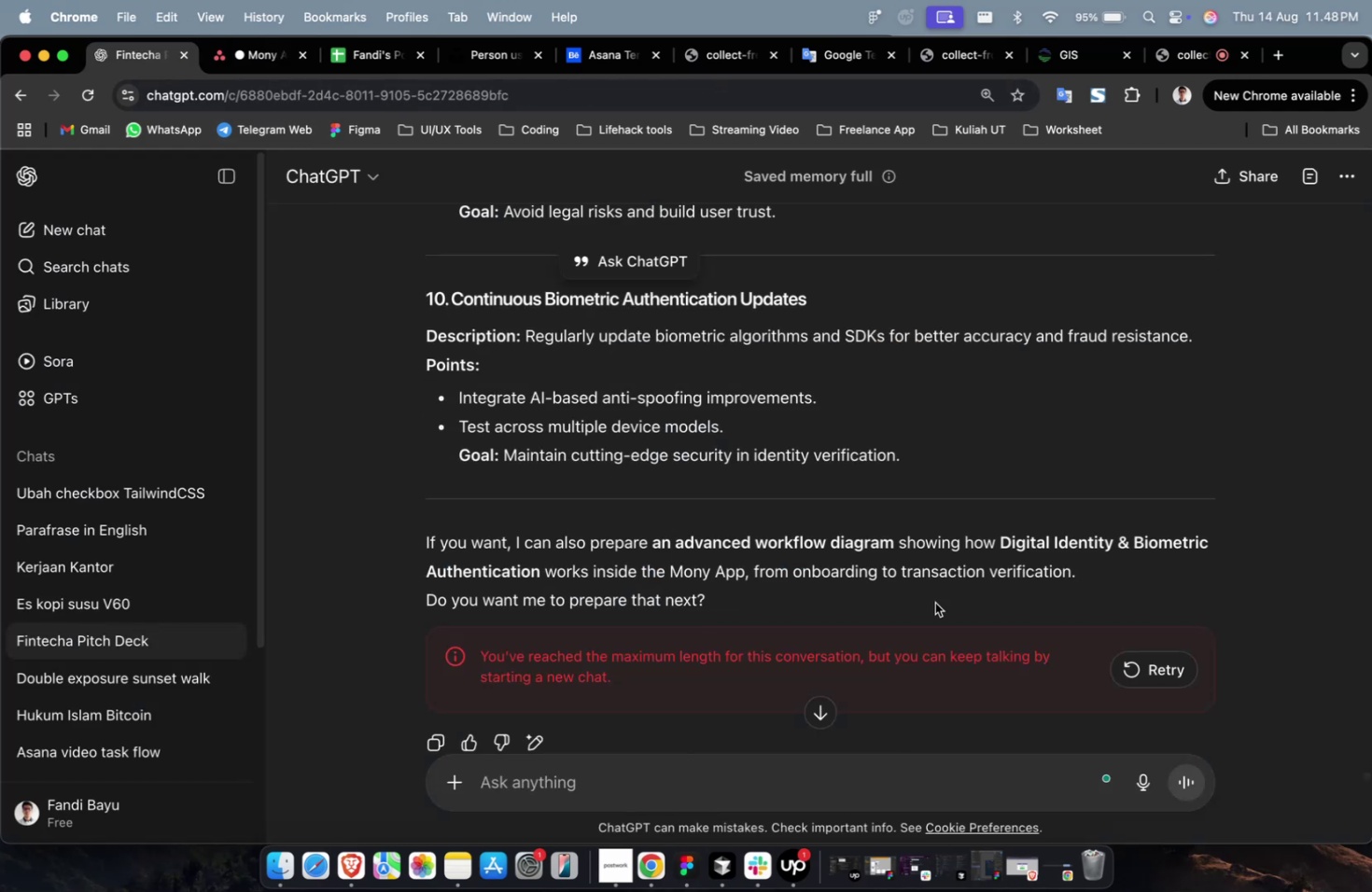 
scroll: coordinate [952, 575], scroll_direction: up, amount: 2.0
 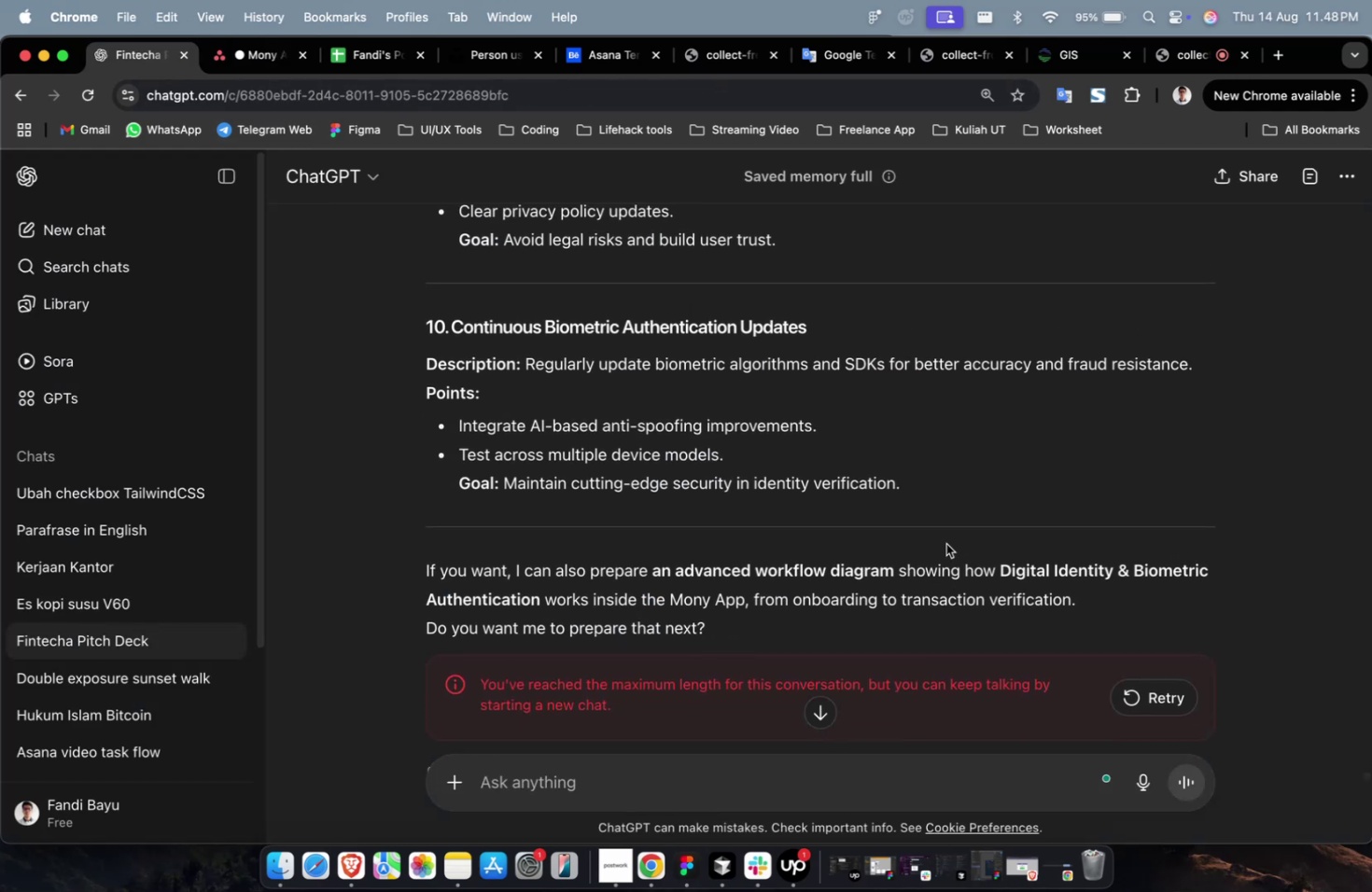 
left_click_drag(start_coordinate=[933, 507], to_coordinate=[528, 373])
 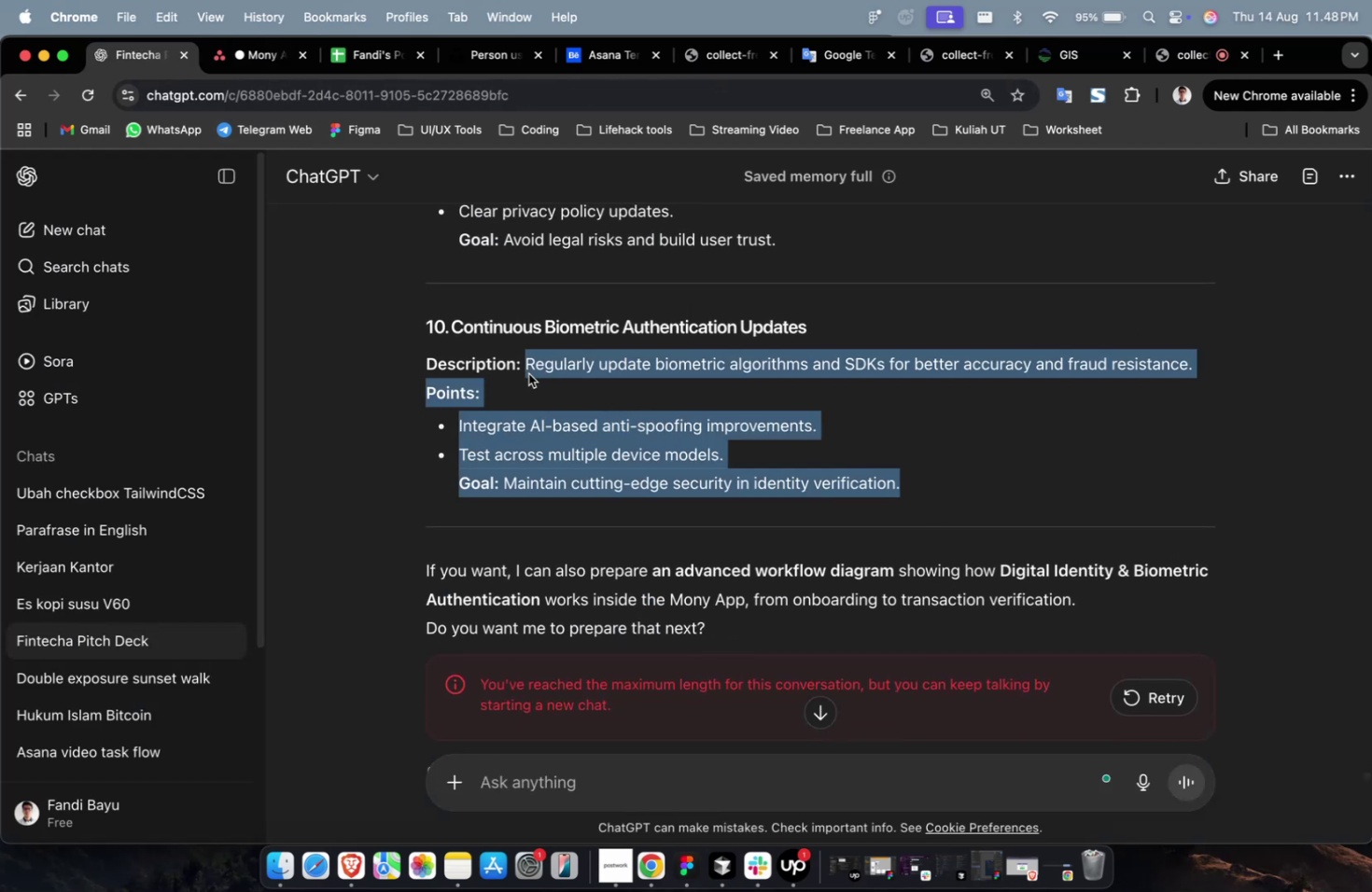 
key(Meta+C)
 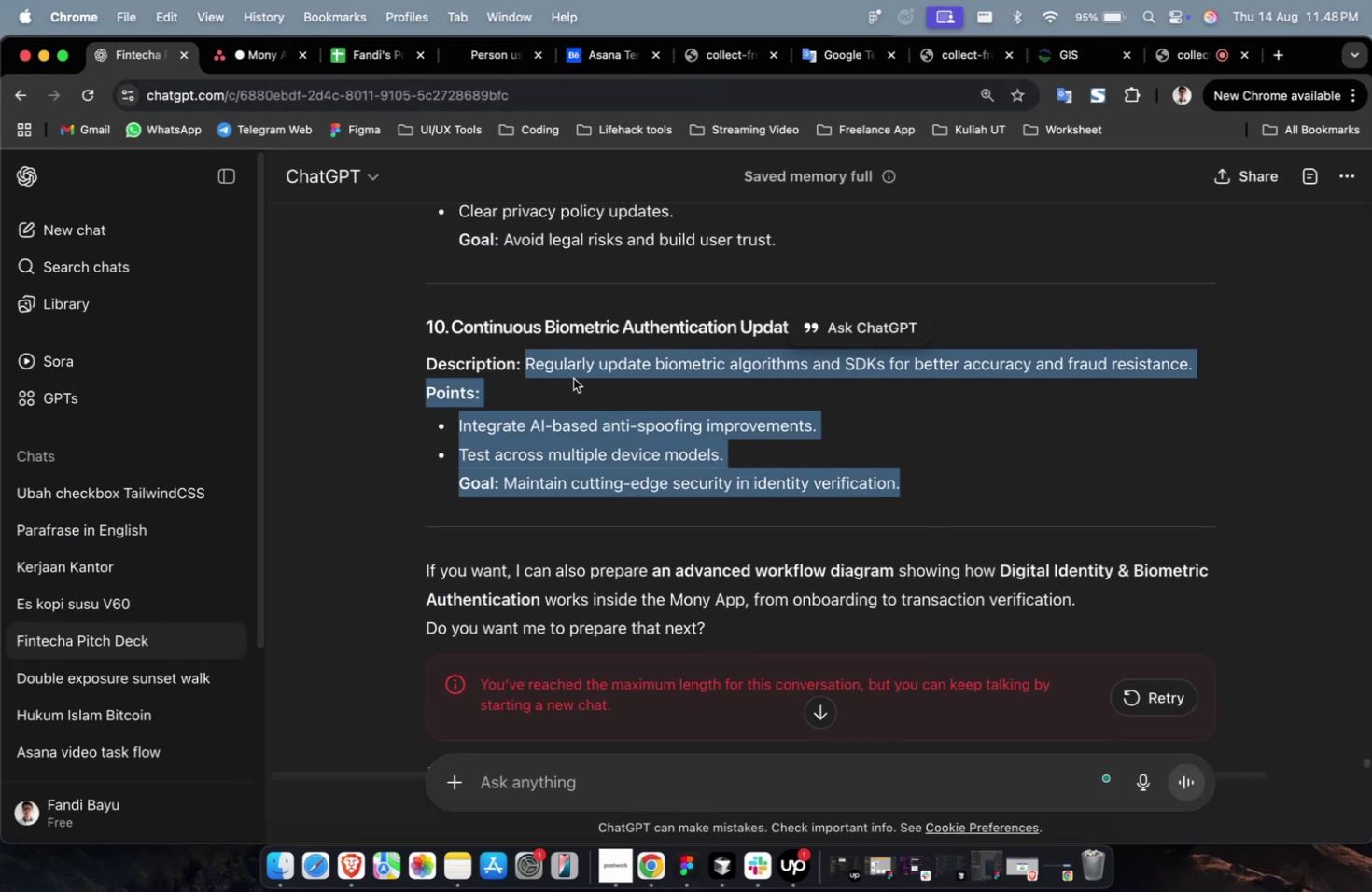 
key(Meta+C)
 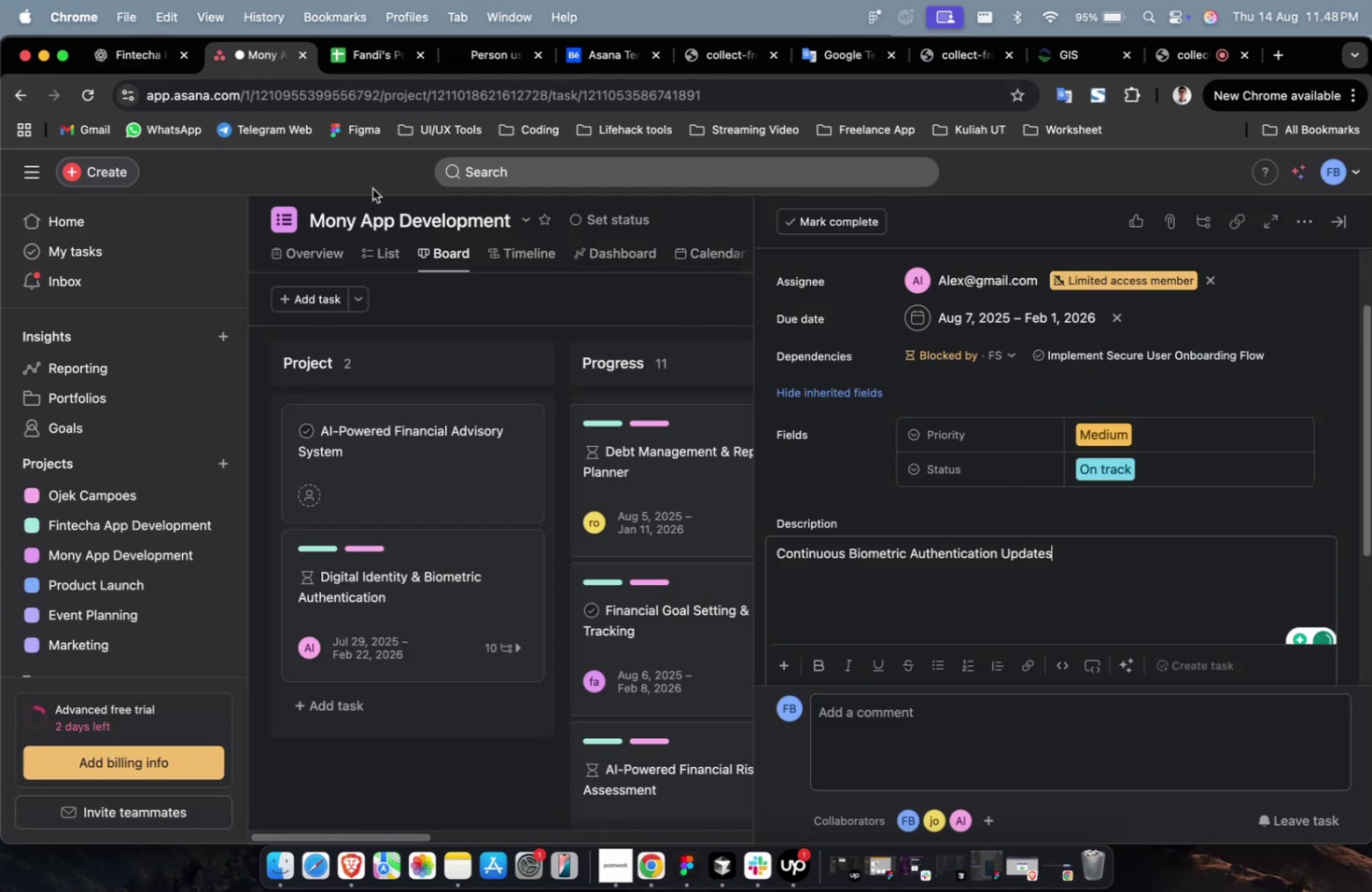 
left_click([955, 553])
 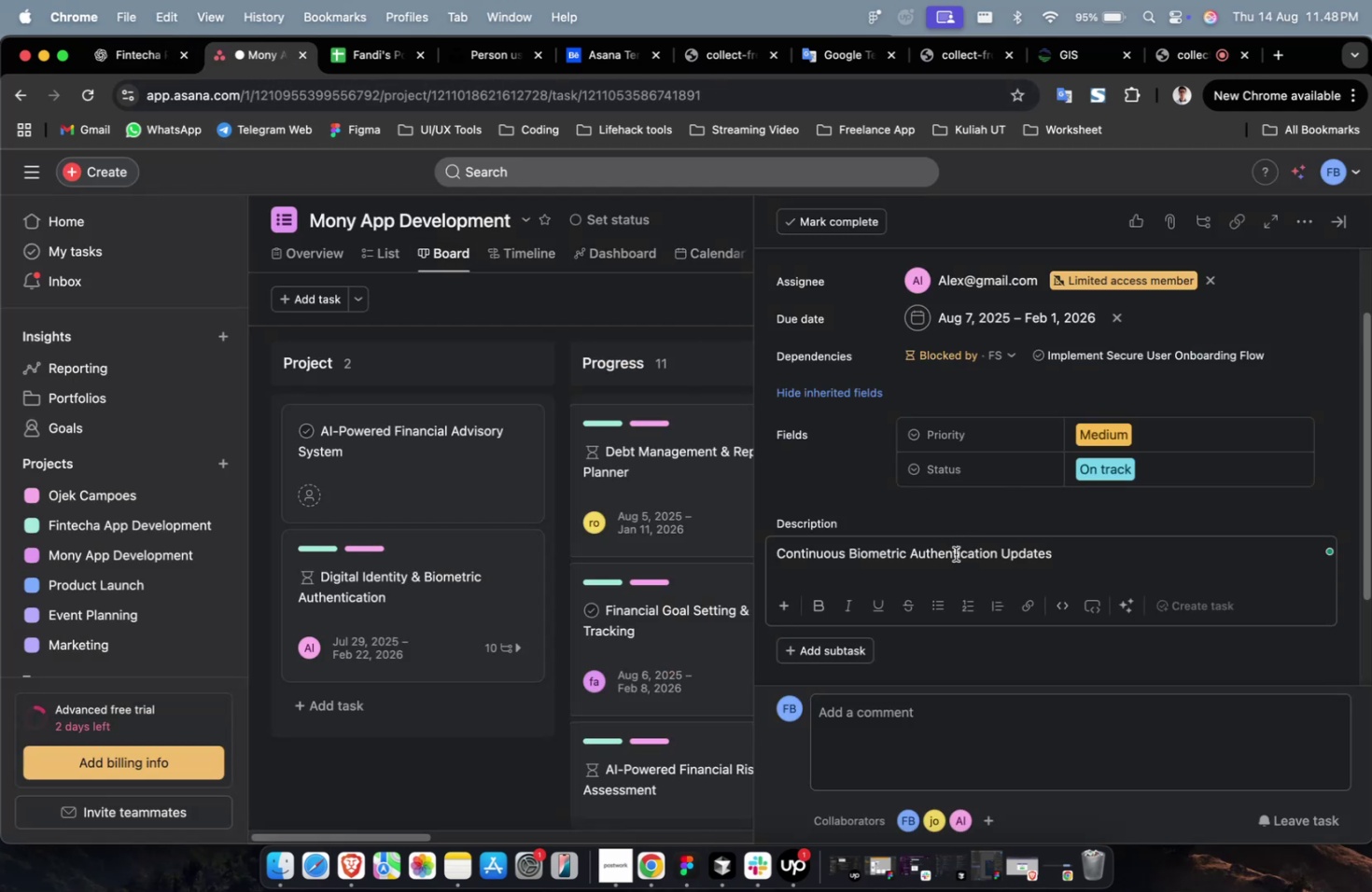 
key(Meta+A)
 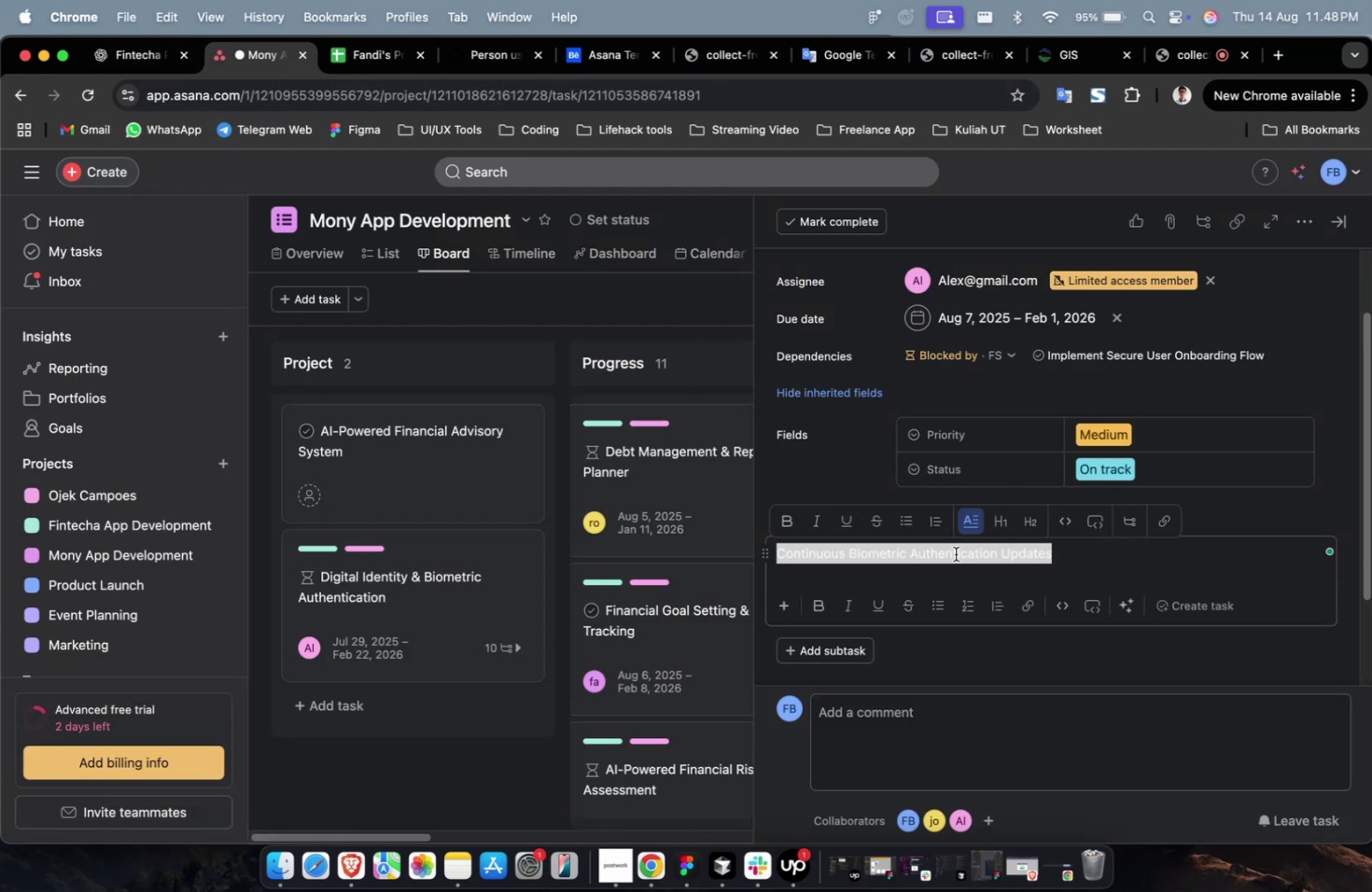 
key(Meta+V)
 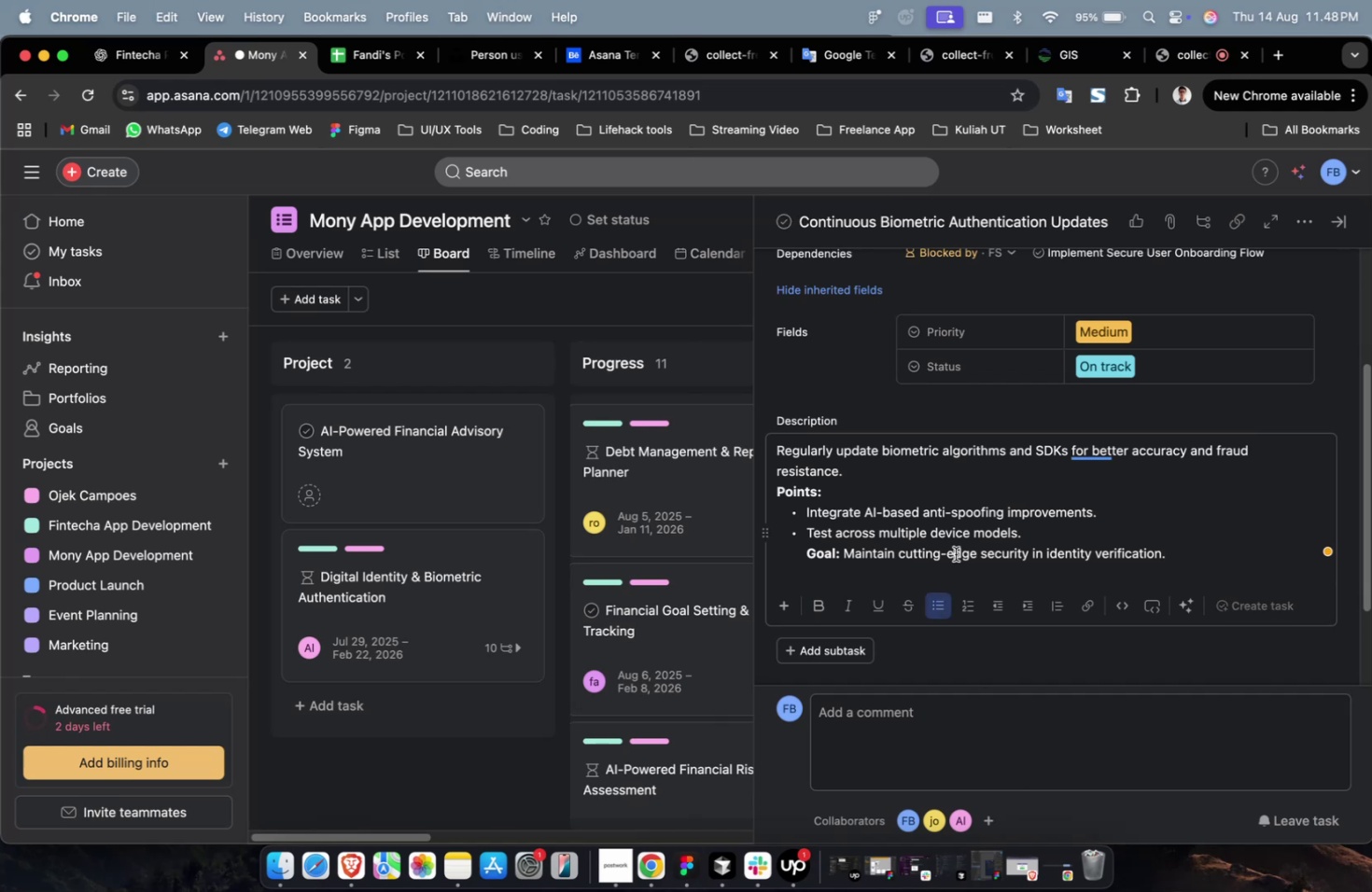 
scroll: coordinate [955, 553], scroll_direction: down, amount: 44.0
 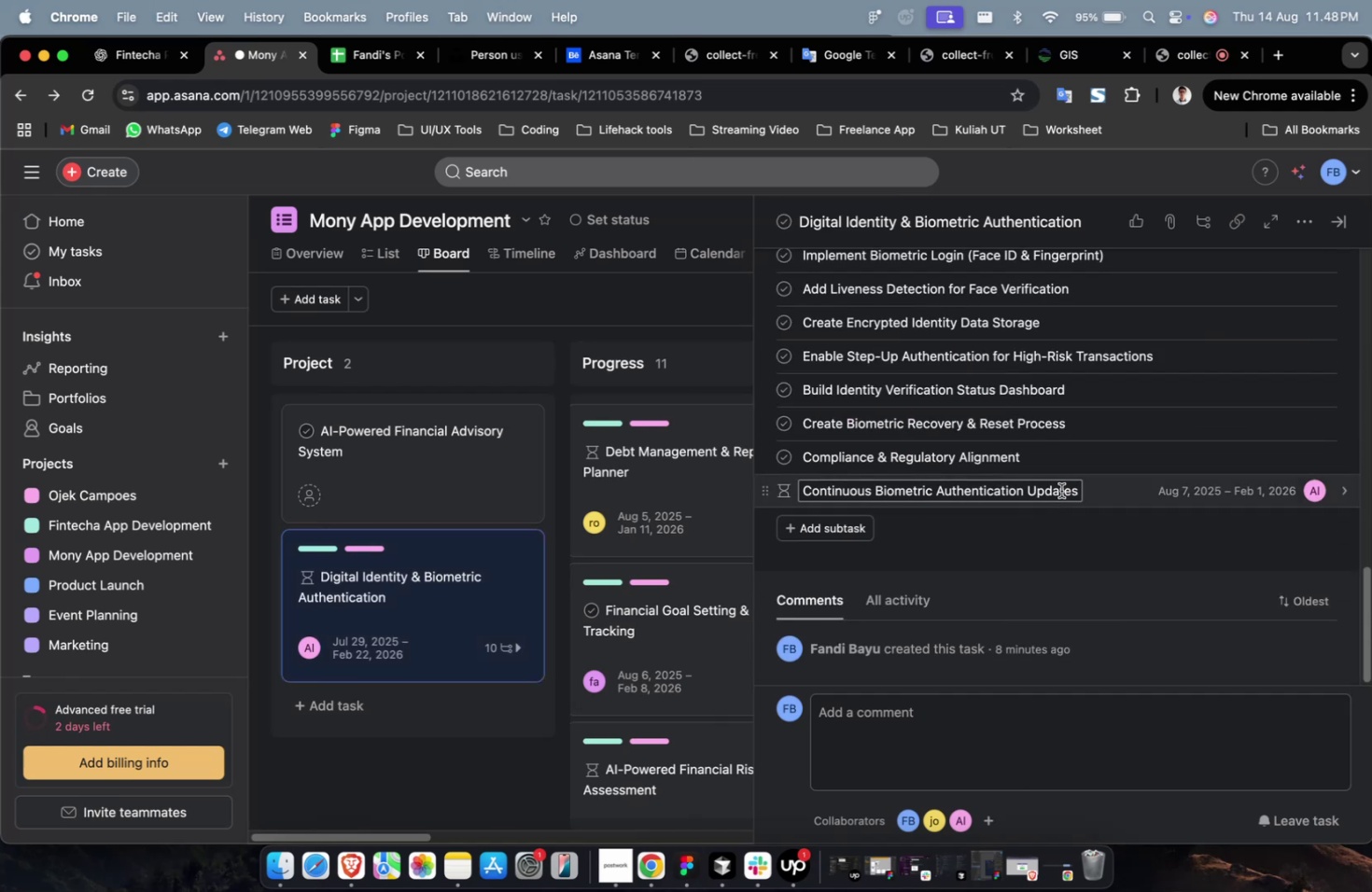 
left_click([1087, 467])
 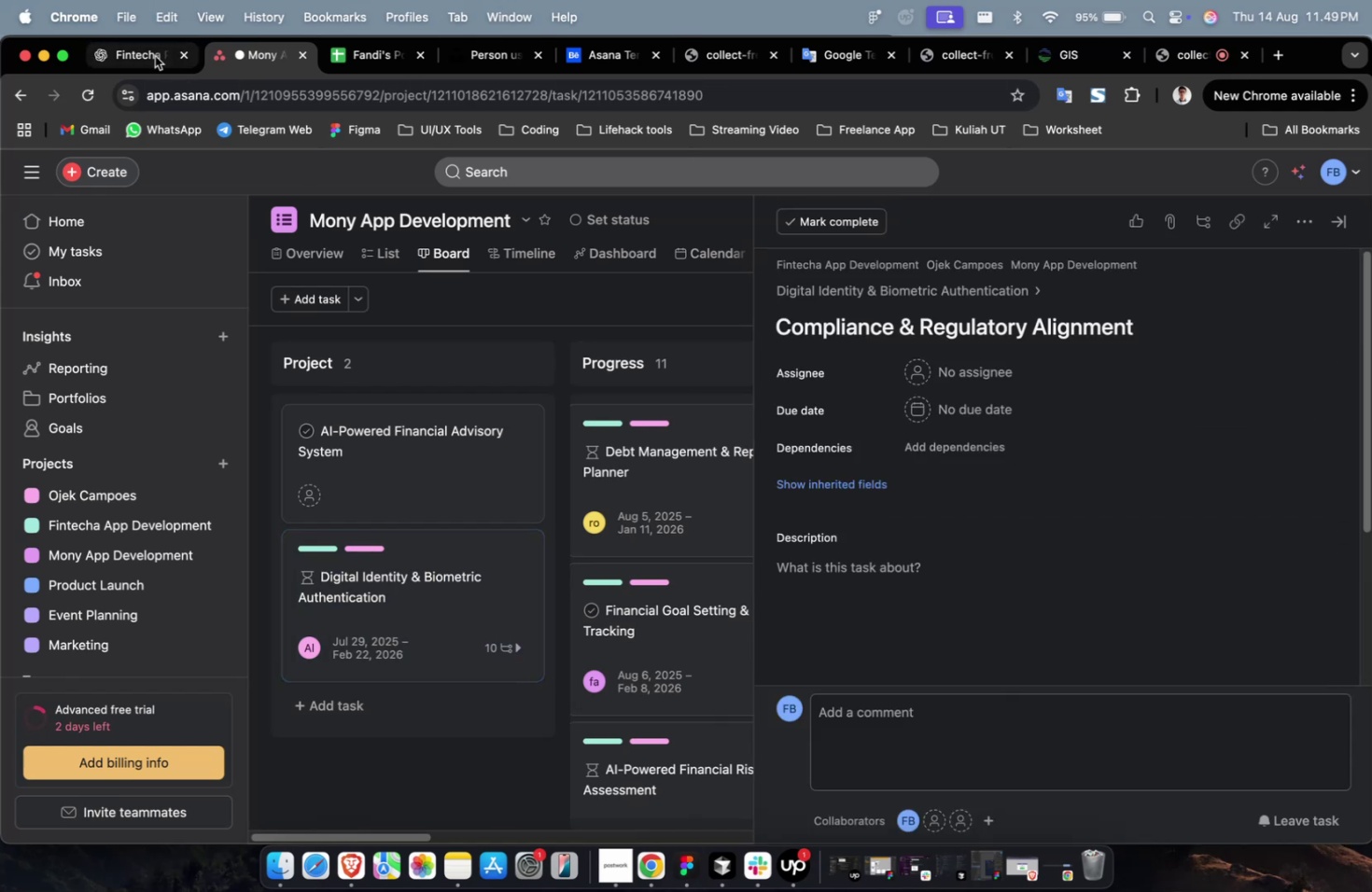 
double_click([156, 55])
 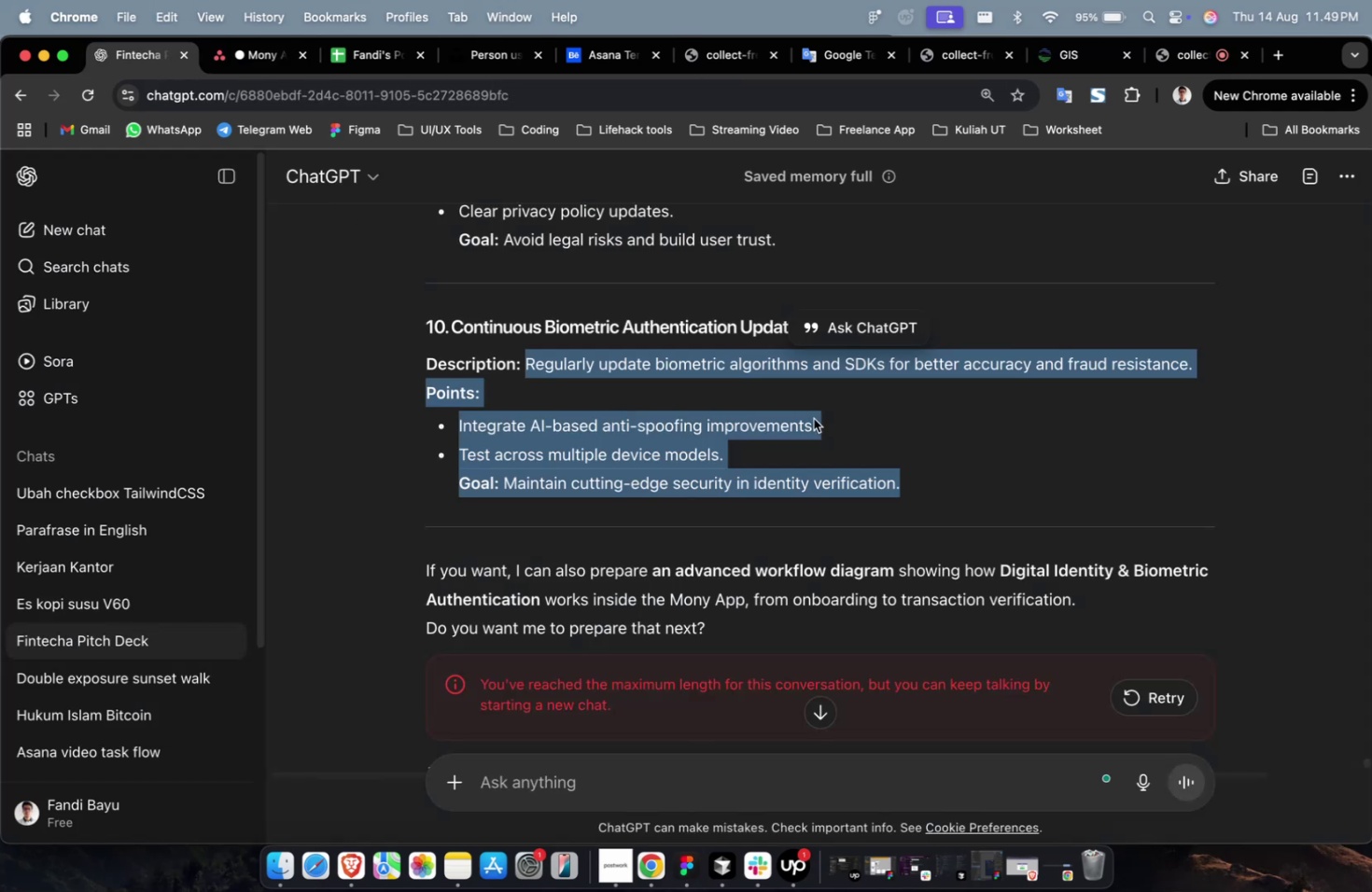 
left_click([813, 418])
 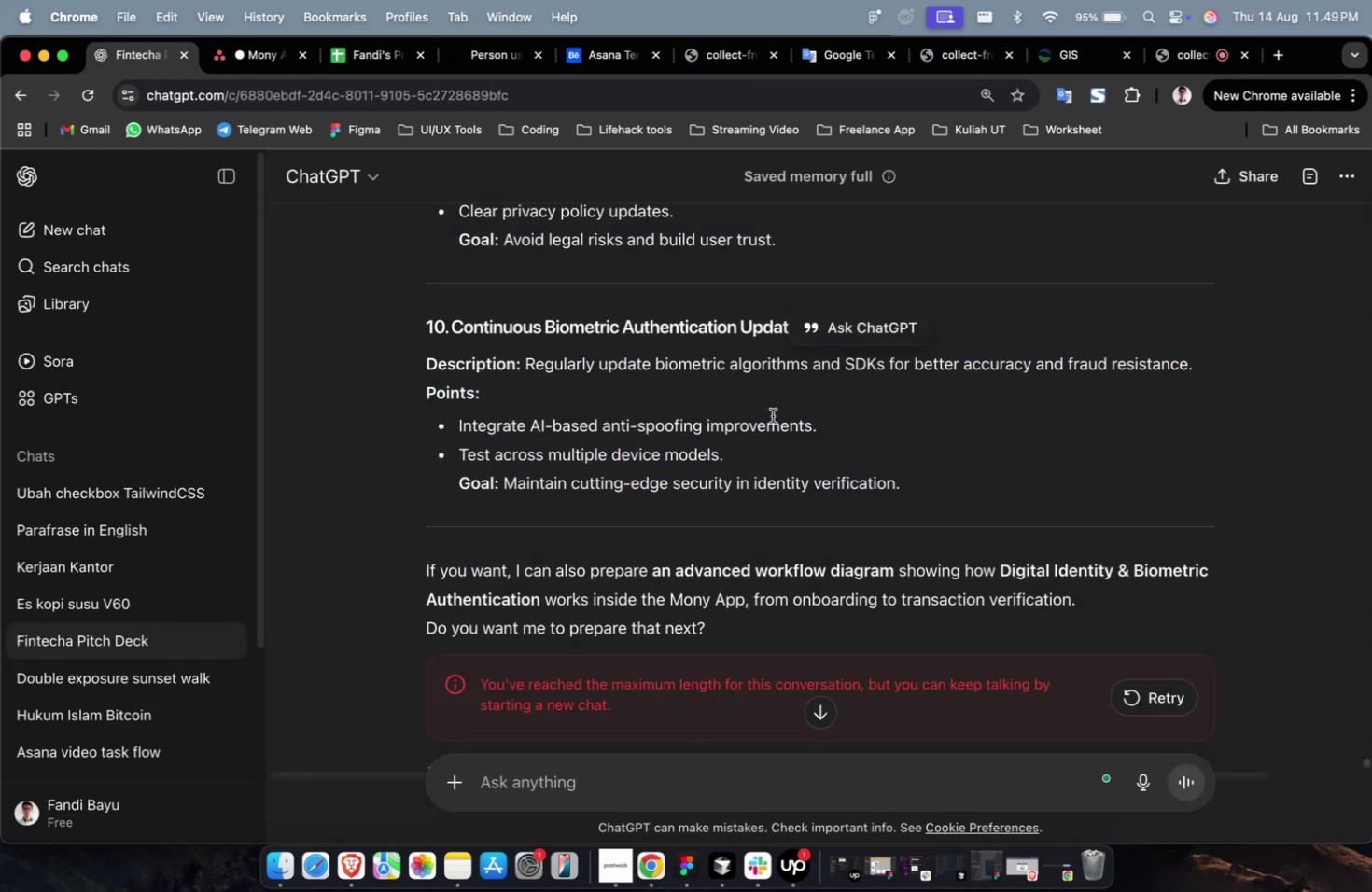 
scroll: coordinate [767, 439], scroll_direction: up, amount: 11.0
 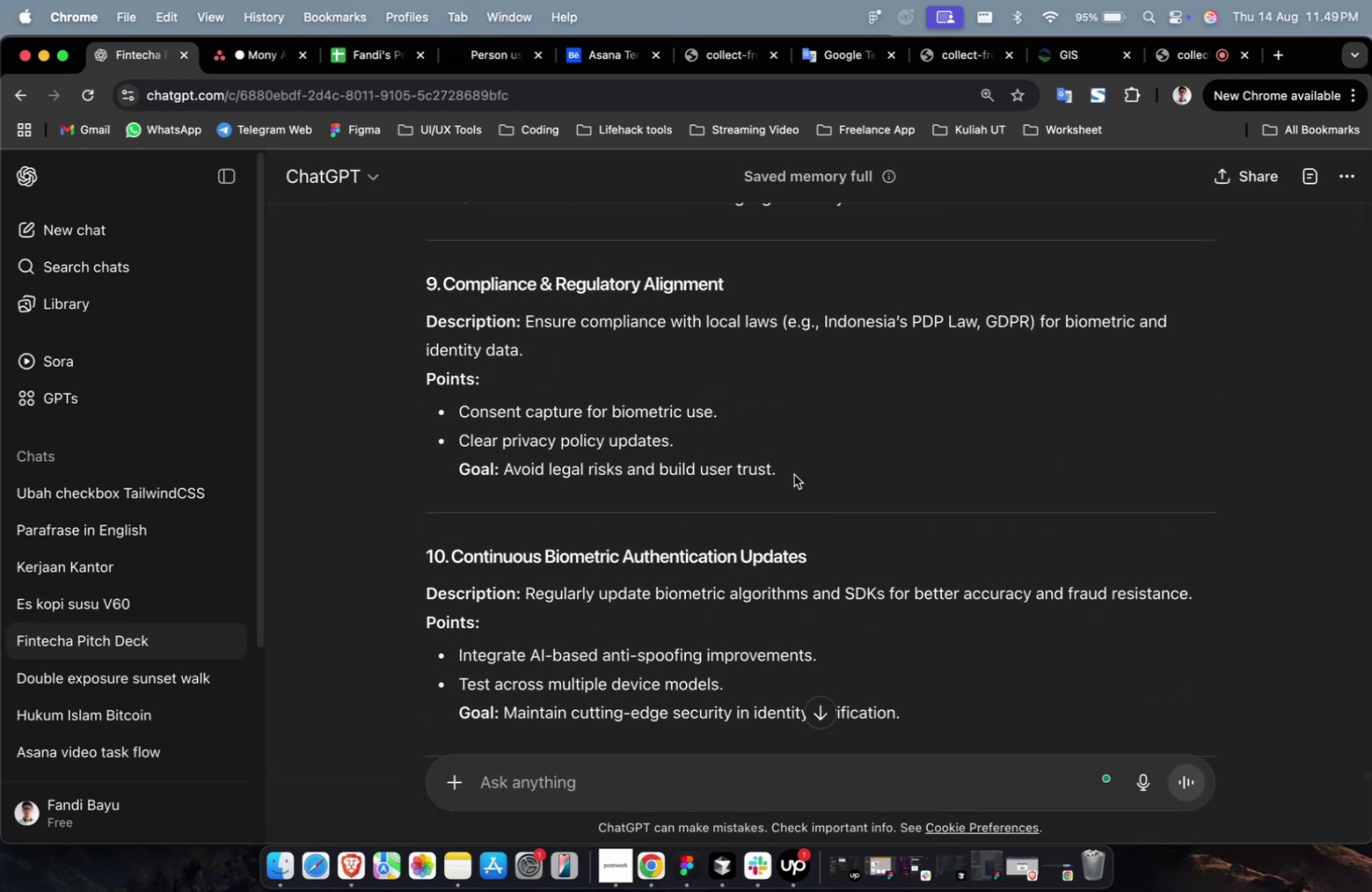 
left_click_drag(start_coordinate=[793, 474], to_coordinate=[525, 331])
 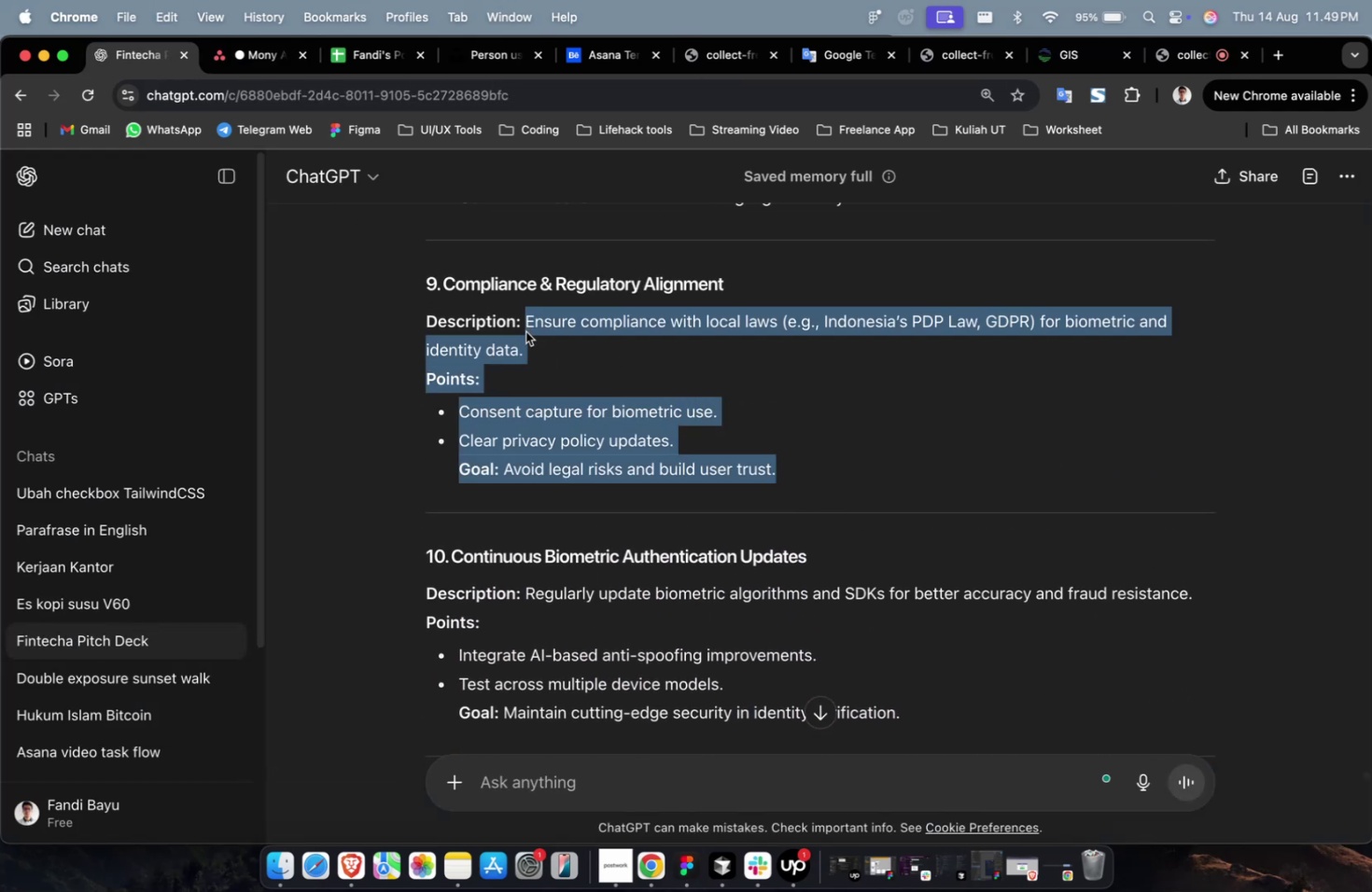 
key(Meta+C)
 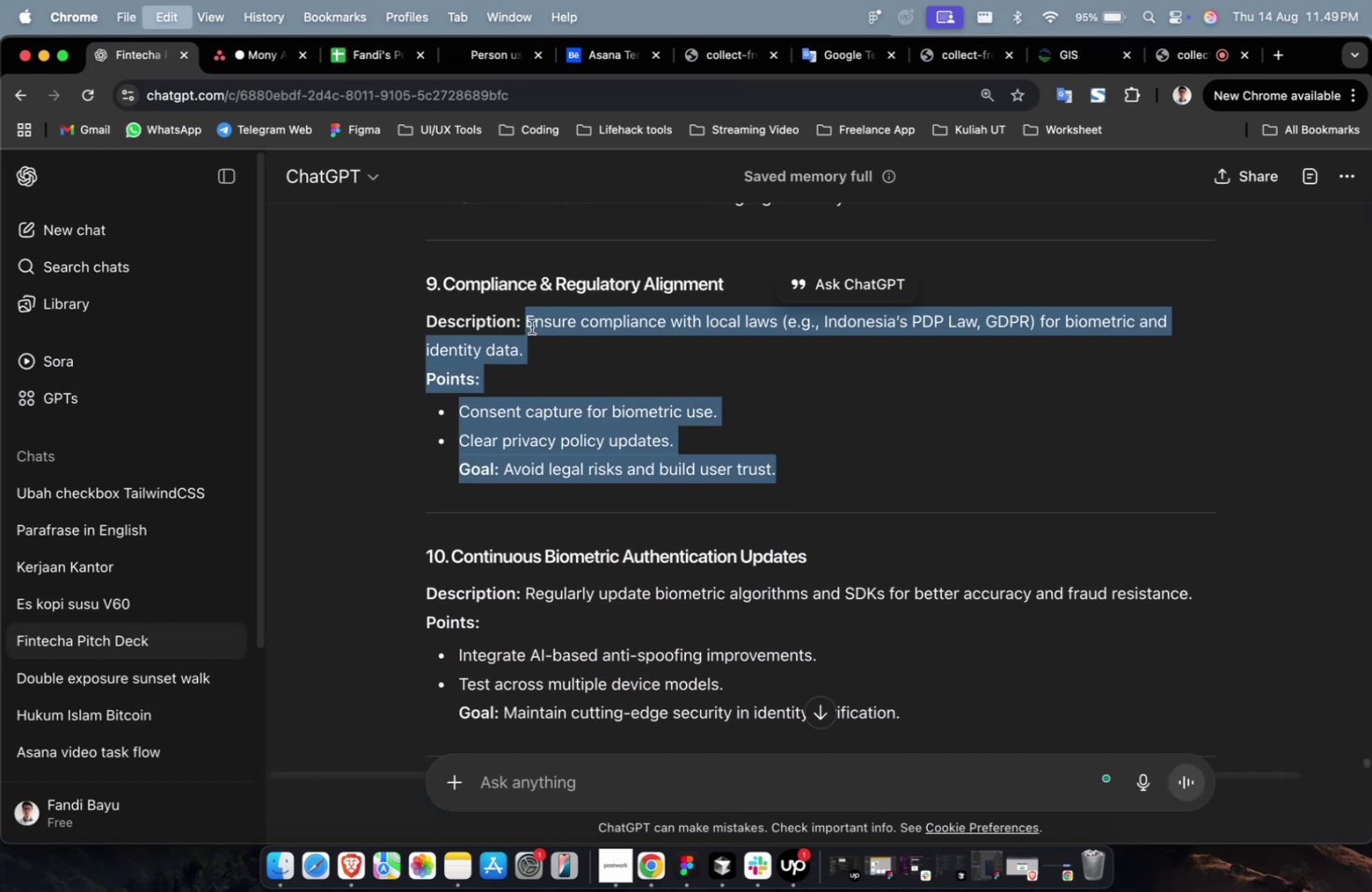 
key(Meta+C)
 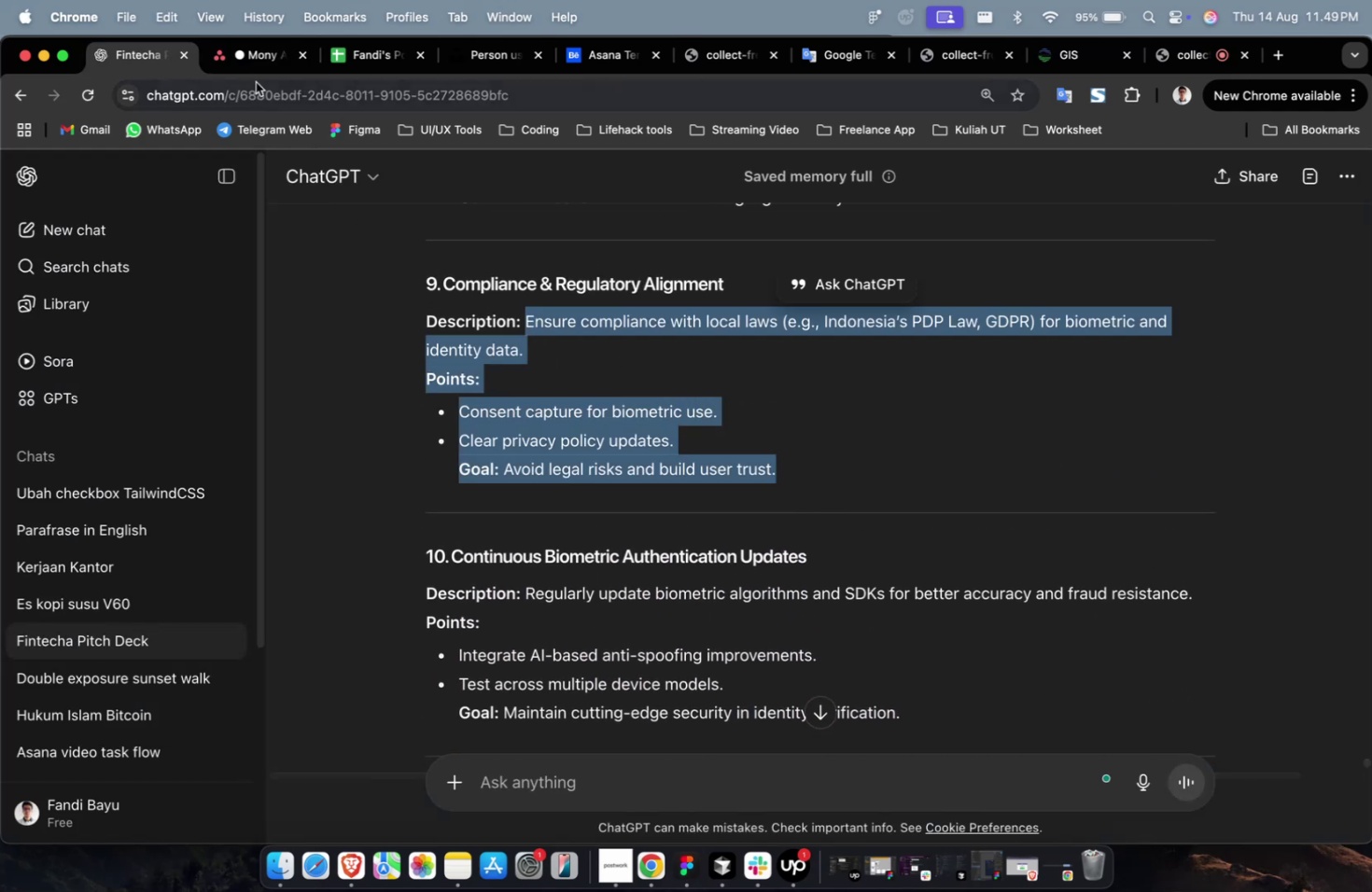 
left_click([252, 68])
 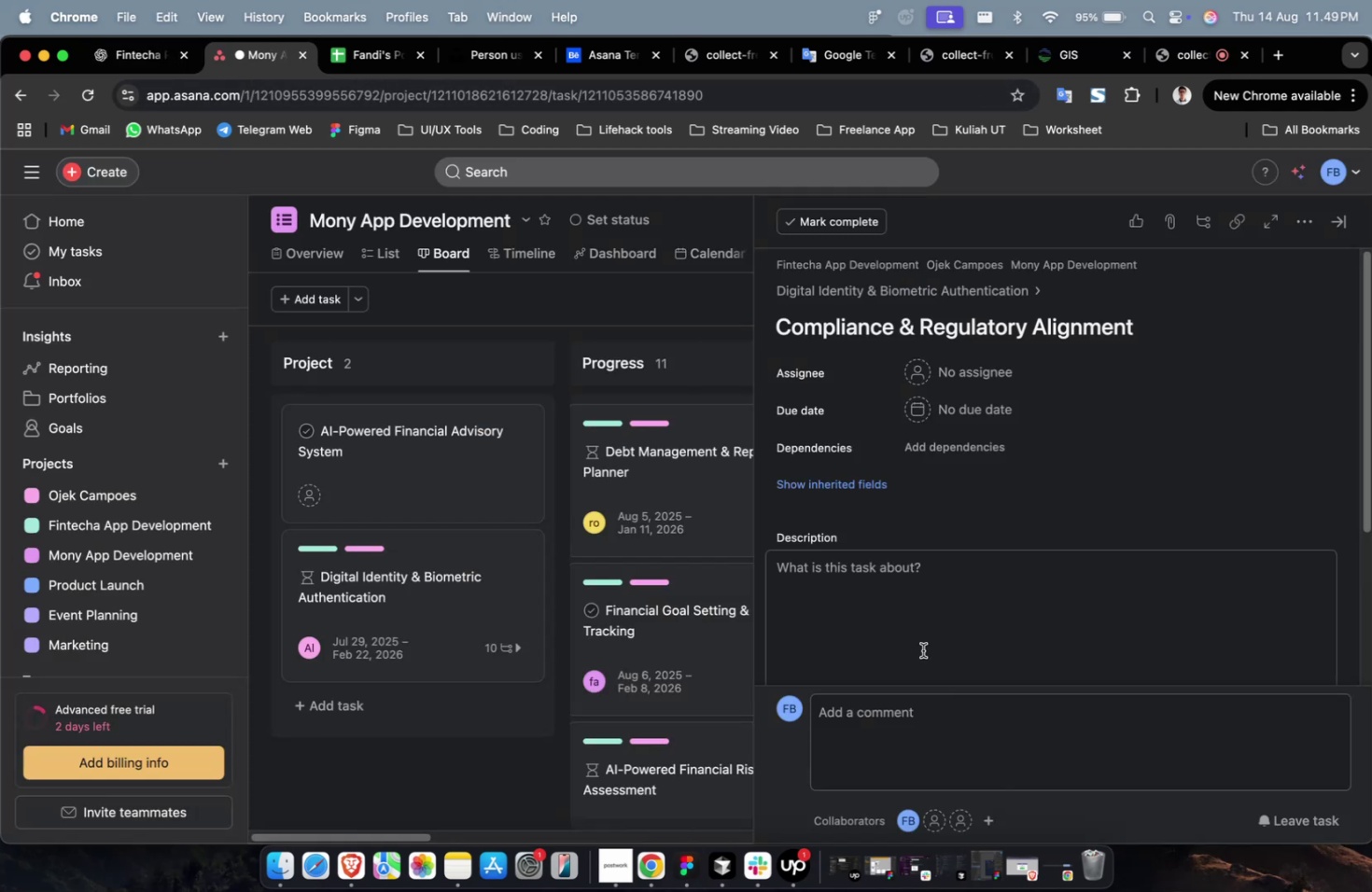 
double_click([919, 650])
 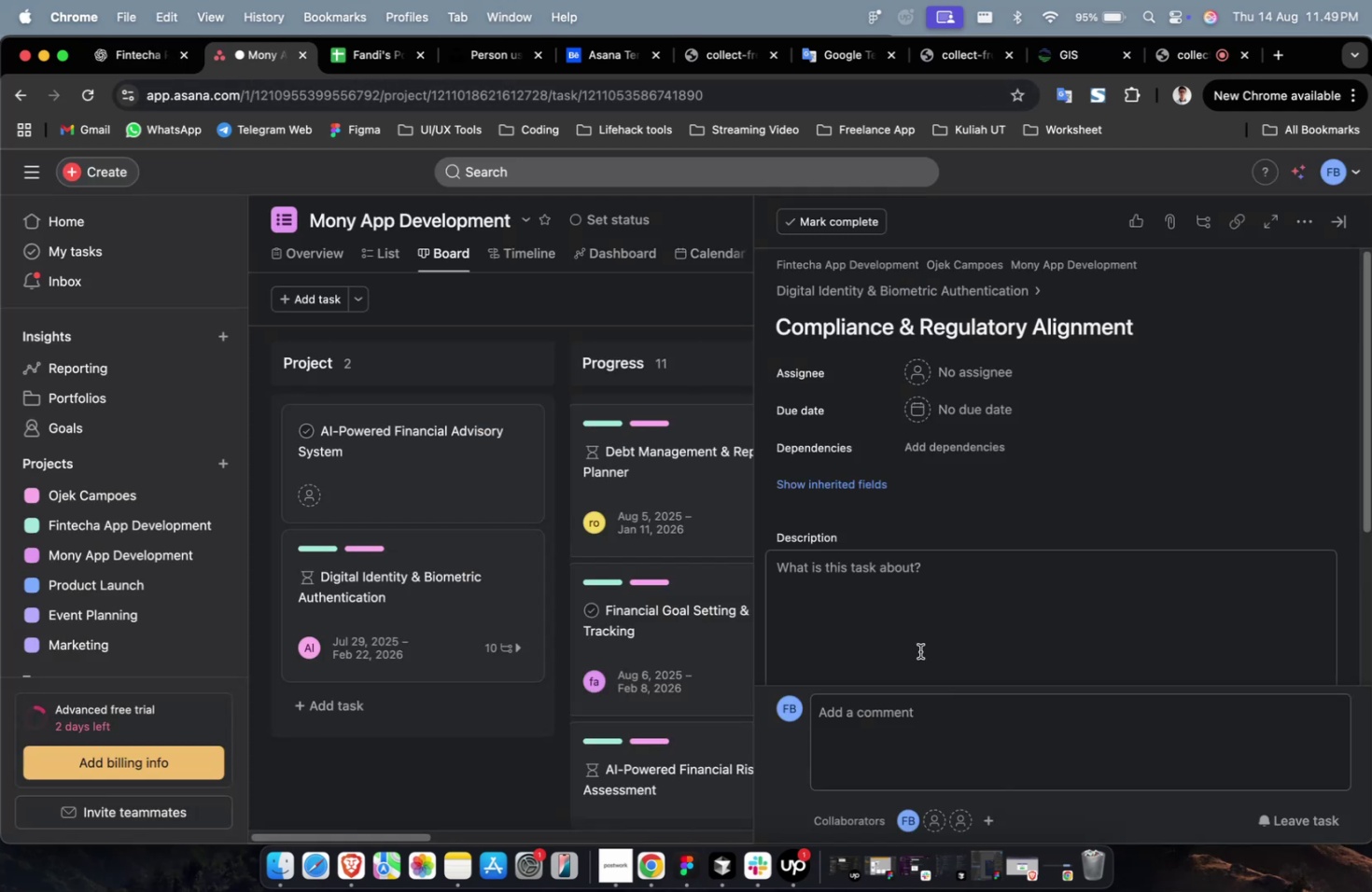 
key(Meta+V)
 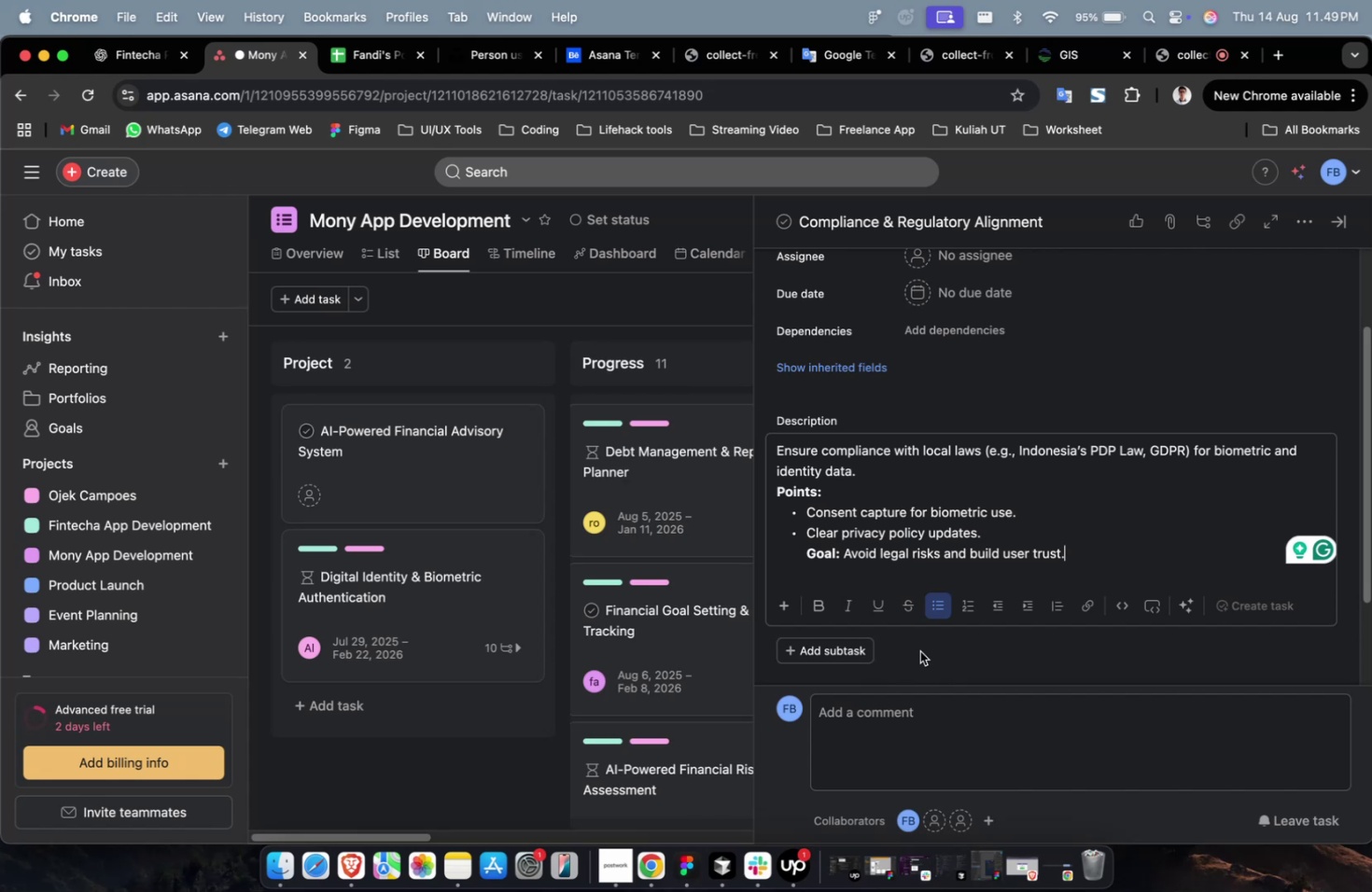 
wait(16.56)
 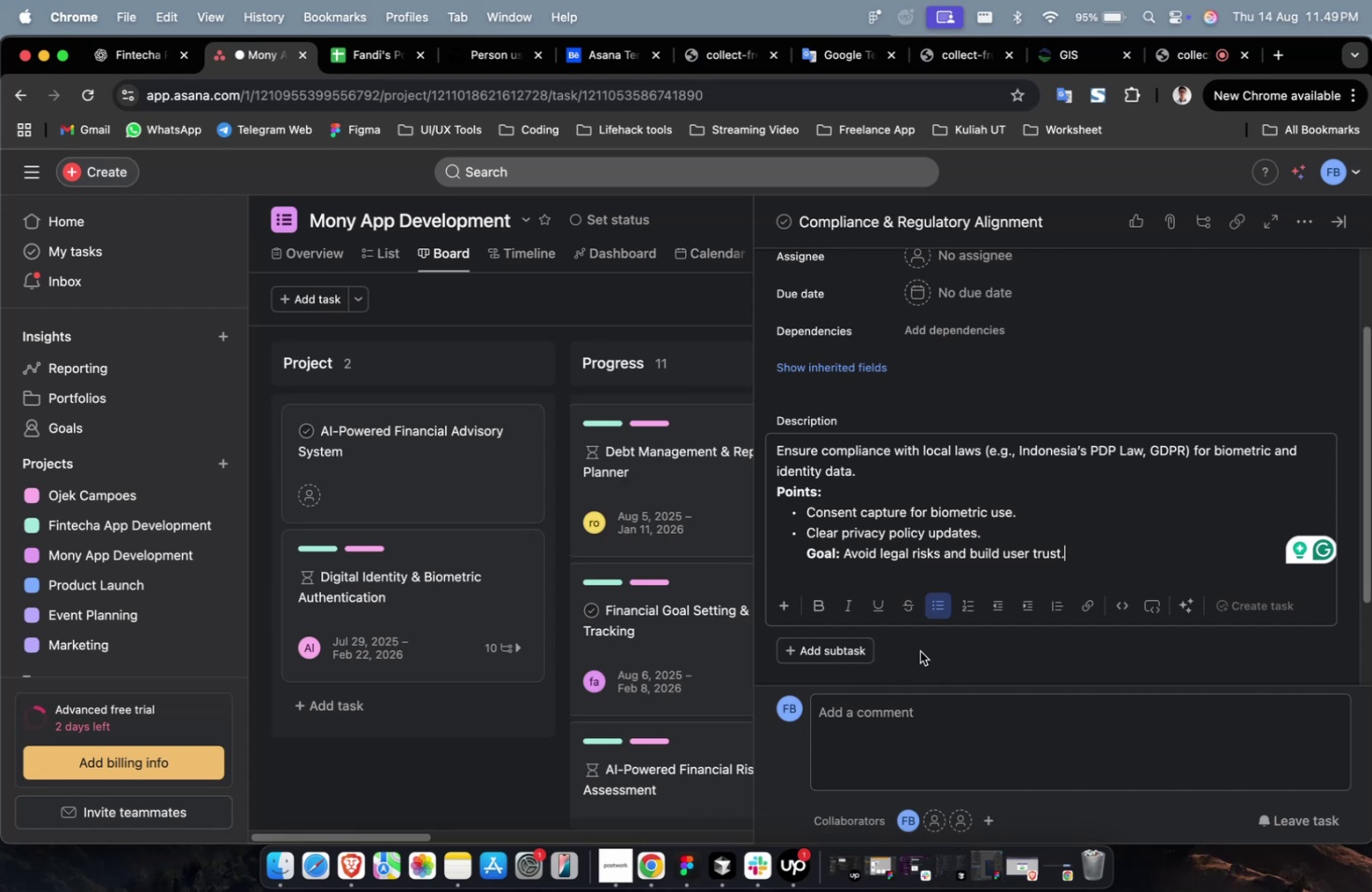 
scroll: coordinate [937, 585], scroll_direction: up, amount: 14.0
 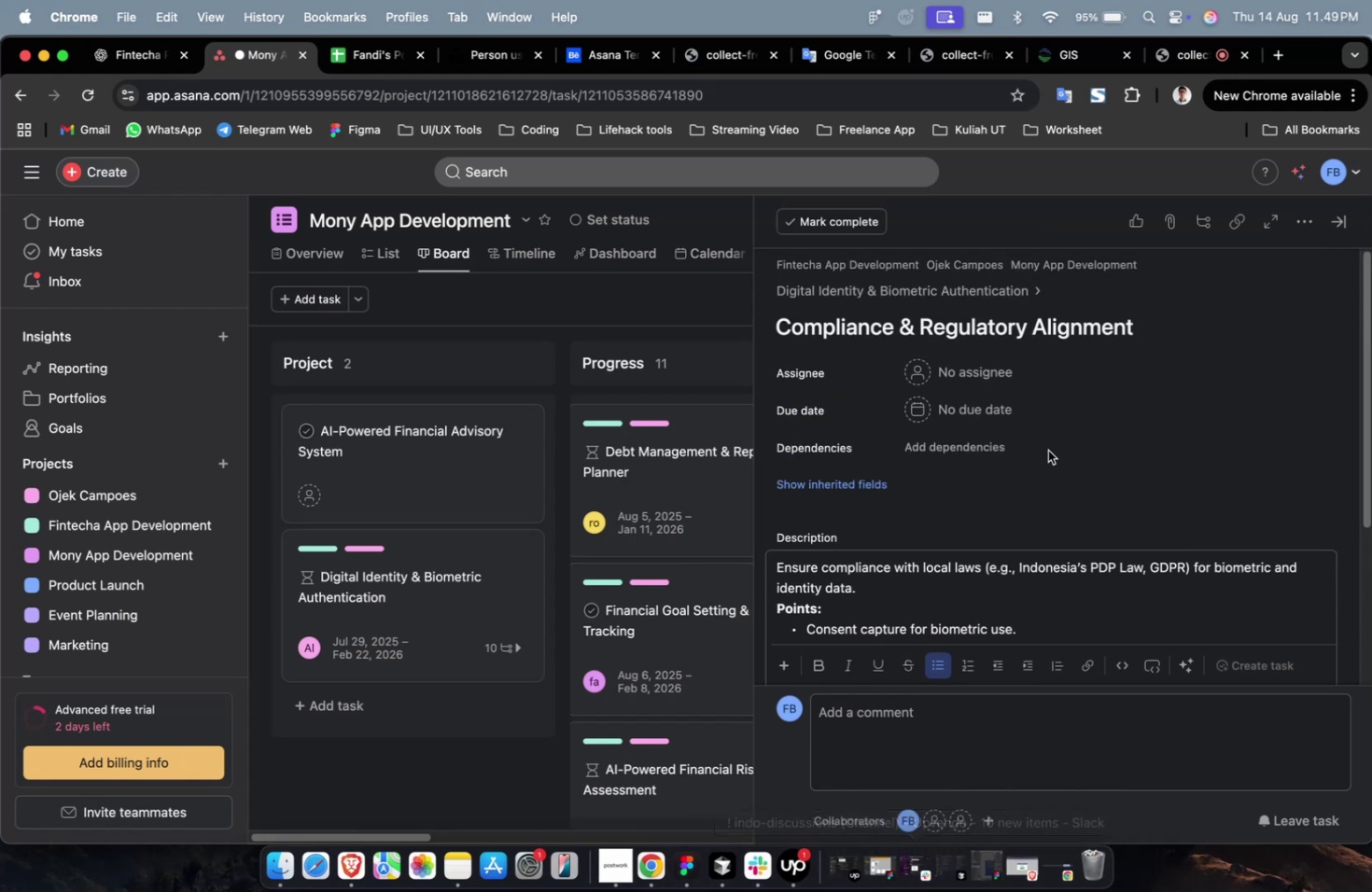 
left_click([995, 377])
 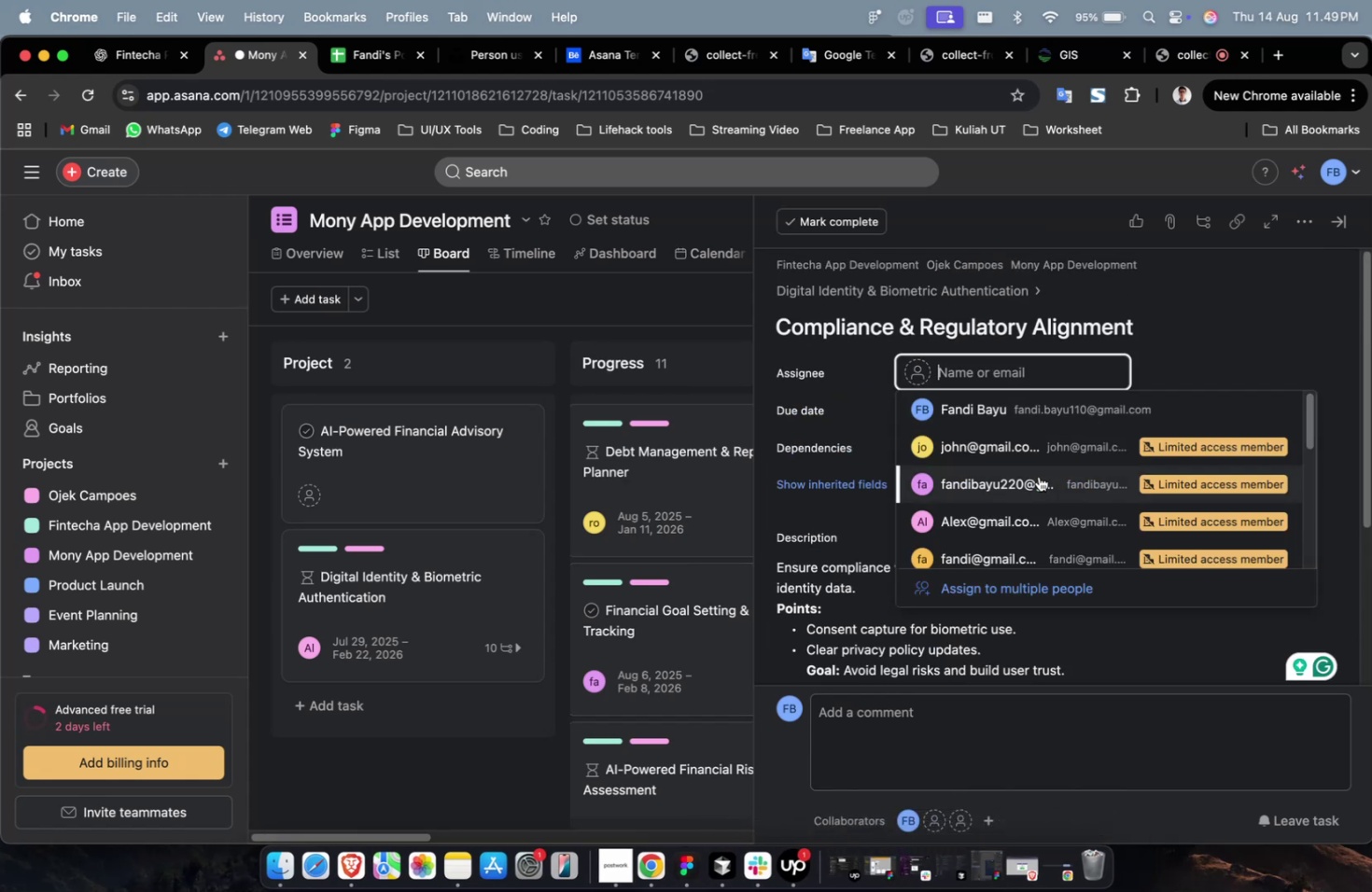 
double_click([1033, 484])
 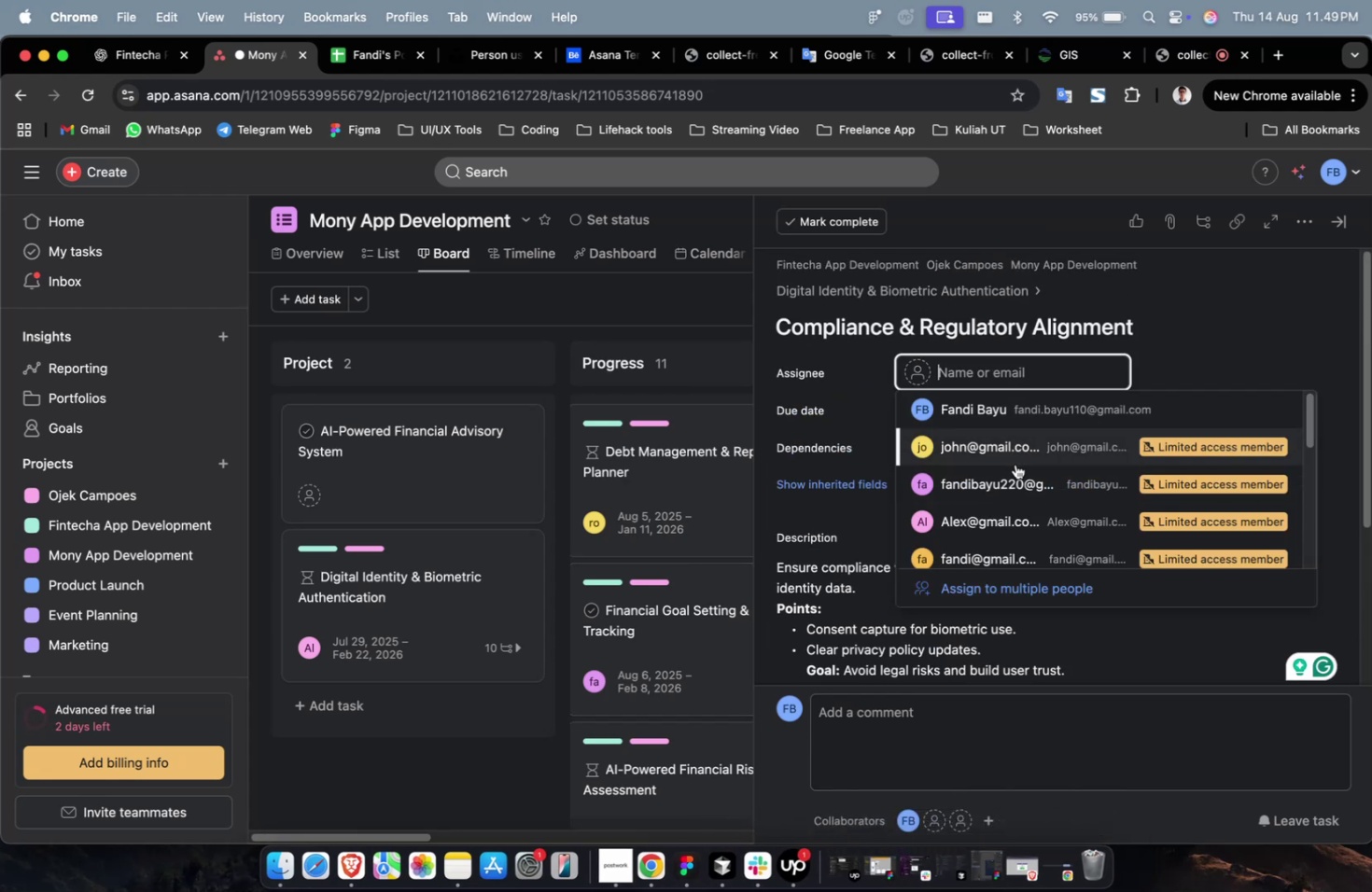 
triple_click([1010, 483])
 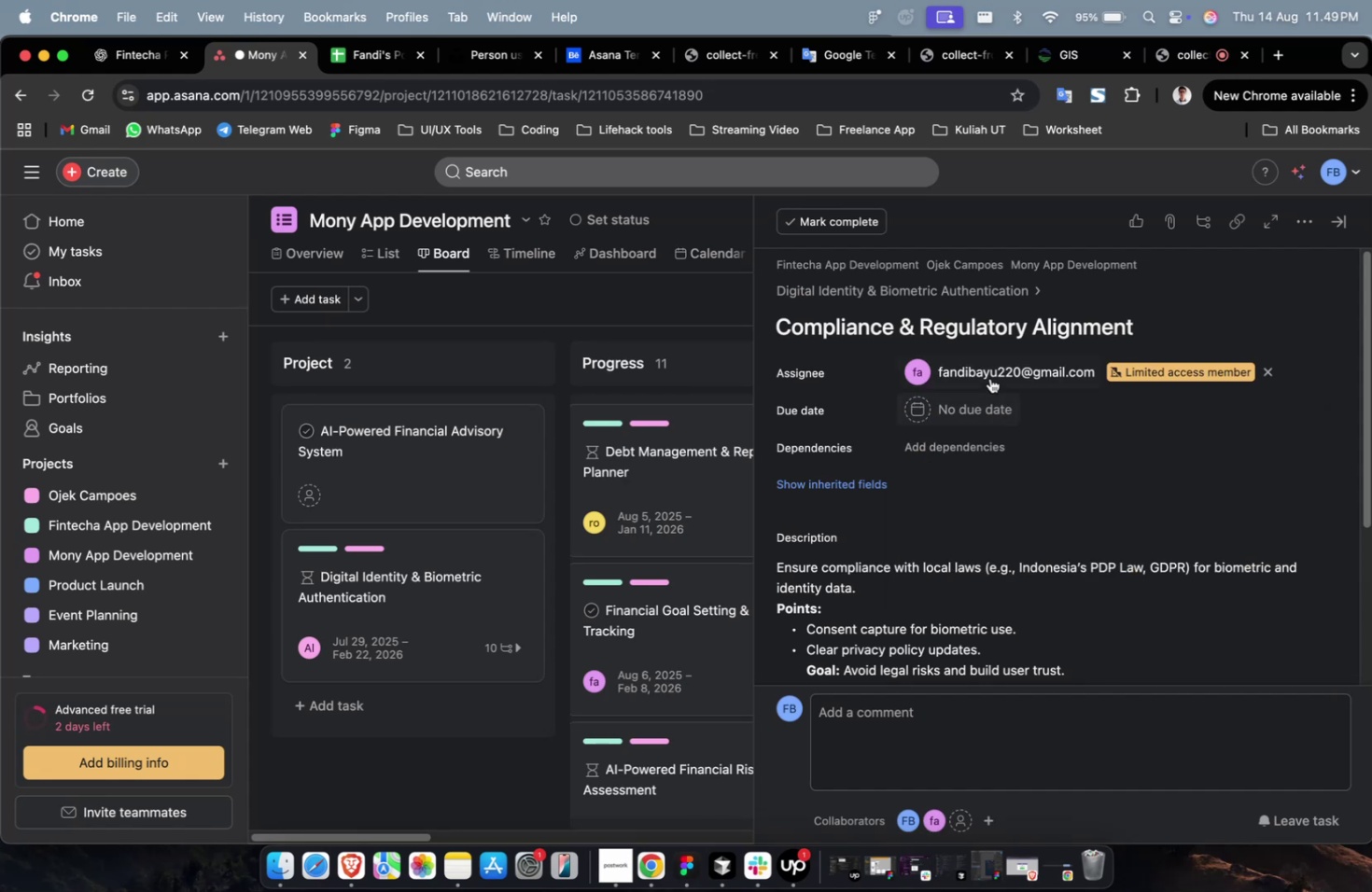 
triple_click([995, 369])
 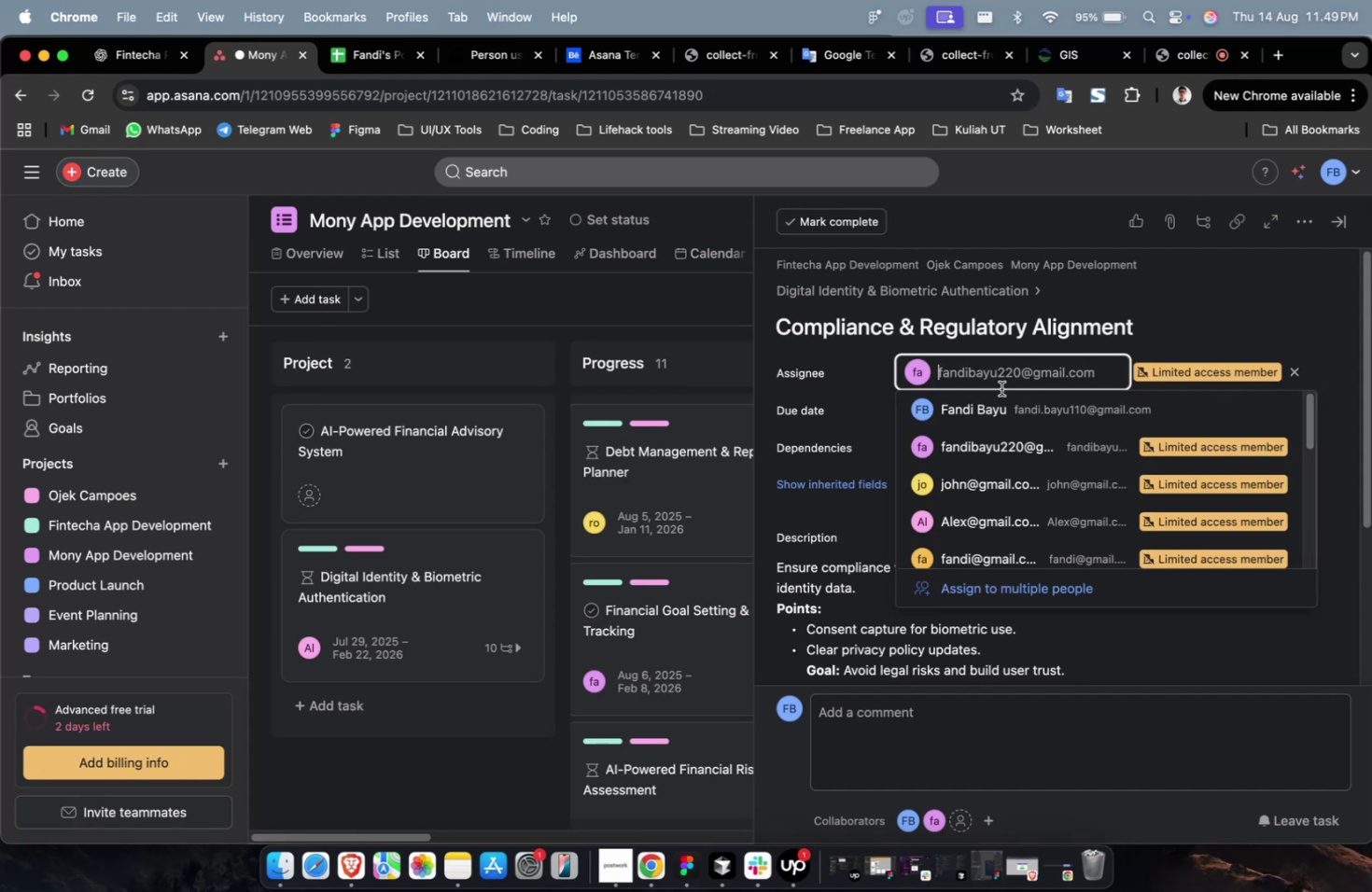 
scroll: coordinate [1026, 479], scroll_direction: down, amount: 4.0
 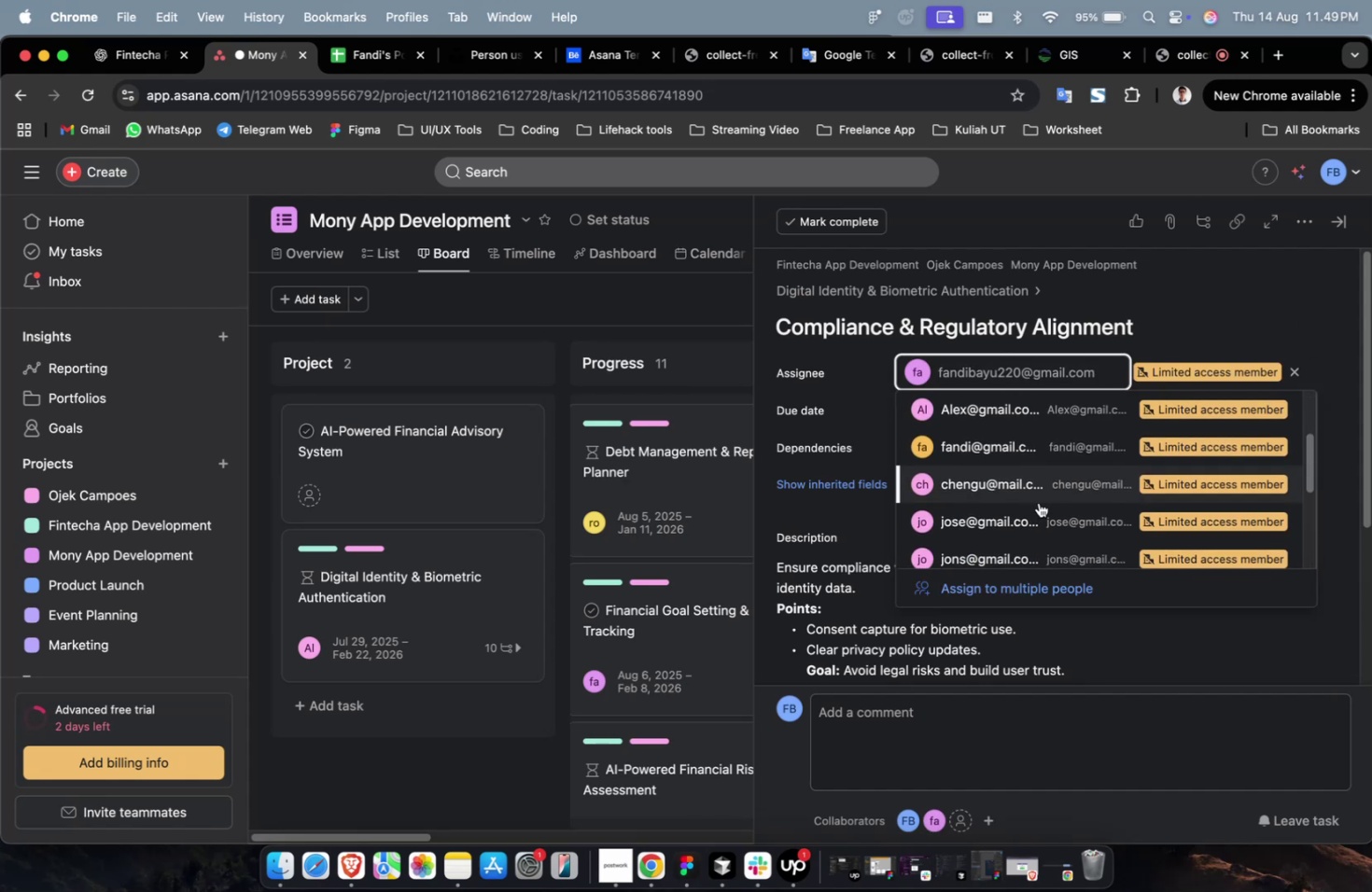 
left_click([1039, 504])
 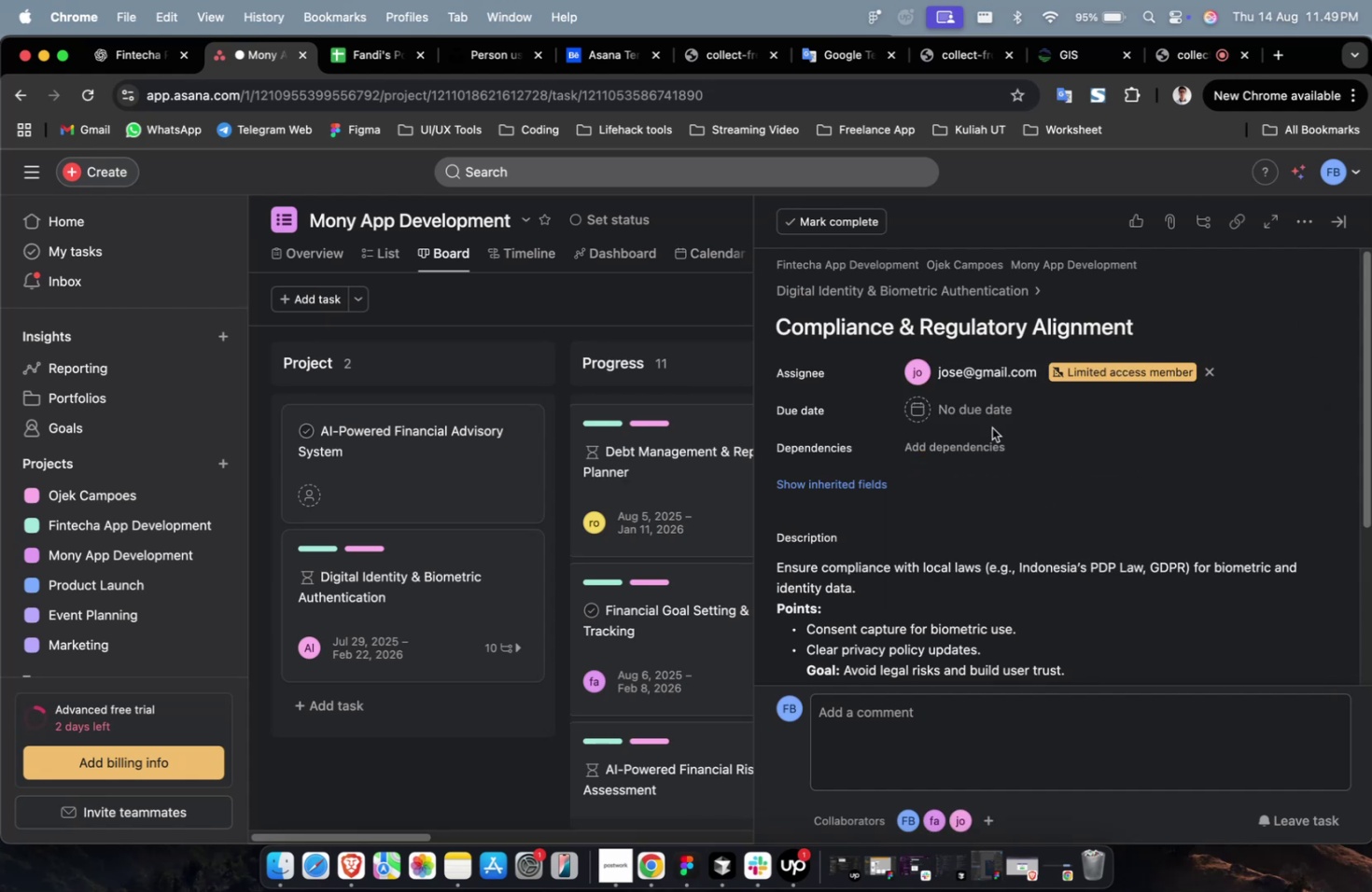 
double_click([984, 420])
 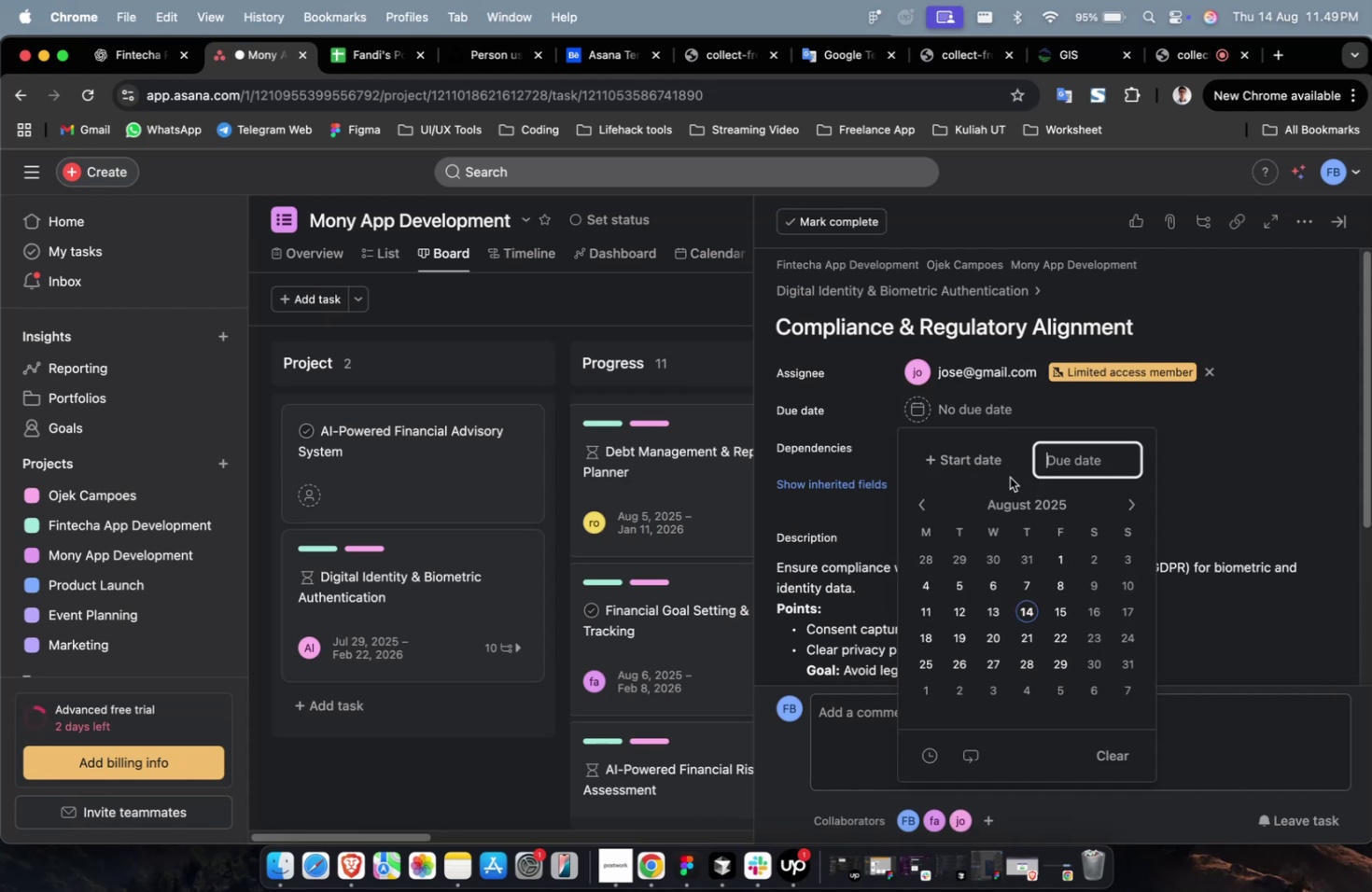 
triple_click([991, 464])
 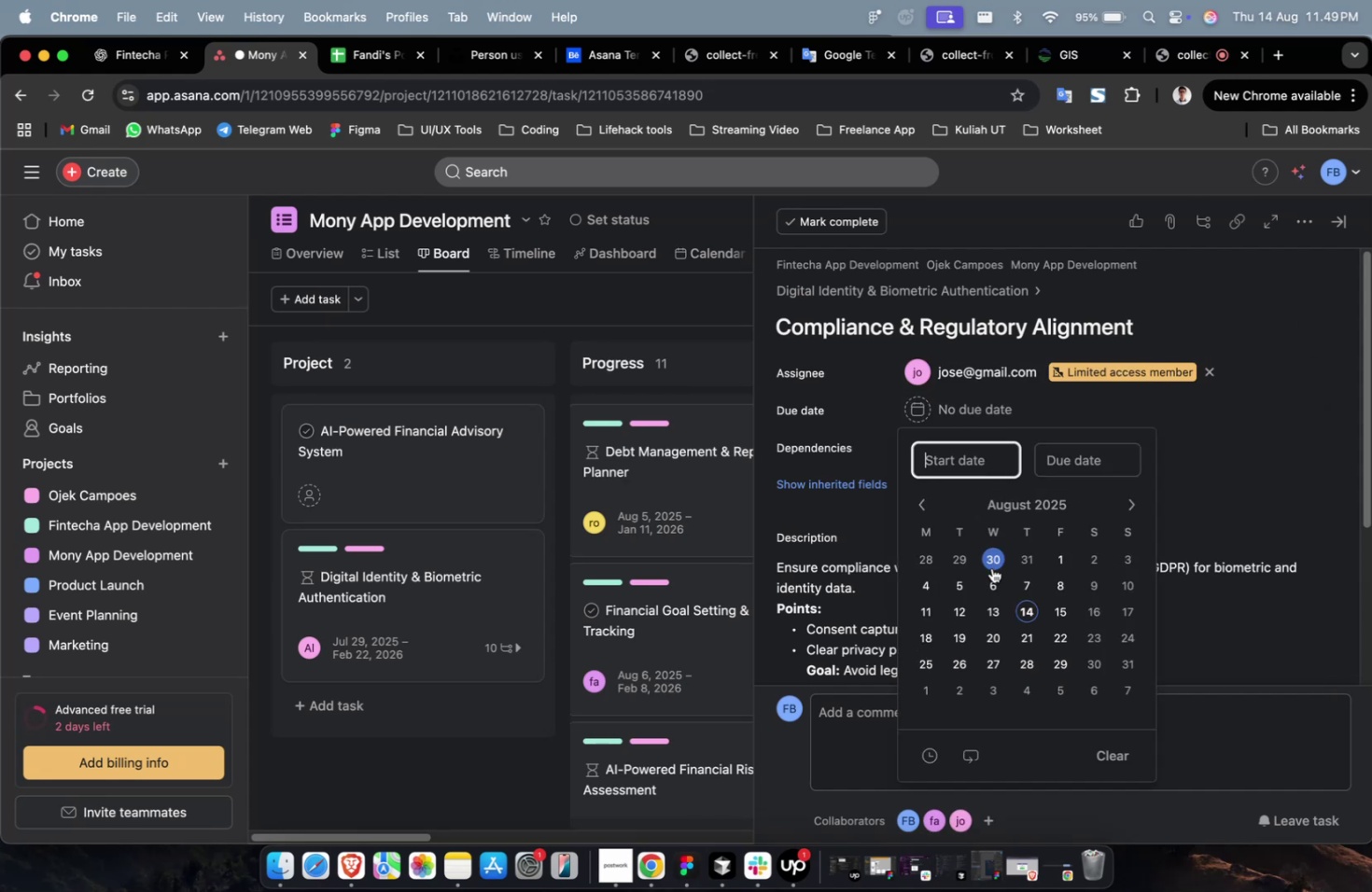 
triple_click([995, 561])
 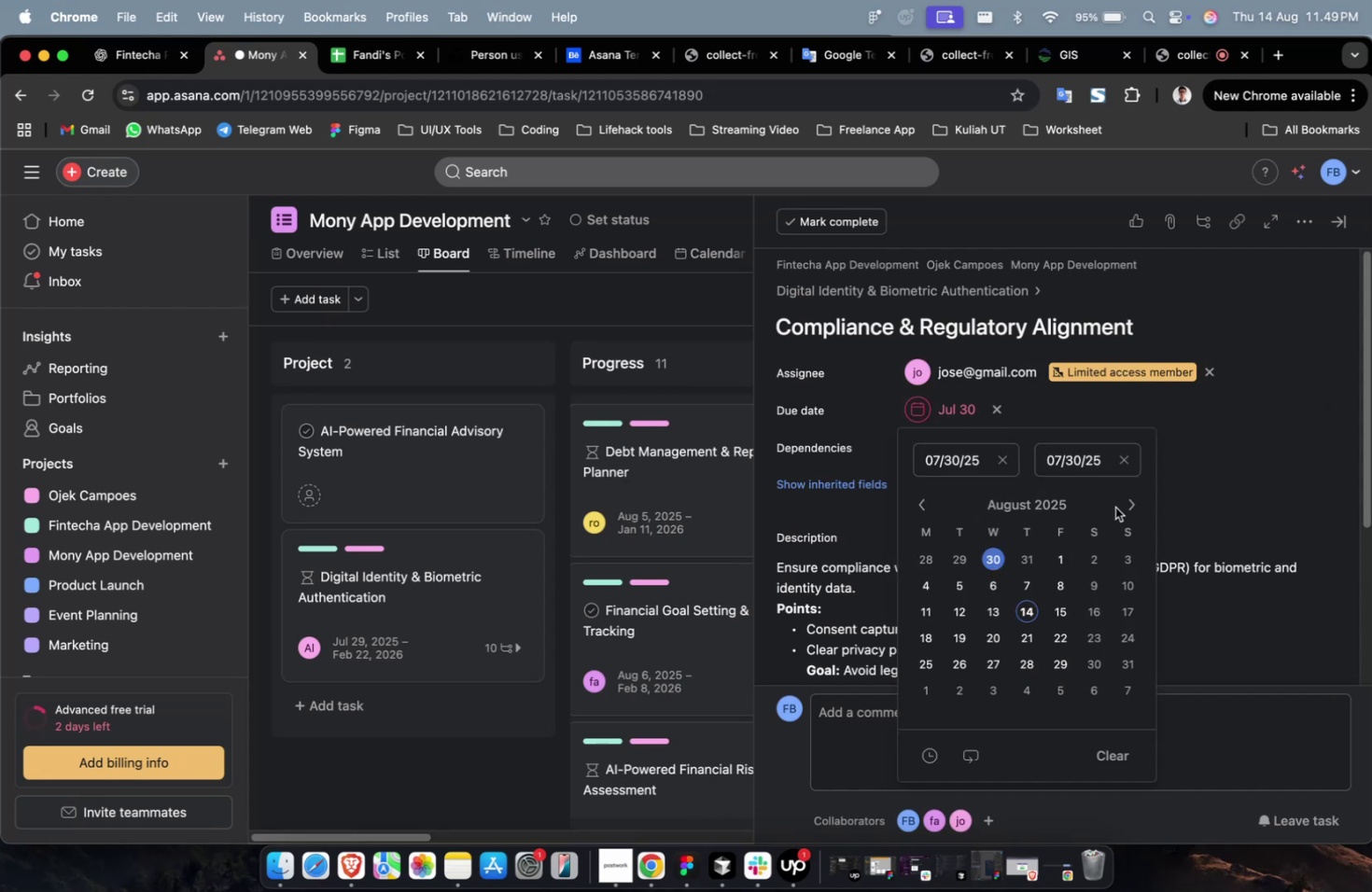 
triple_click([1121, 507])
 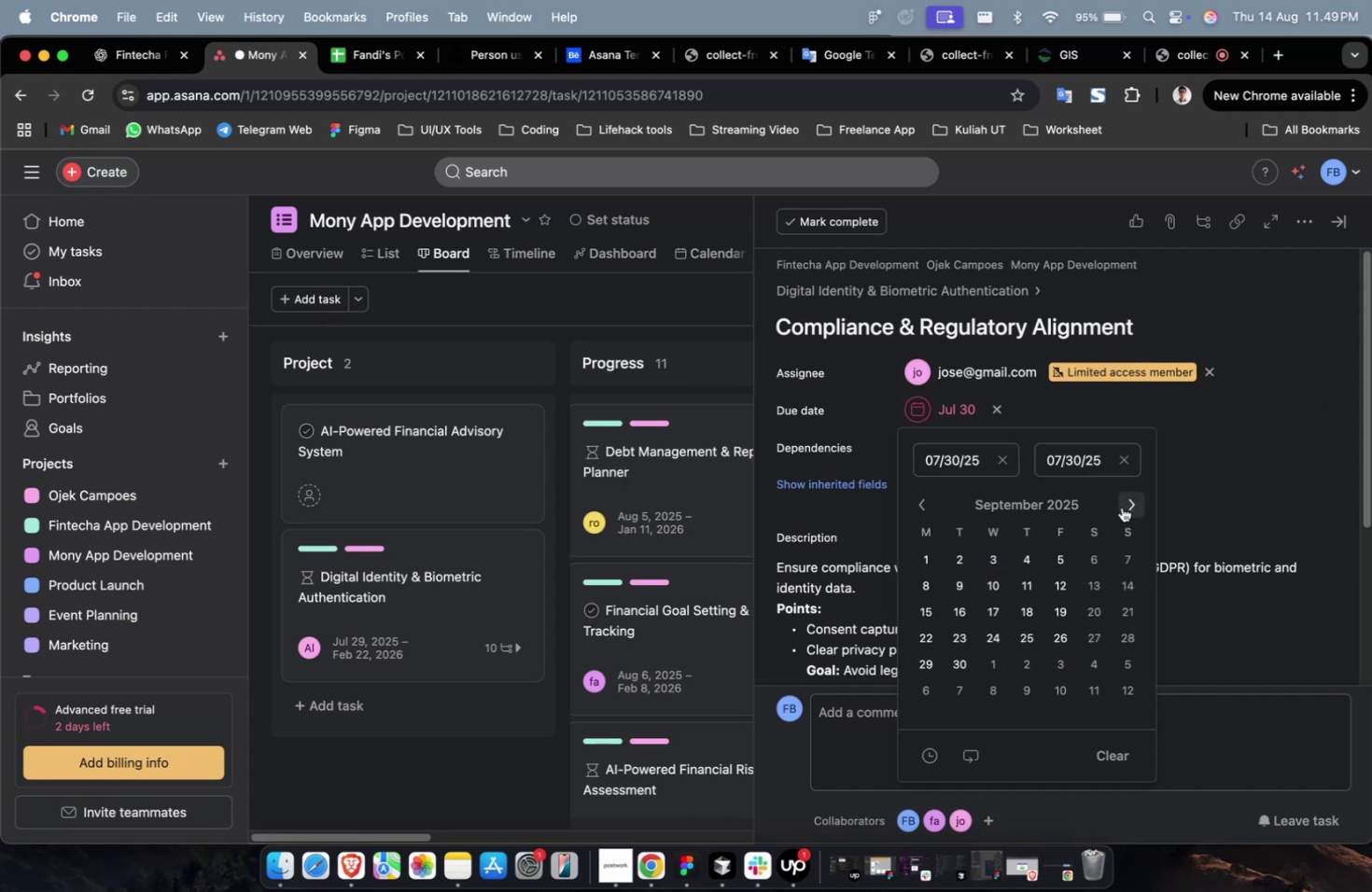 
triple_click([1121, 507])
 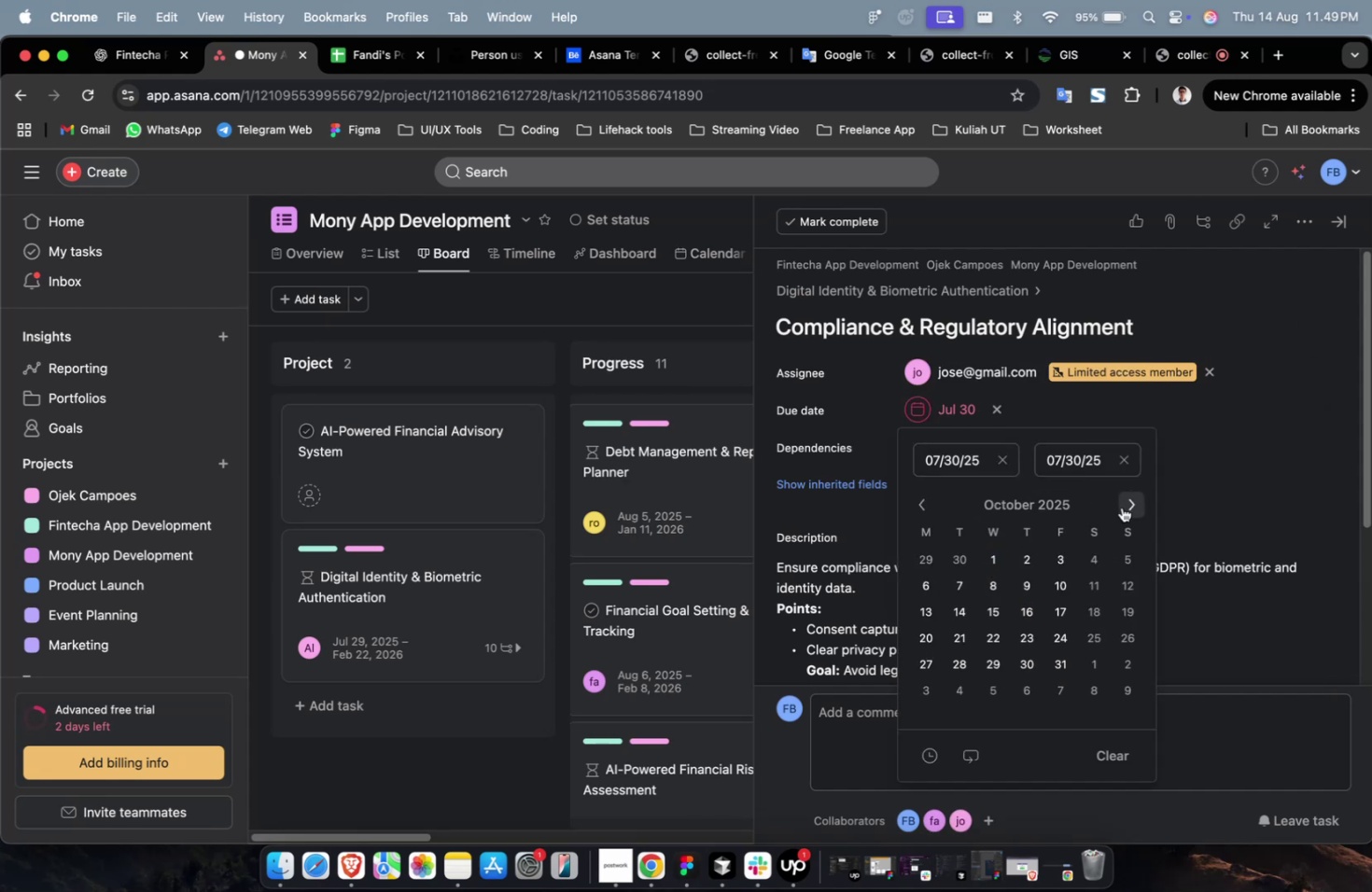 
triple_click([1121, 507])
 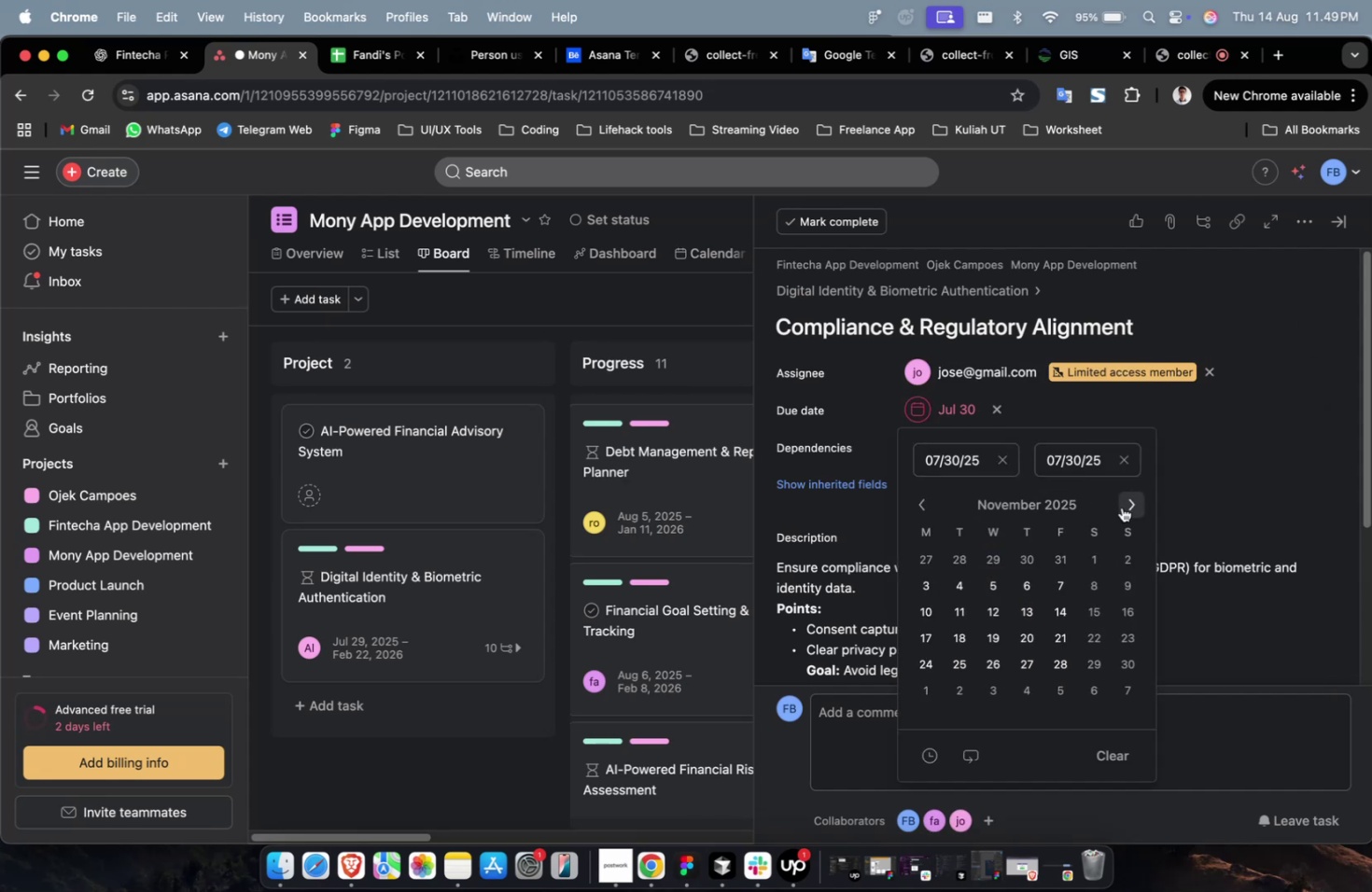 
triple_click([1121, 507])
 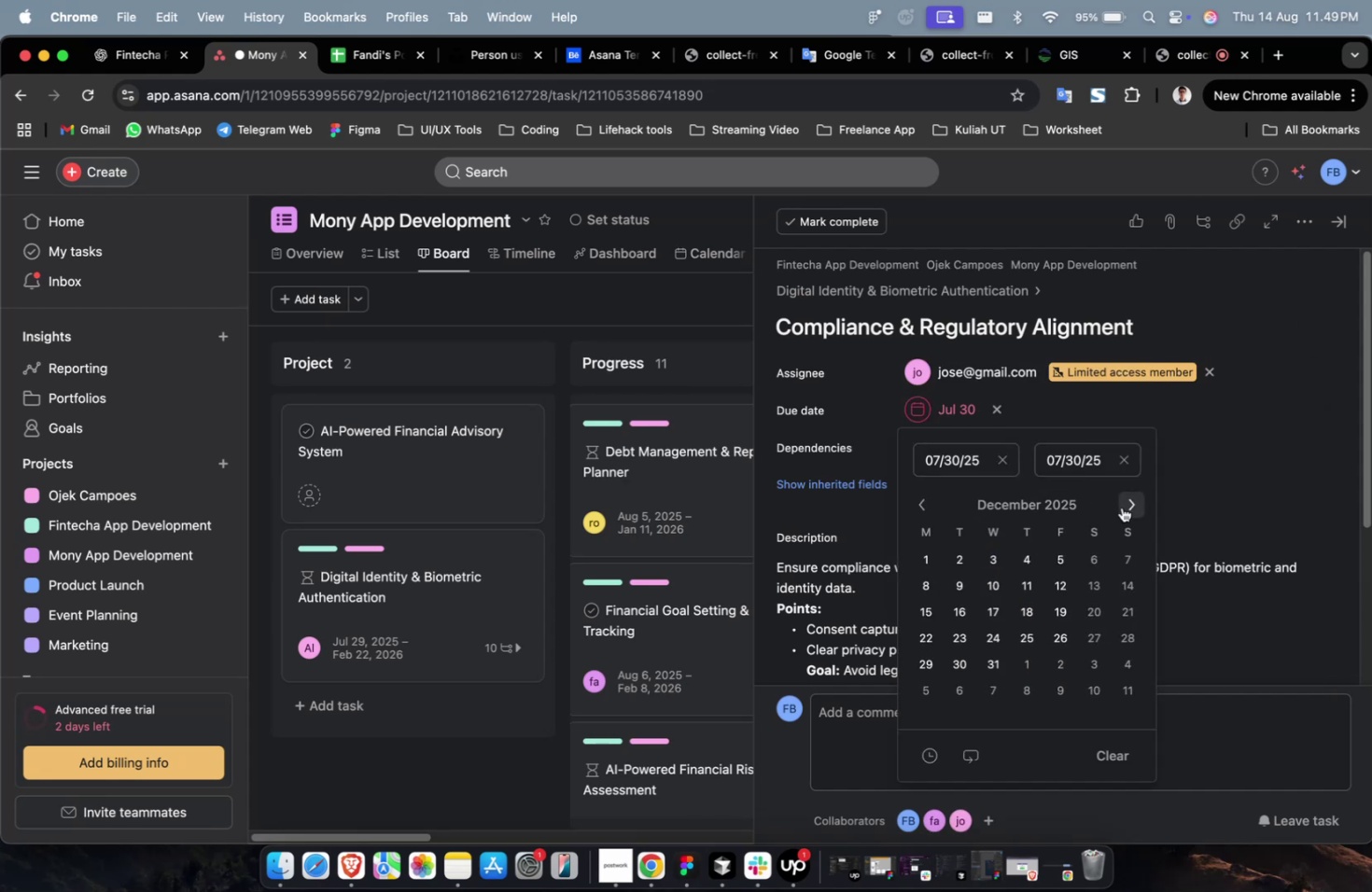 
triple_click([1121, 507])
 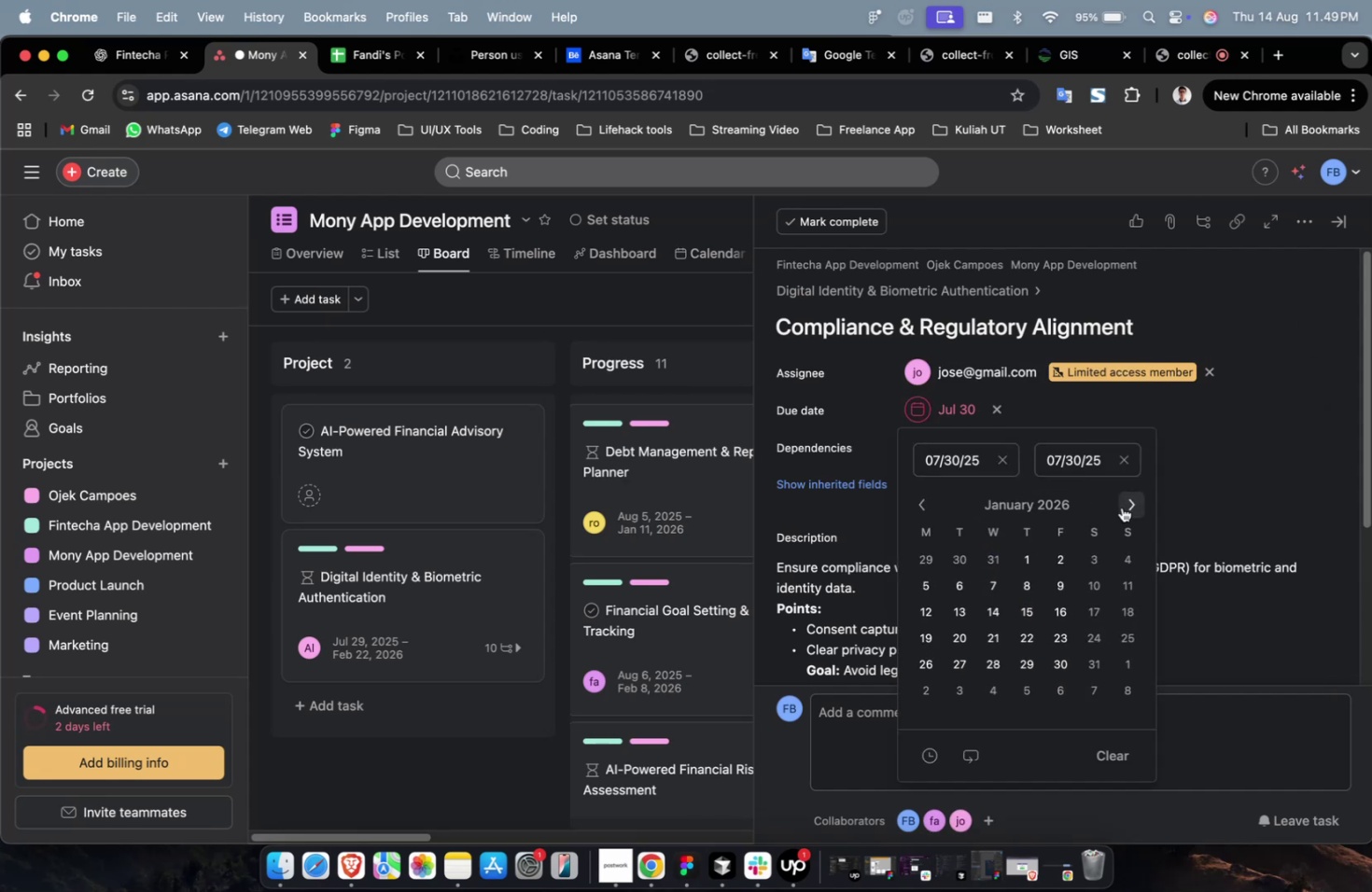 
triple_click([1121, 507])
 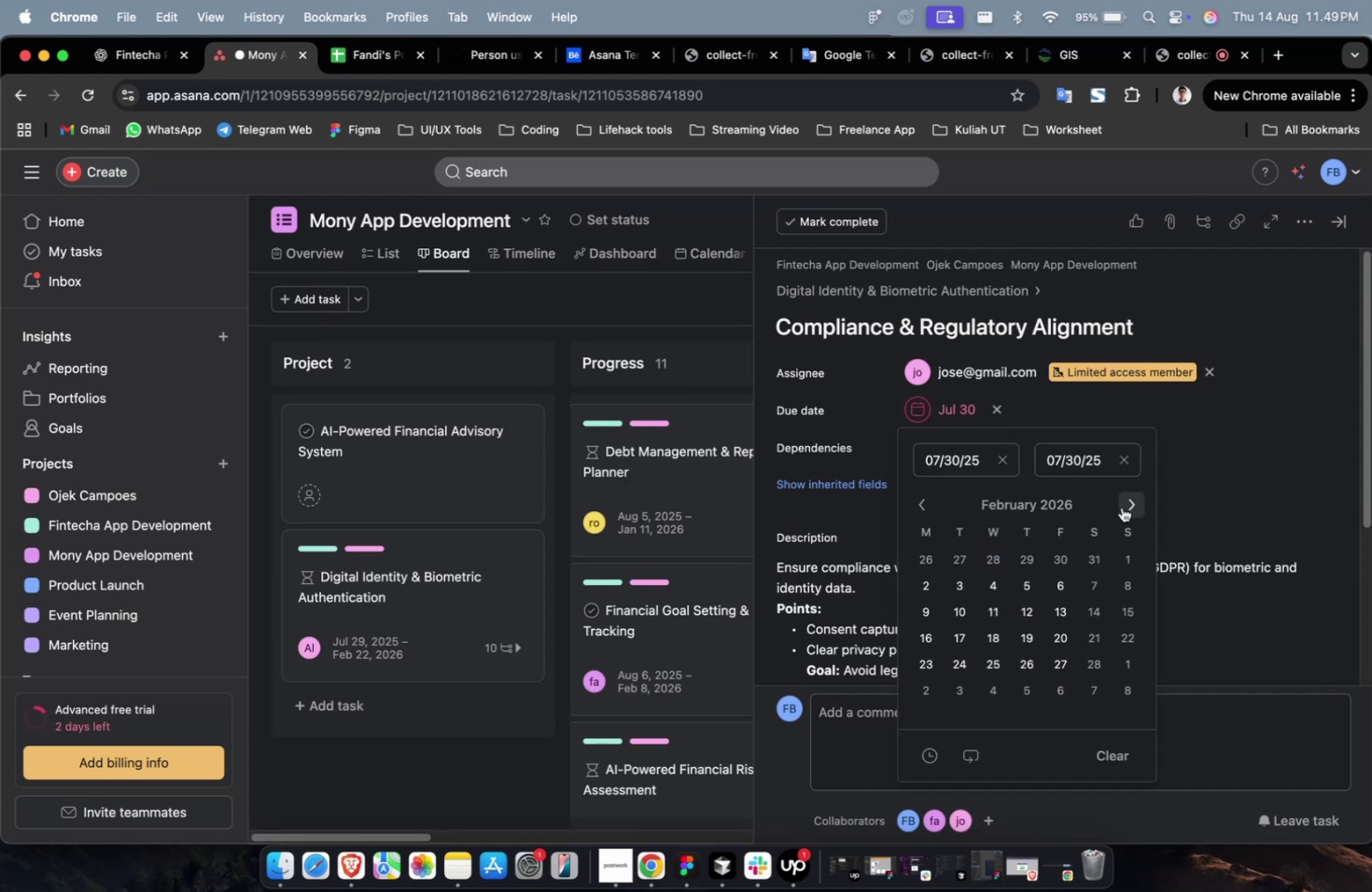 
triple_click([1121, 507])
 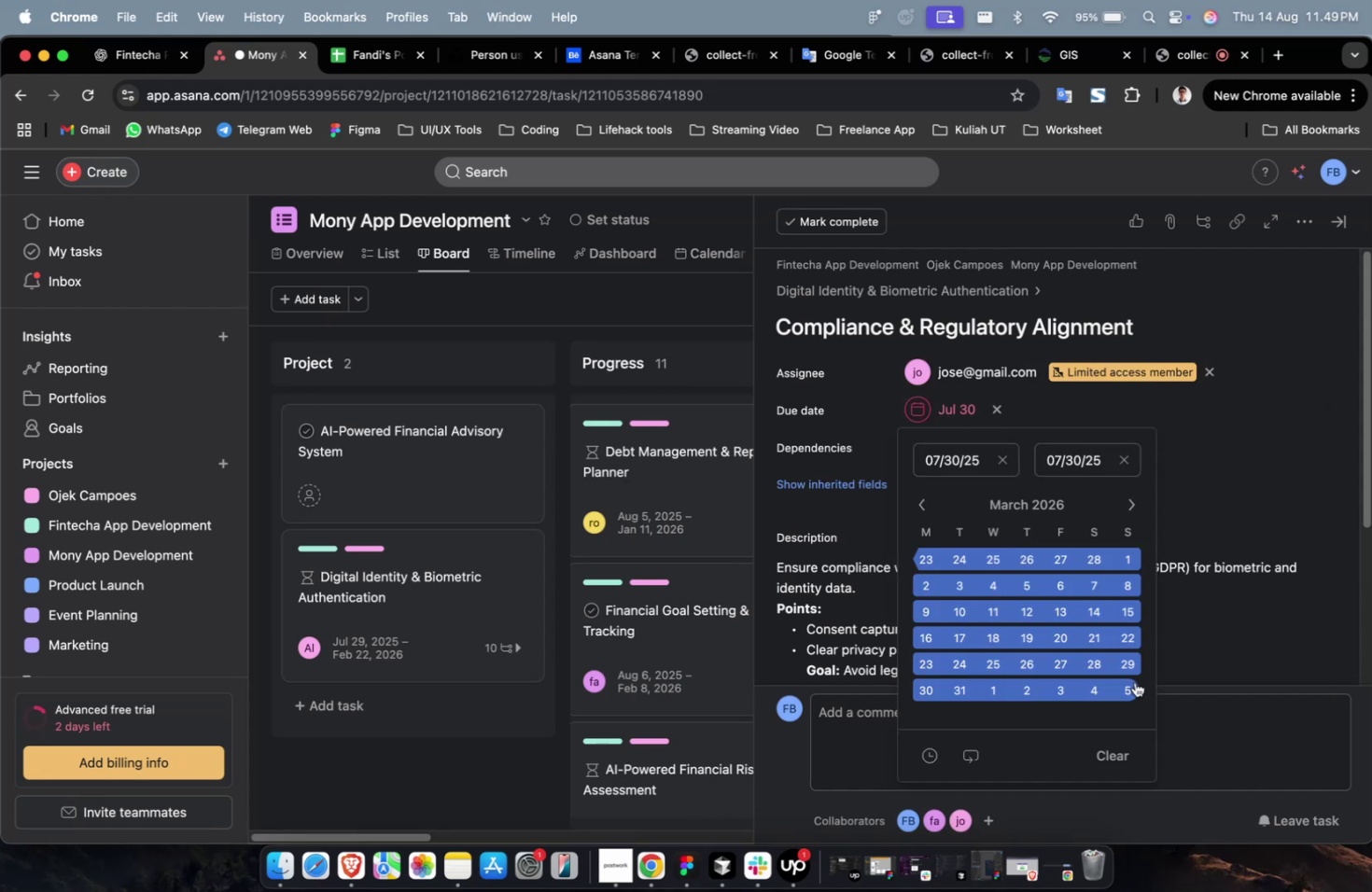 
triple_click([1129, 685])
 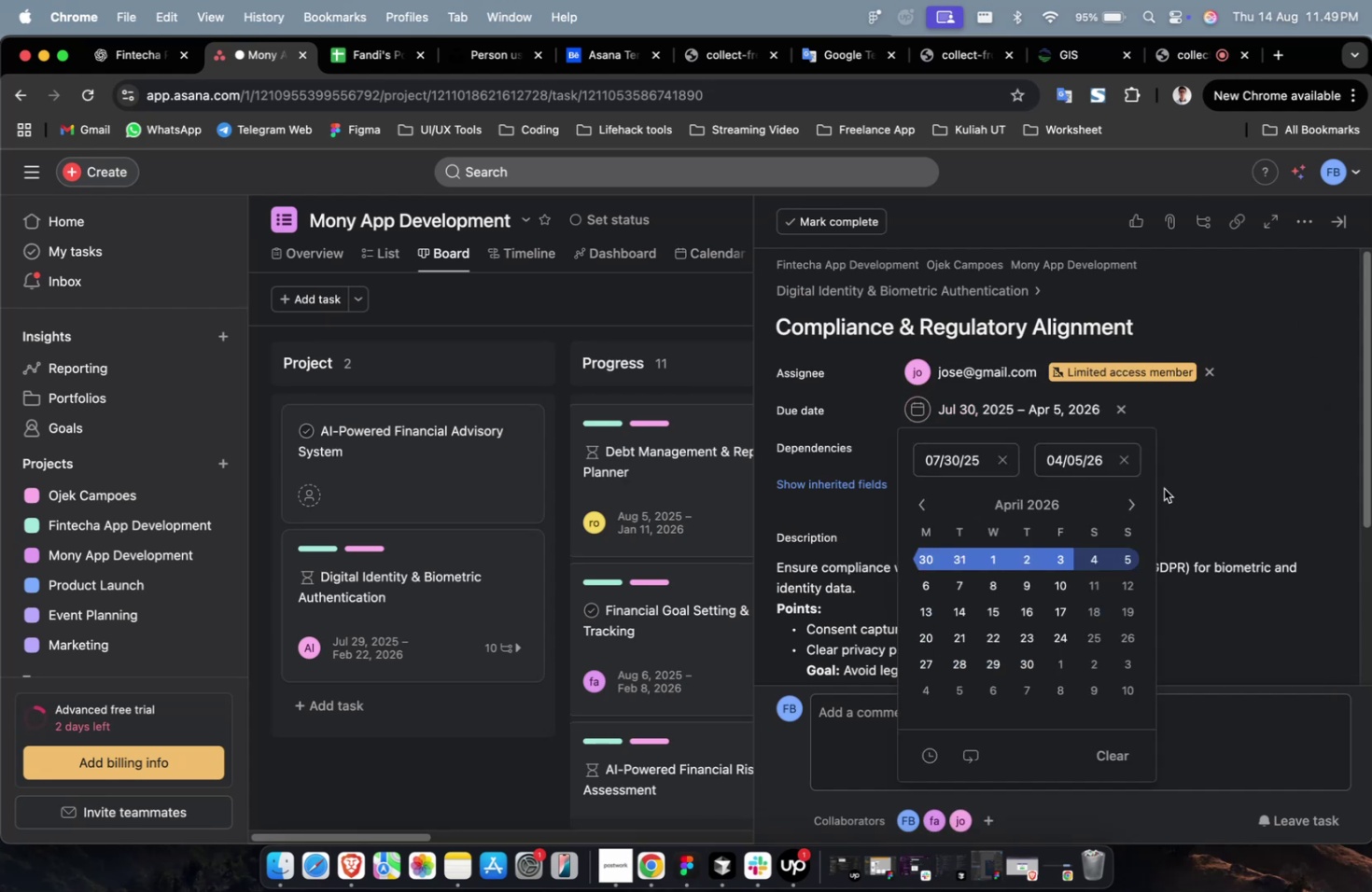 
triple_click([1175, 442])
 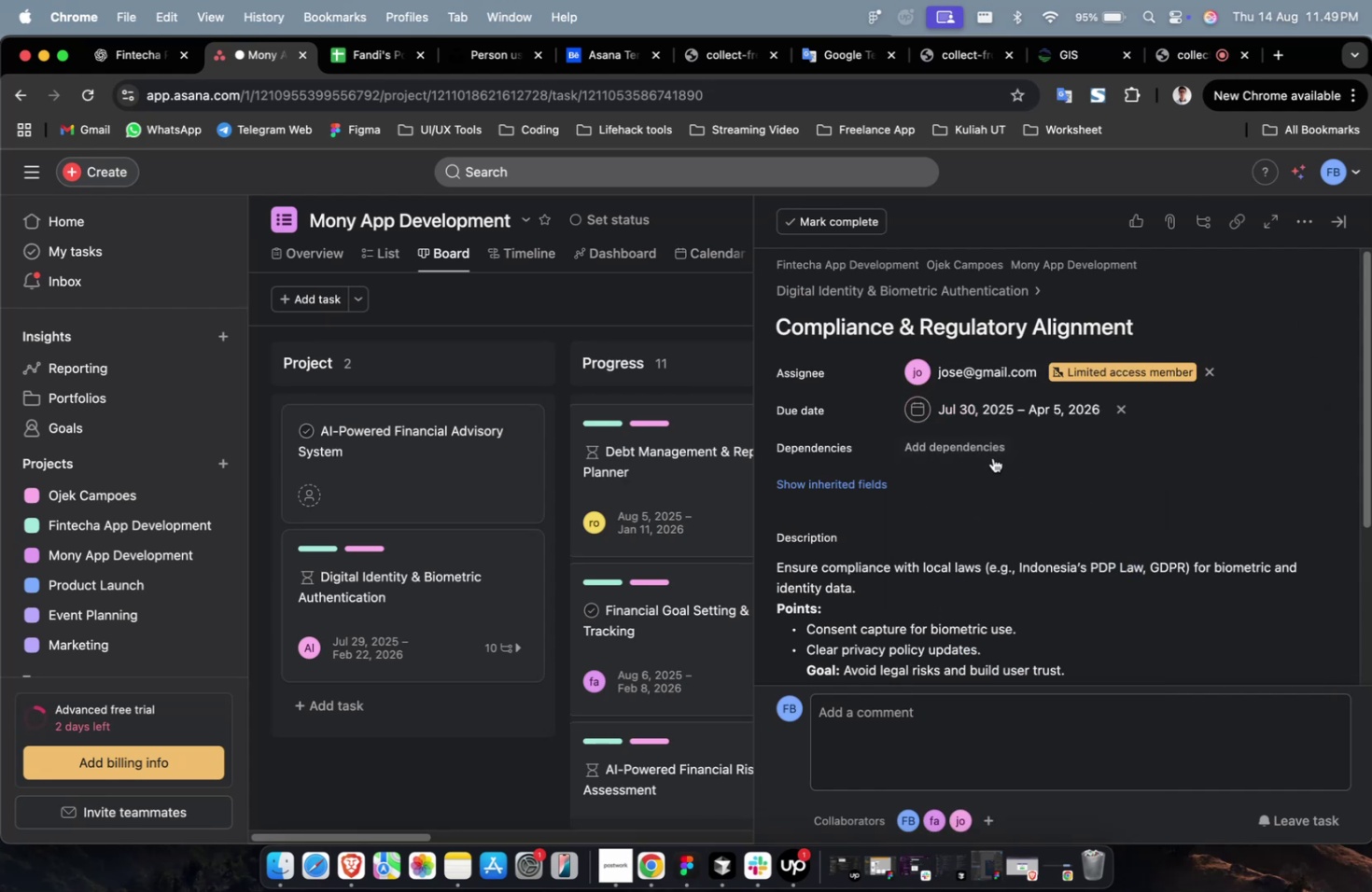 
triple_click([987, 458])
 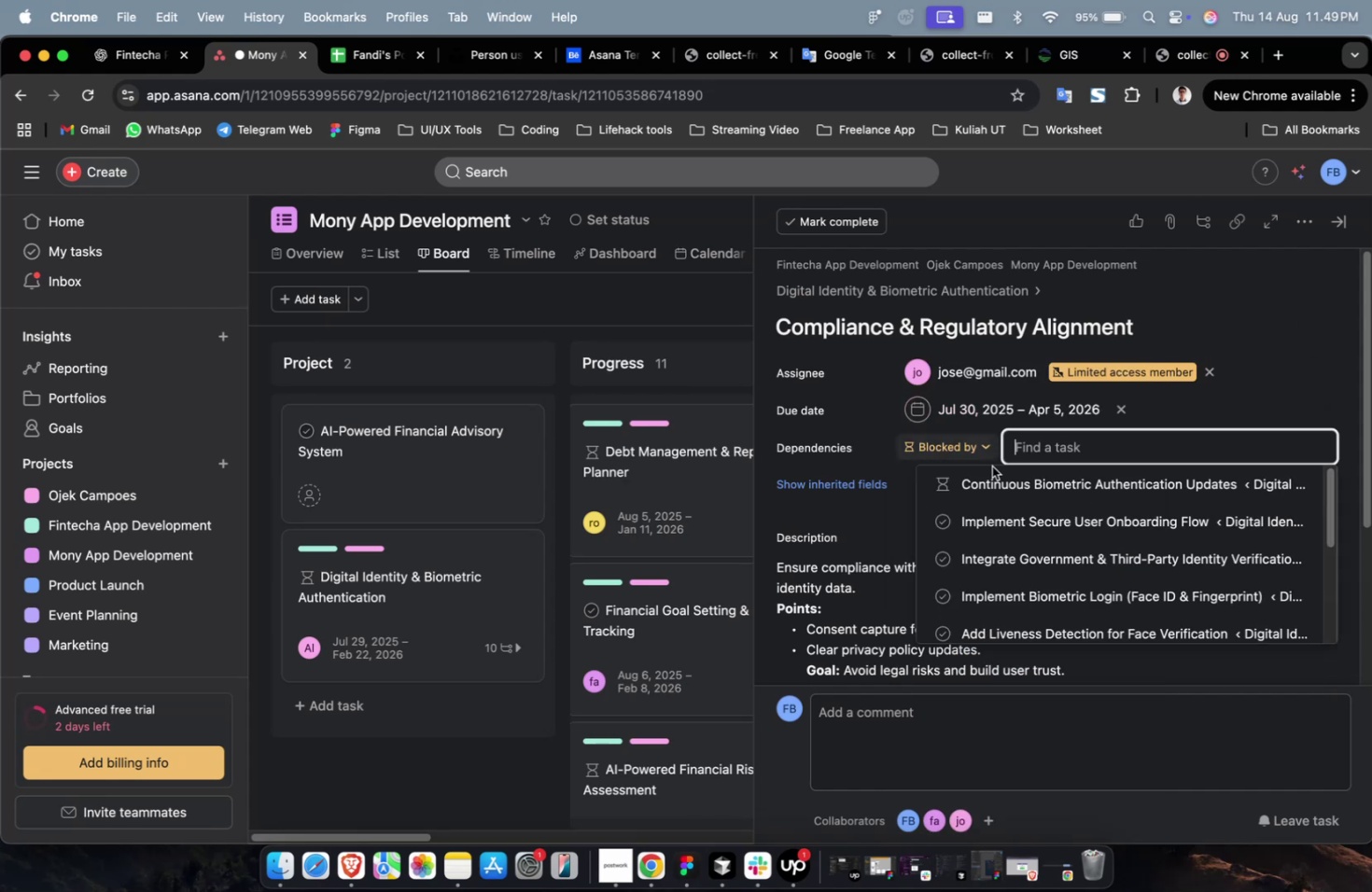 
triple_click([1000, 477])
 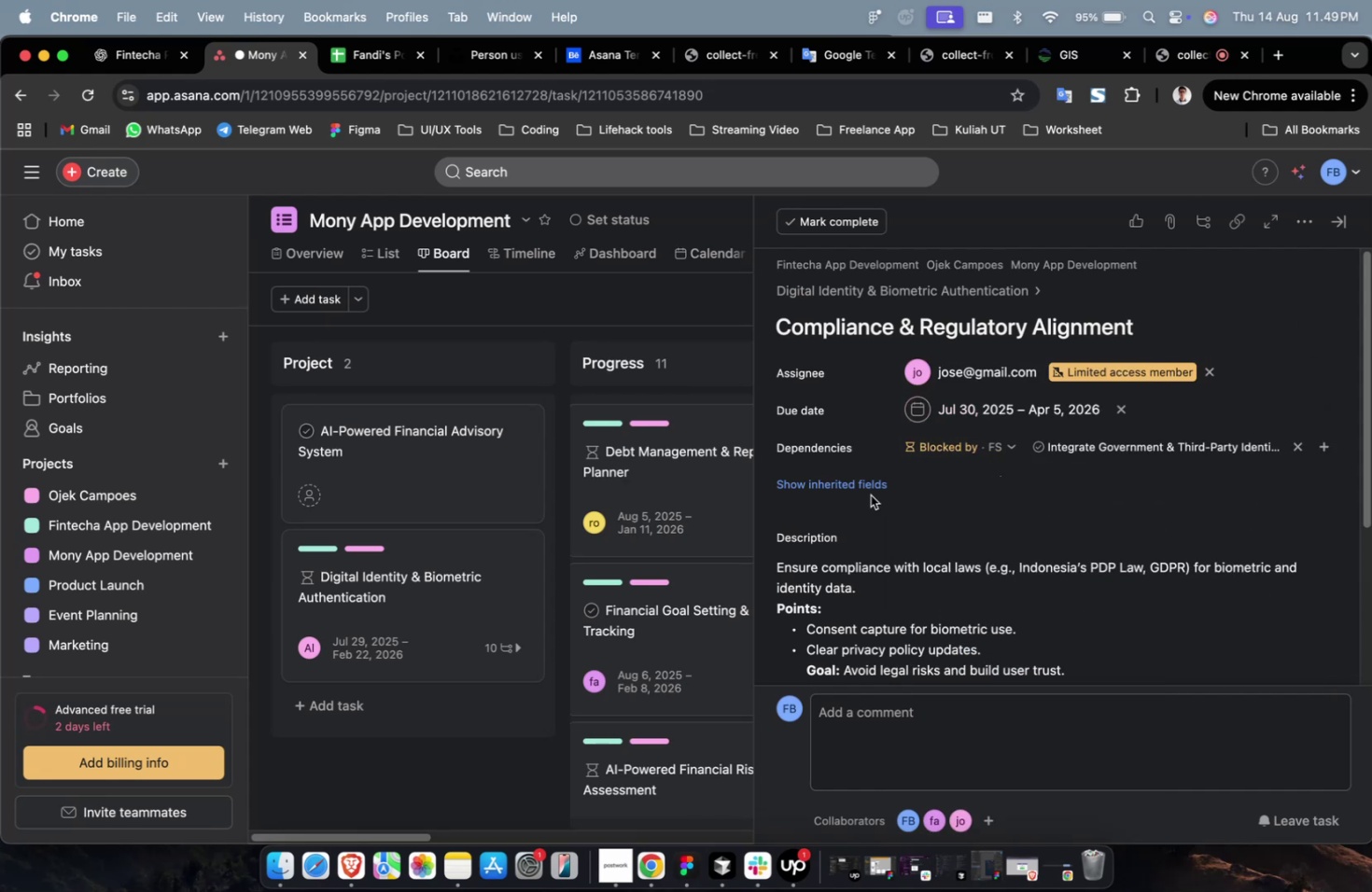 
triple_click([853, 490])
 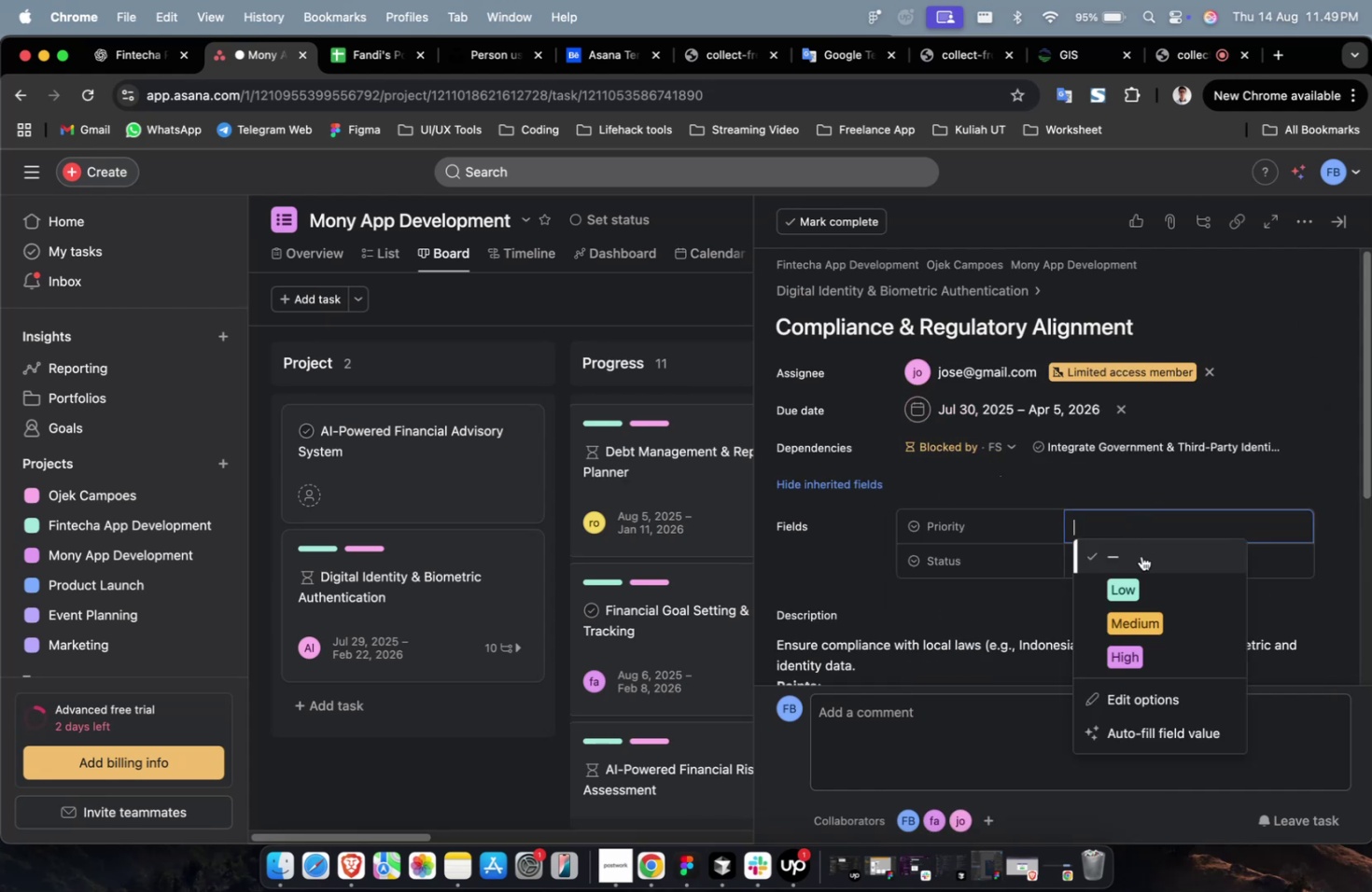 
triple_click([1135, 616])
 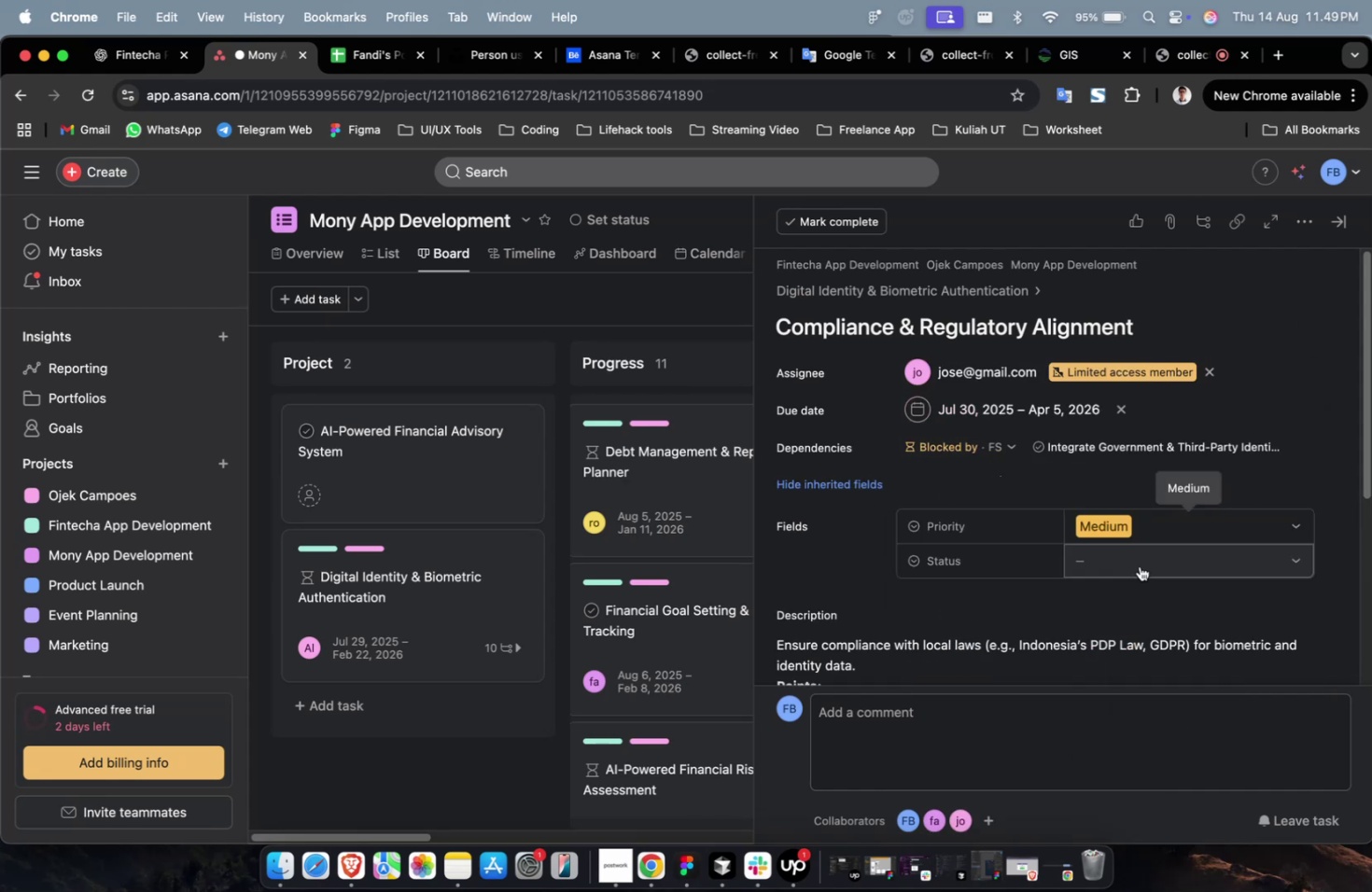 
triple_click([1139, 565])
 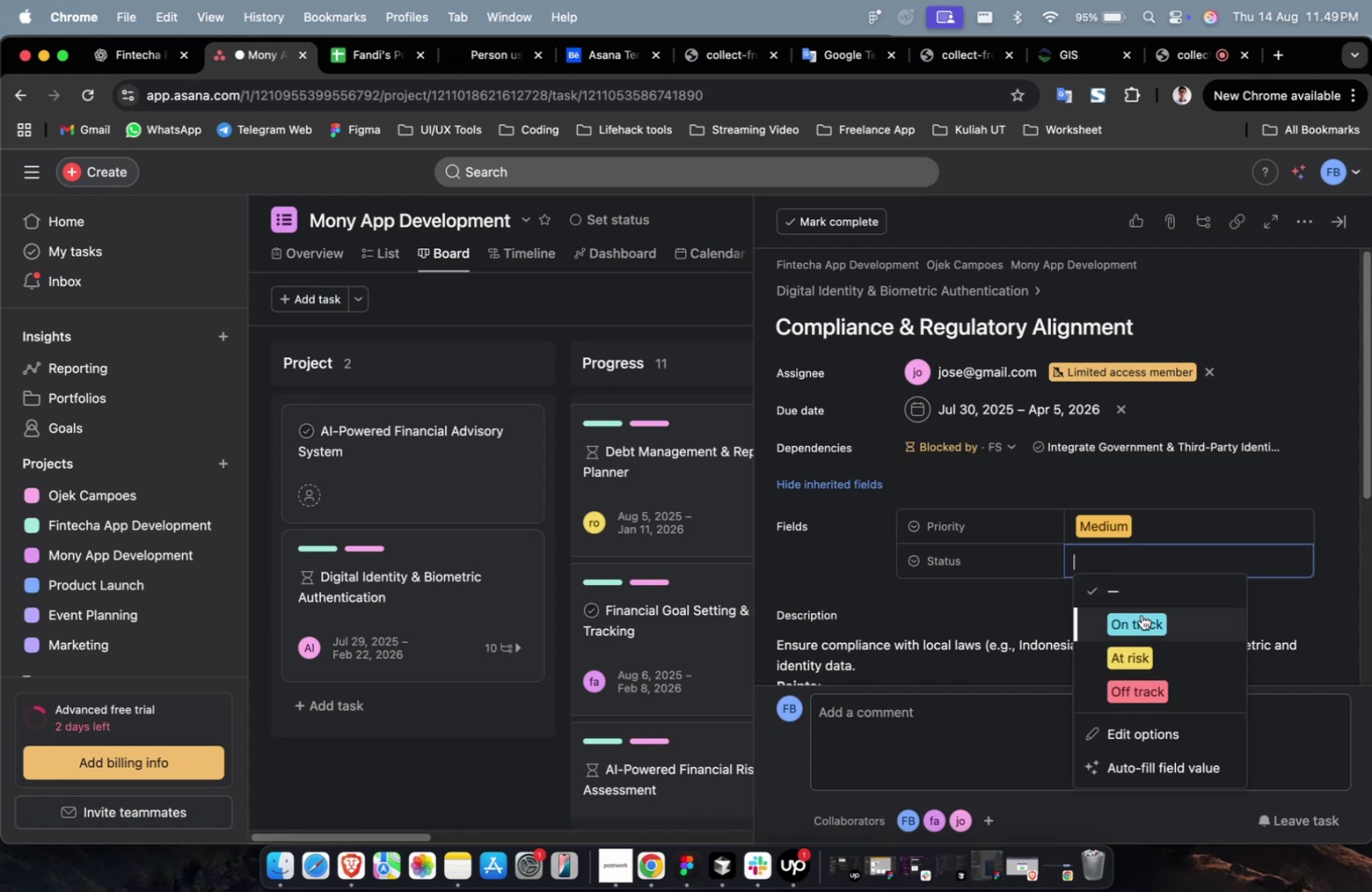 
triple_click([1141, 619])
 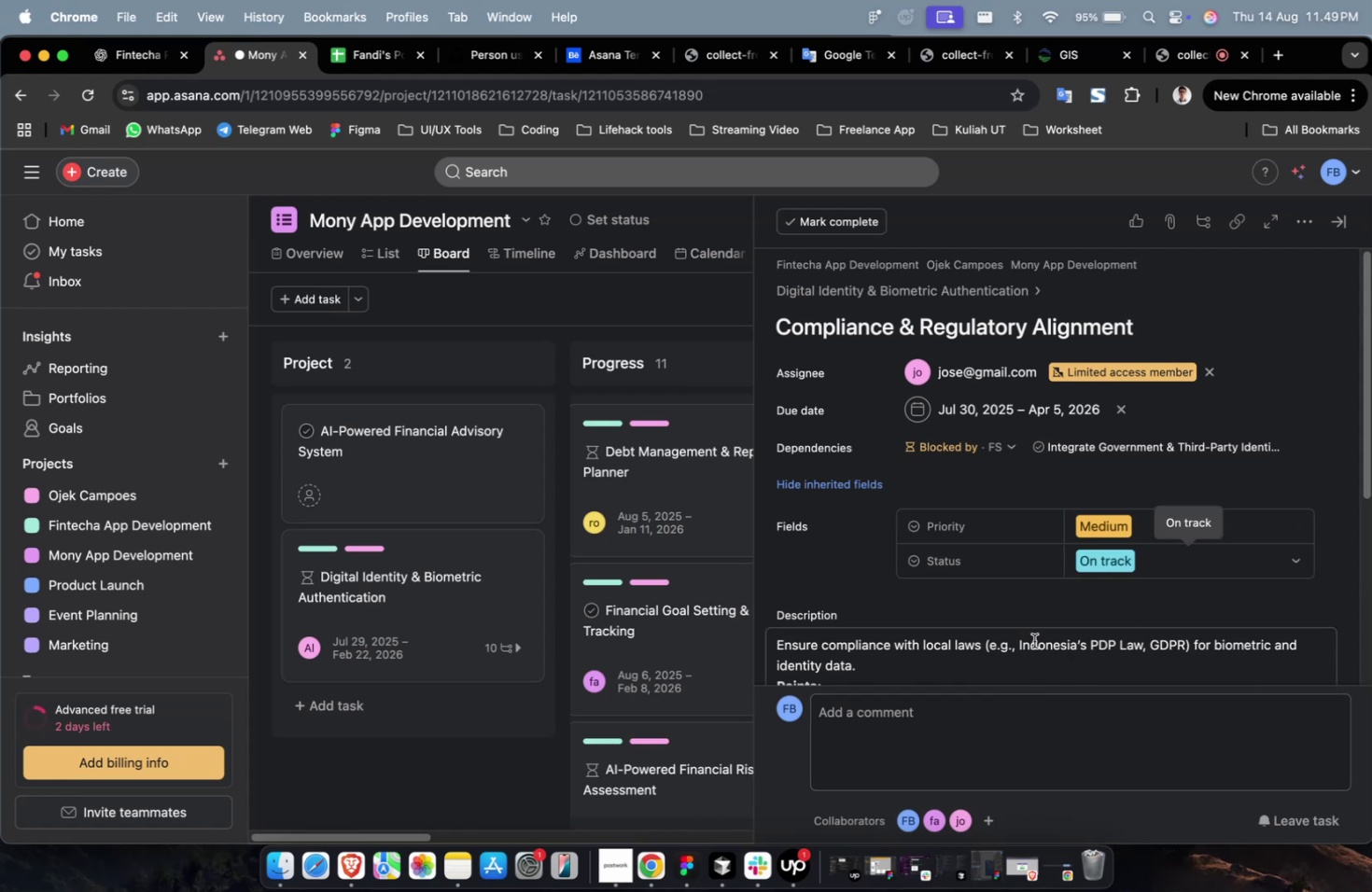 
scroll: coordinate [1032, 639], scroll_direction: down, amount: 34.0
 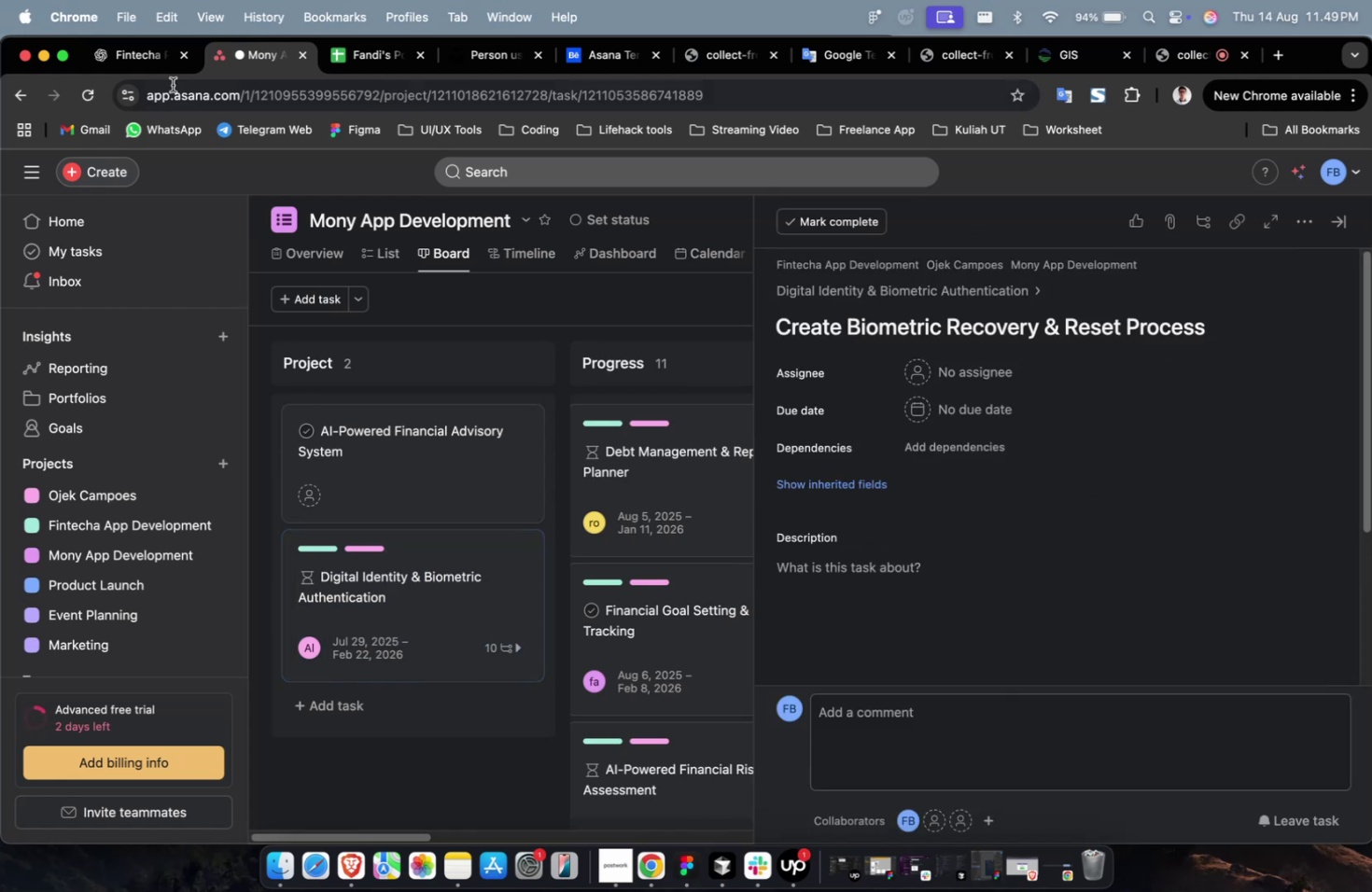 
left_click([128, 48])
 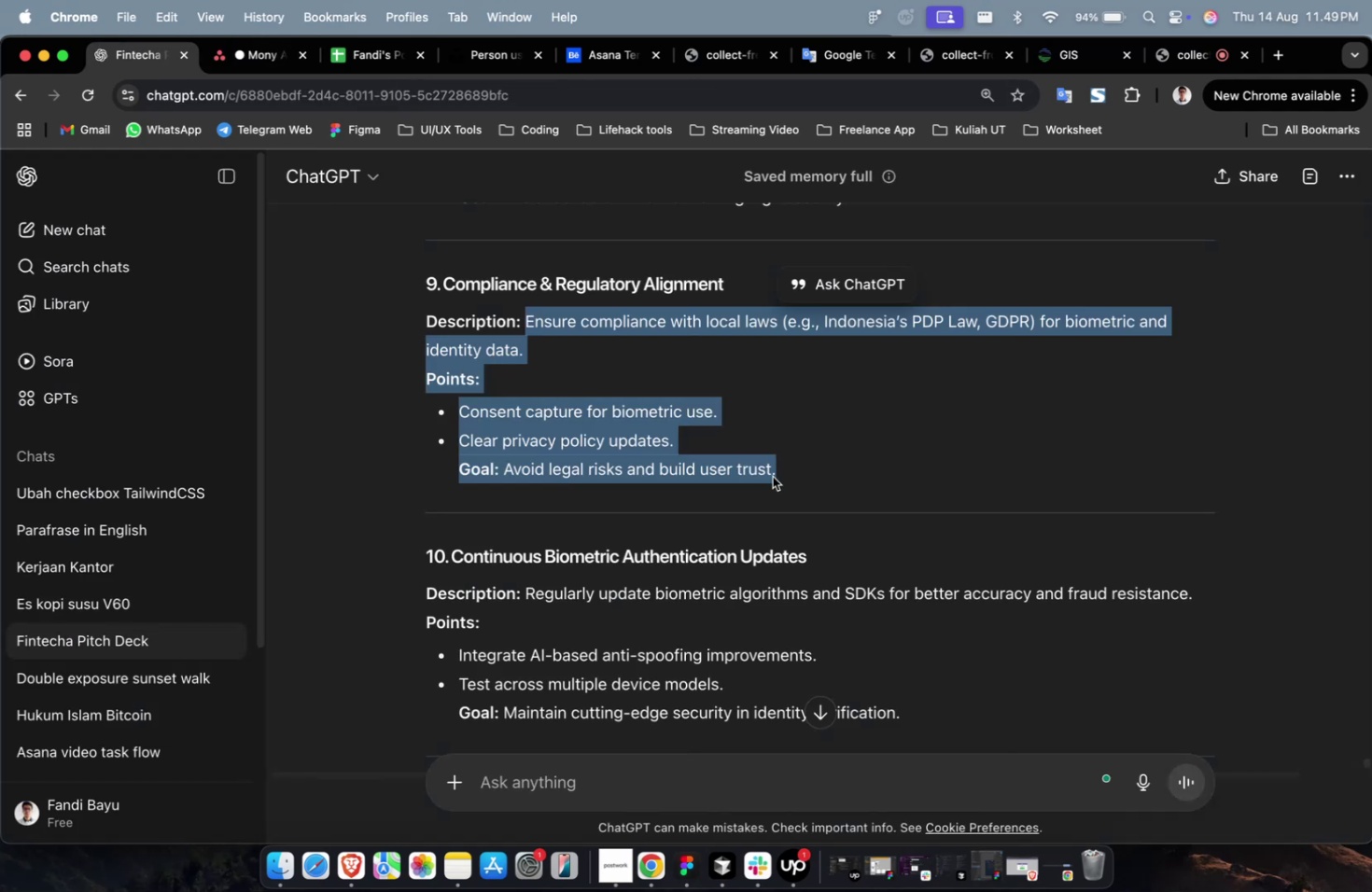 
left_click([732, 483])
 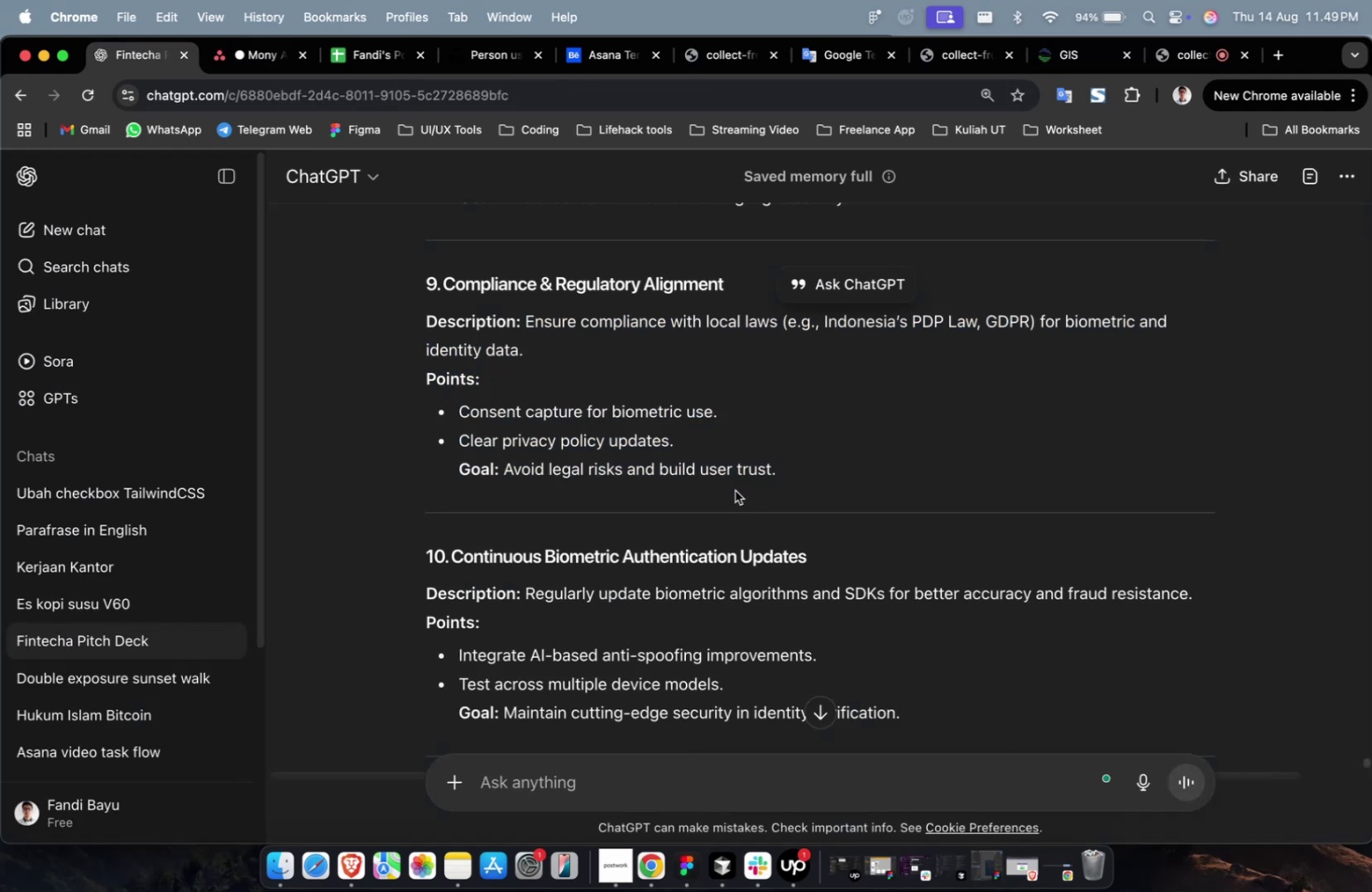 
scroll: coordinate [681, 493], scroll_direction: up, amount: 14.0
 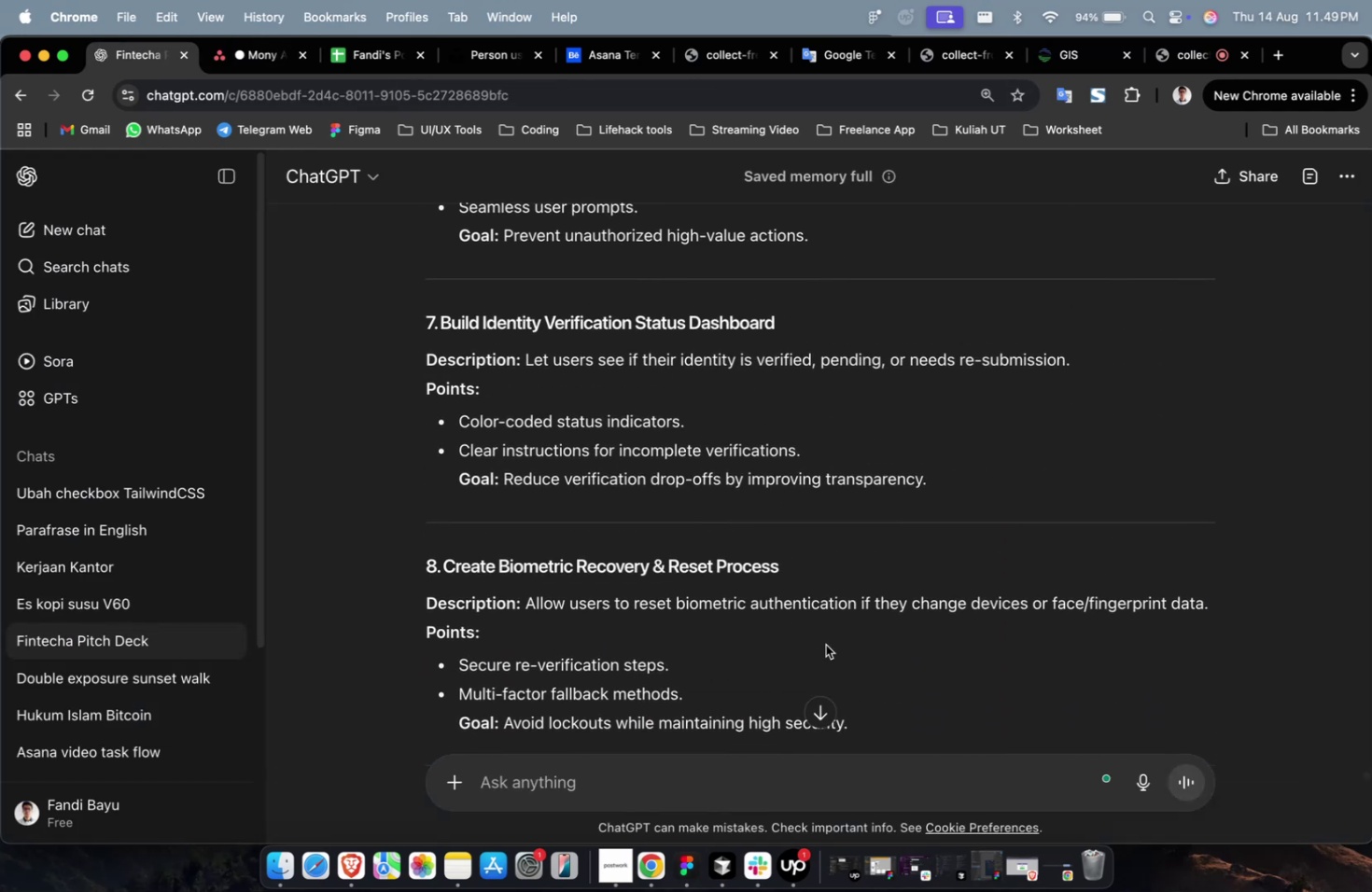 
scroll: coordinate [823, 647], scroll_direction: down, amount: 2.0
 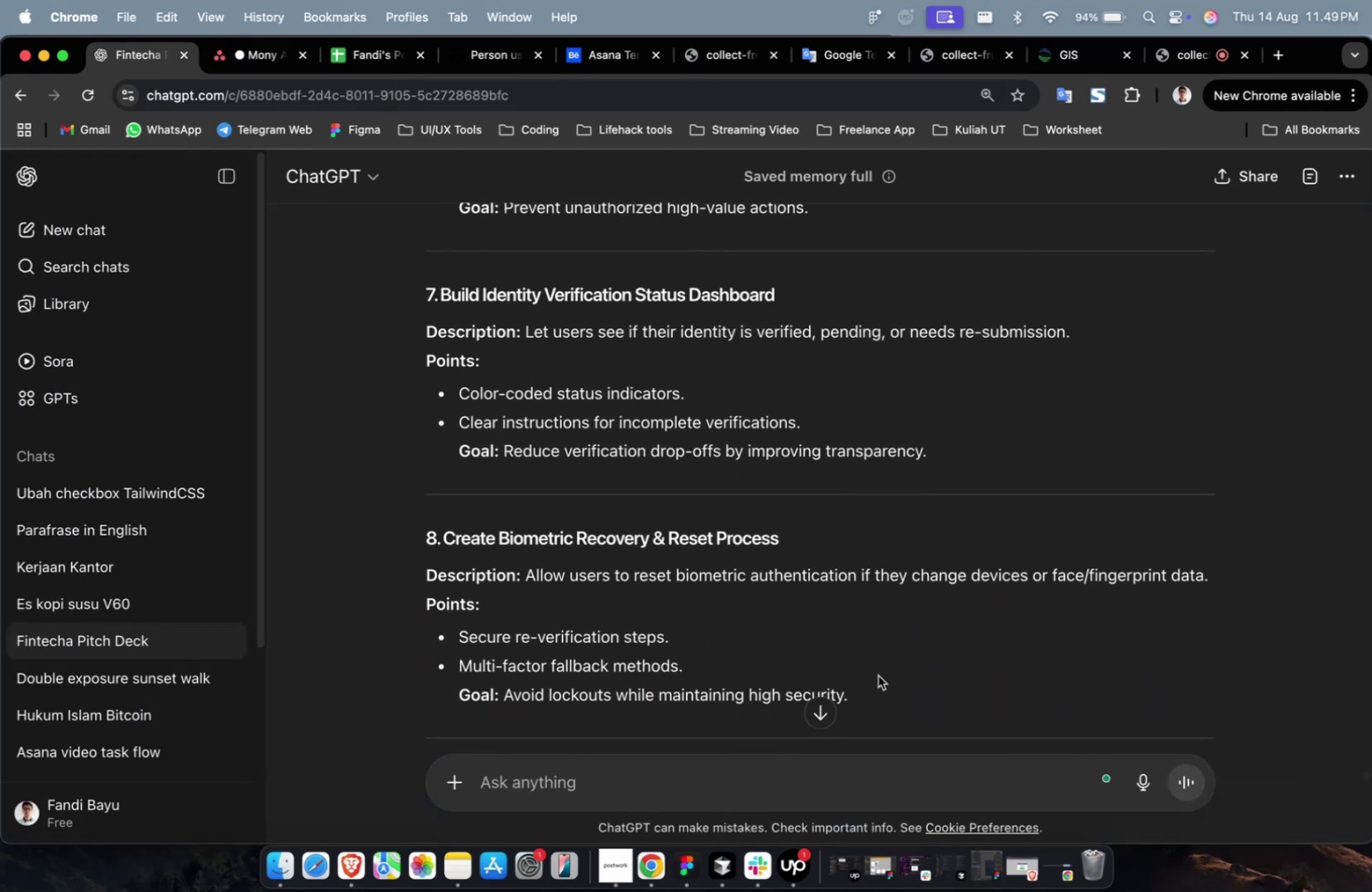 
left_click_drag(start_coordinate=[896, 696], to_coordinate=[525, 578])
 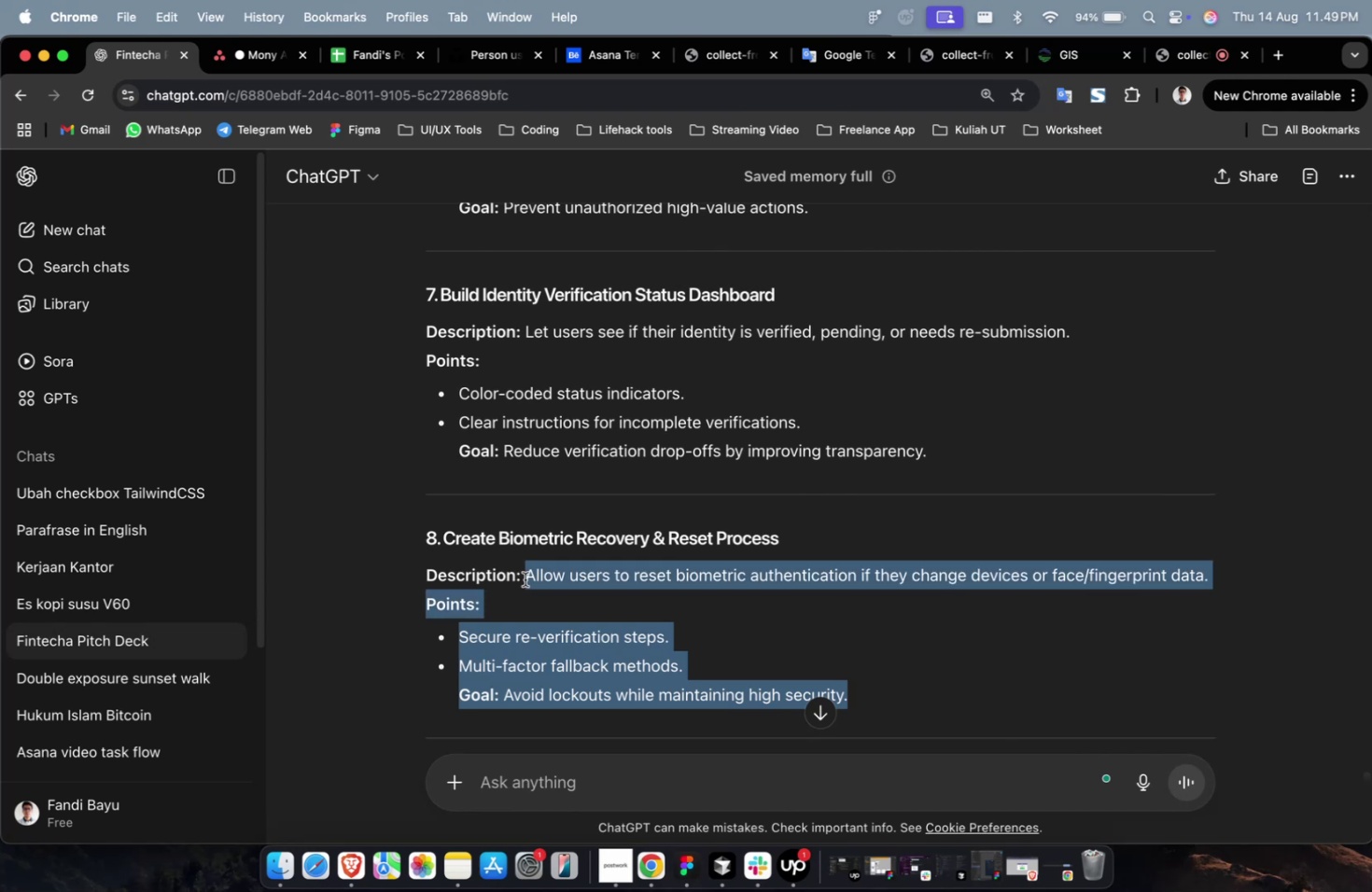 
key(Meta+C)
 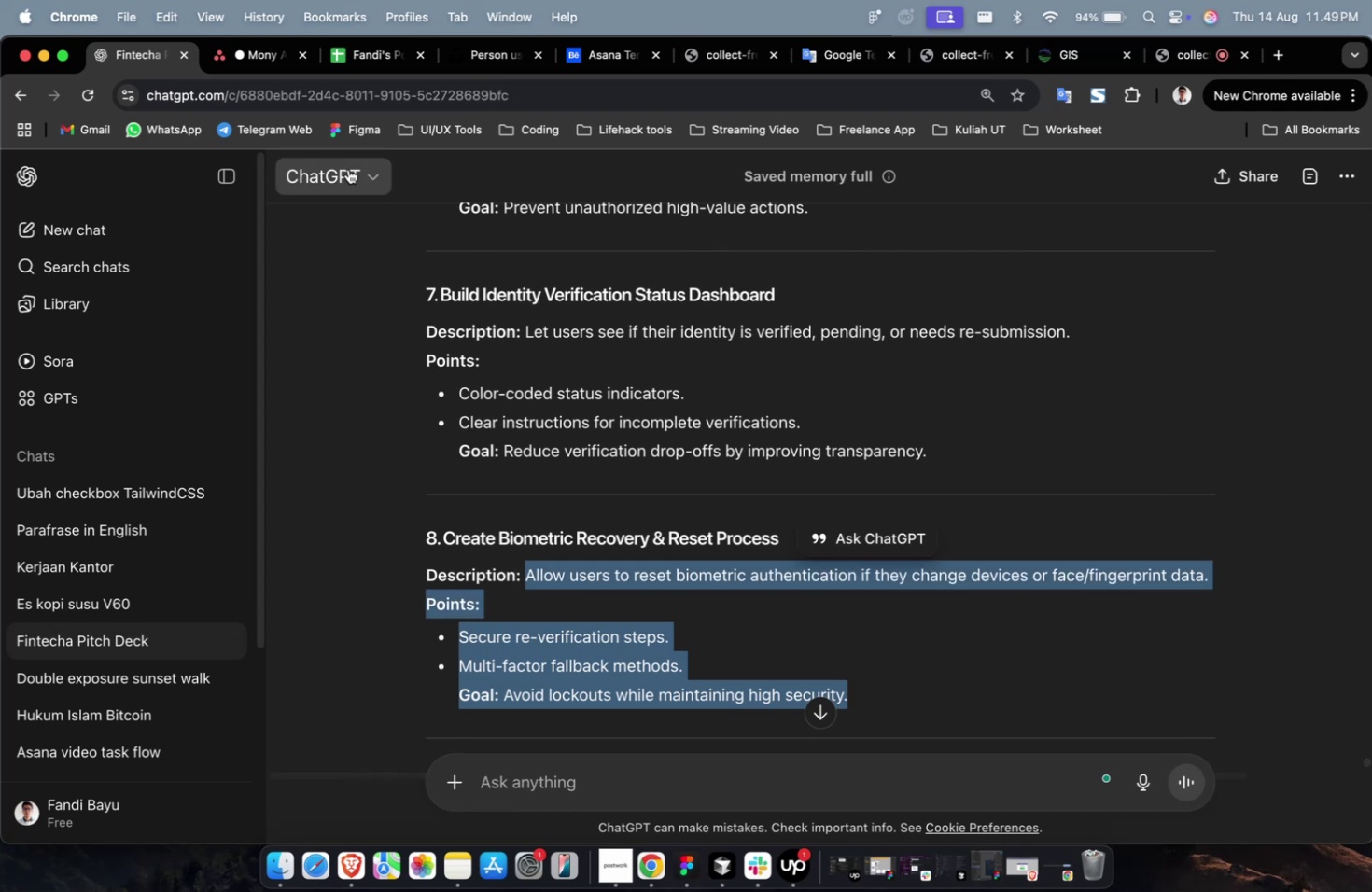 
key(Meta+C)
 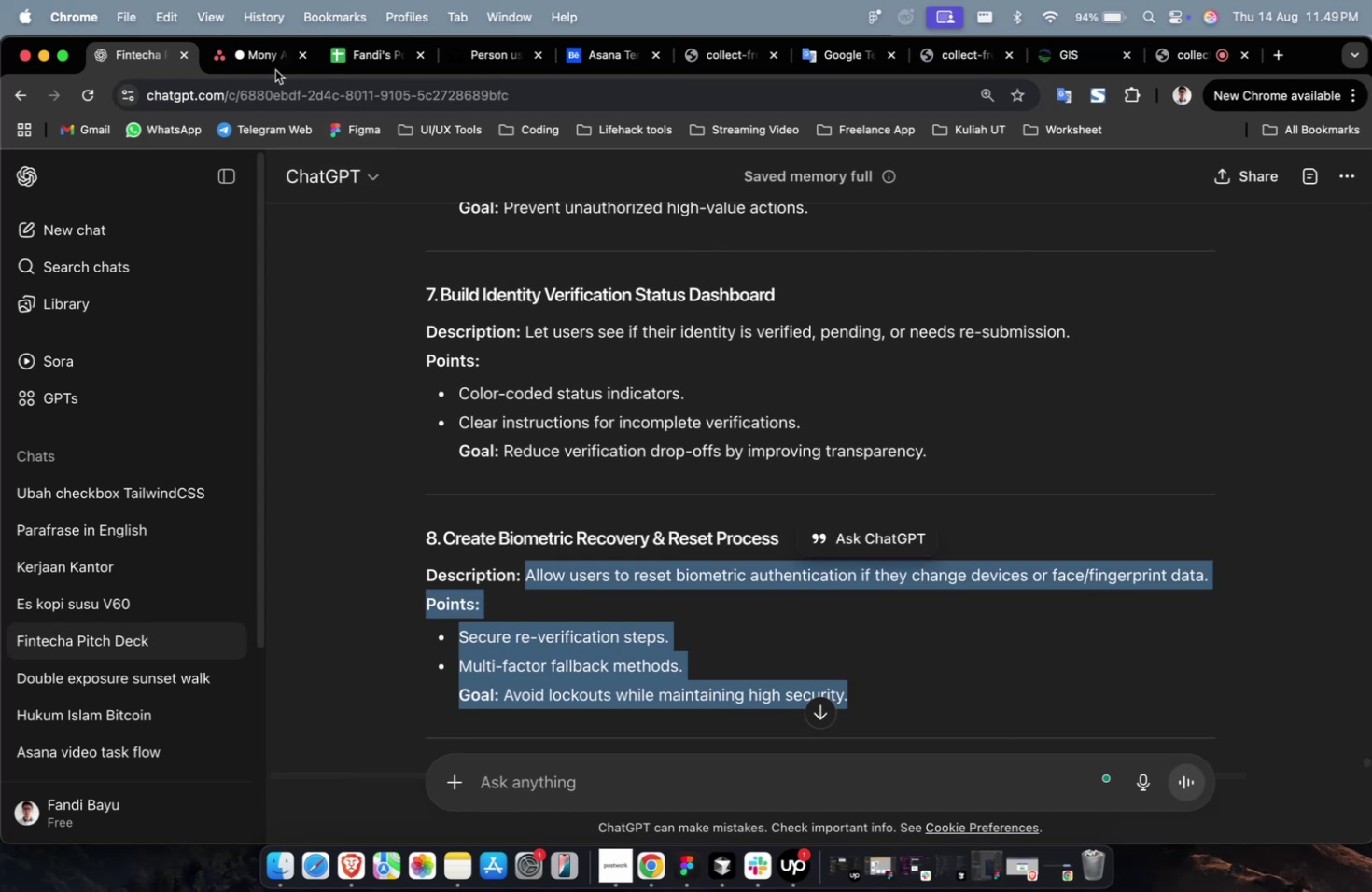 
left_click([274, 68])
 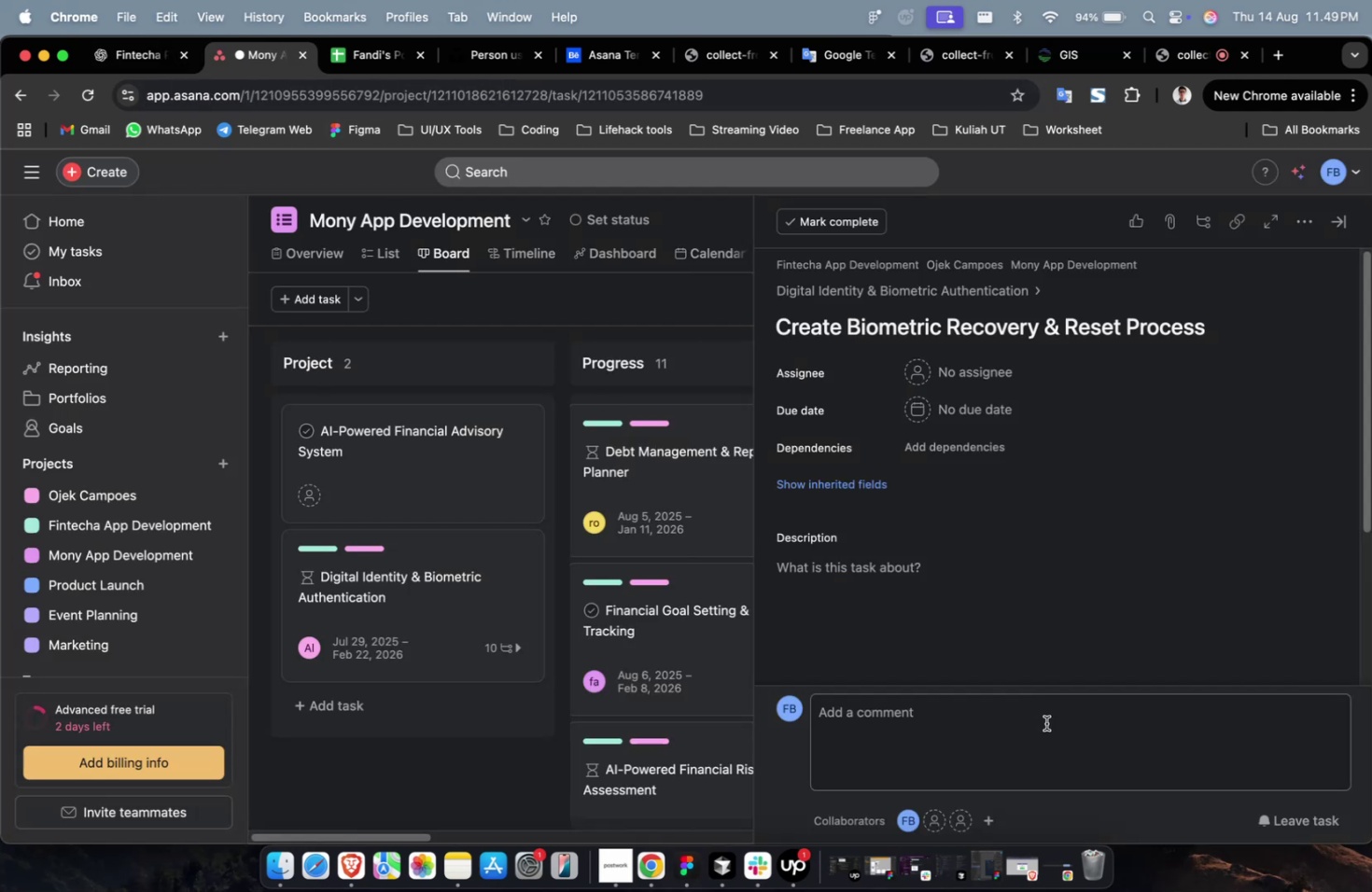 
double_click([1003, 643])
 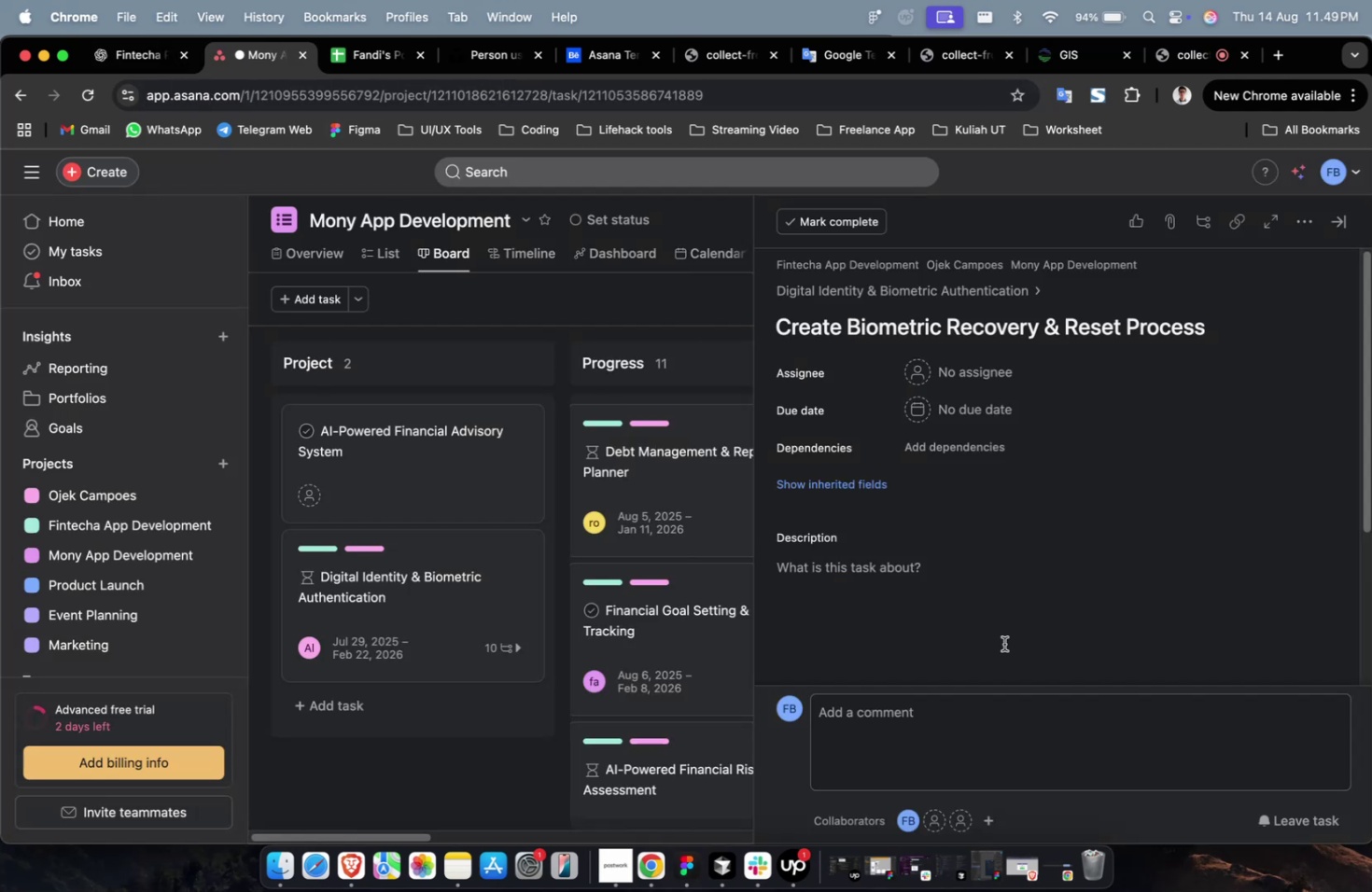 
key(Meta+CommandLeft)
 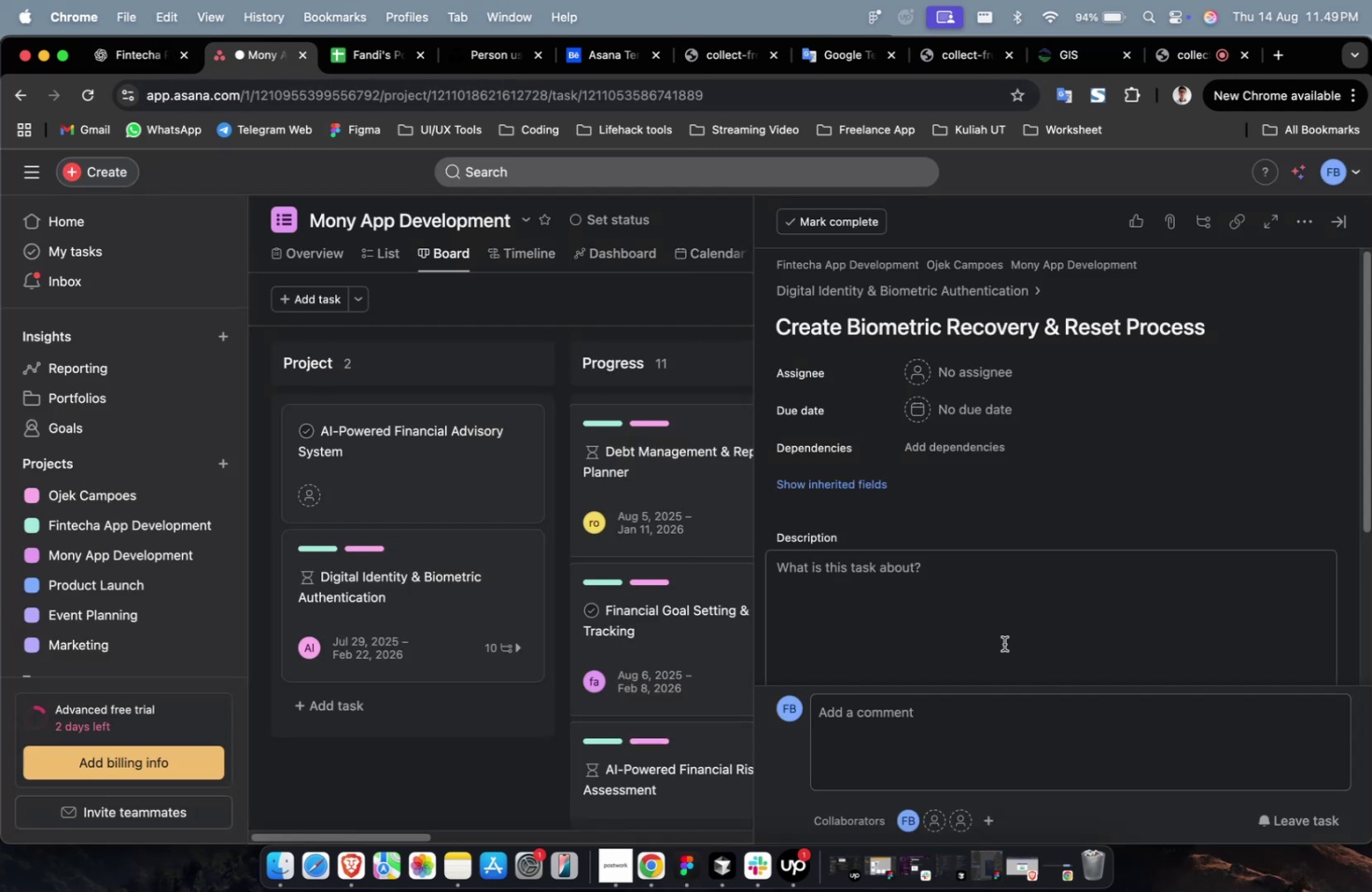 
key(Meta+V)
 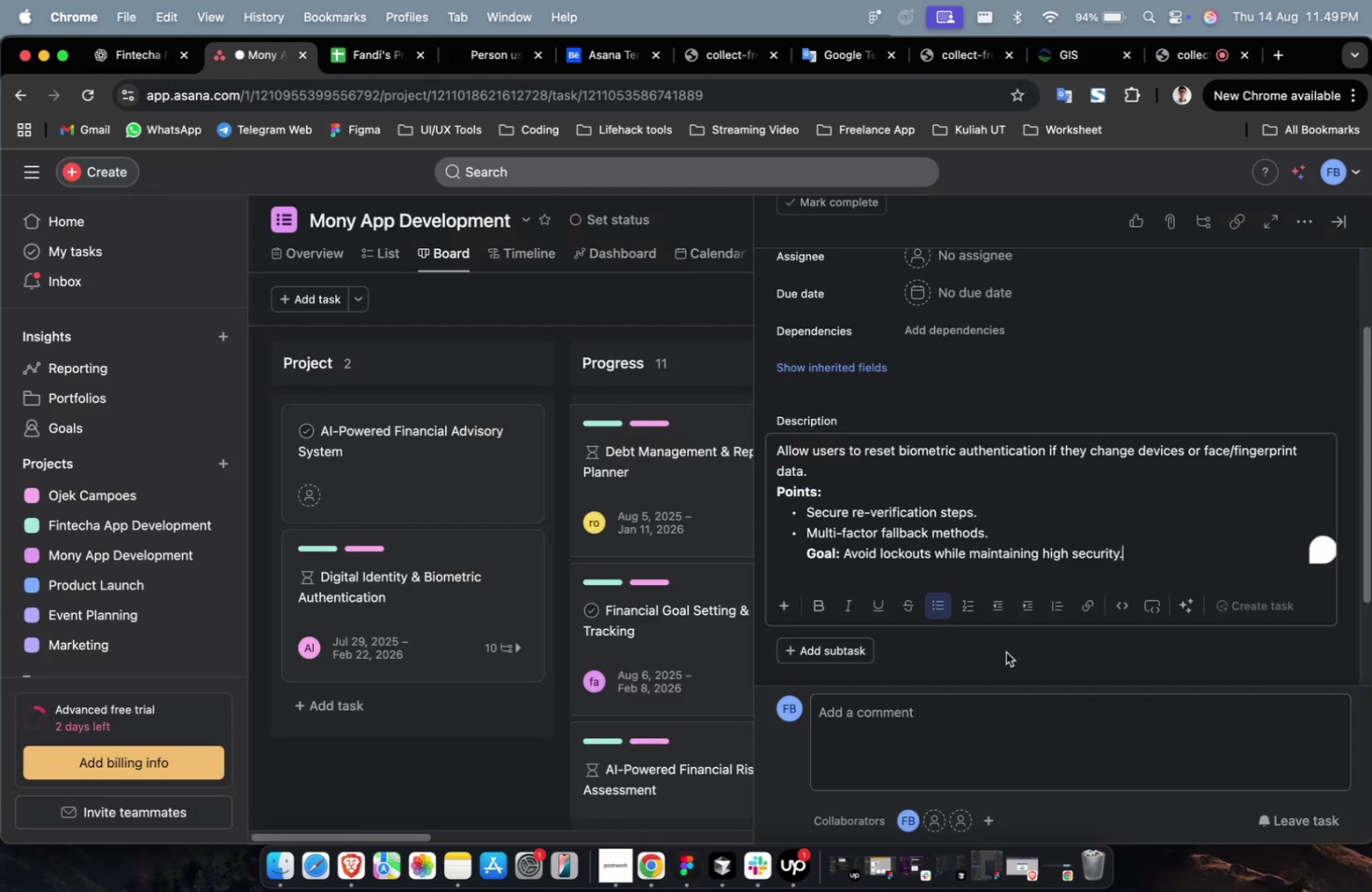 
scroll: coordinate [1001, 659], scroll_direction: up, amount: 18.0
 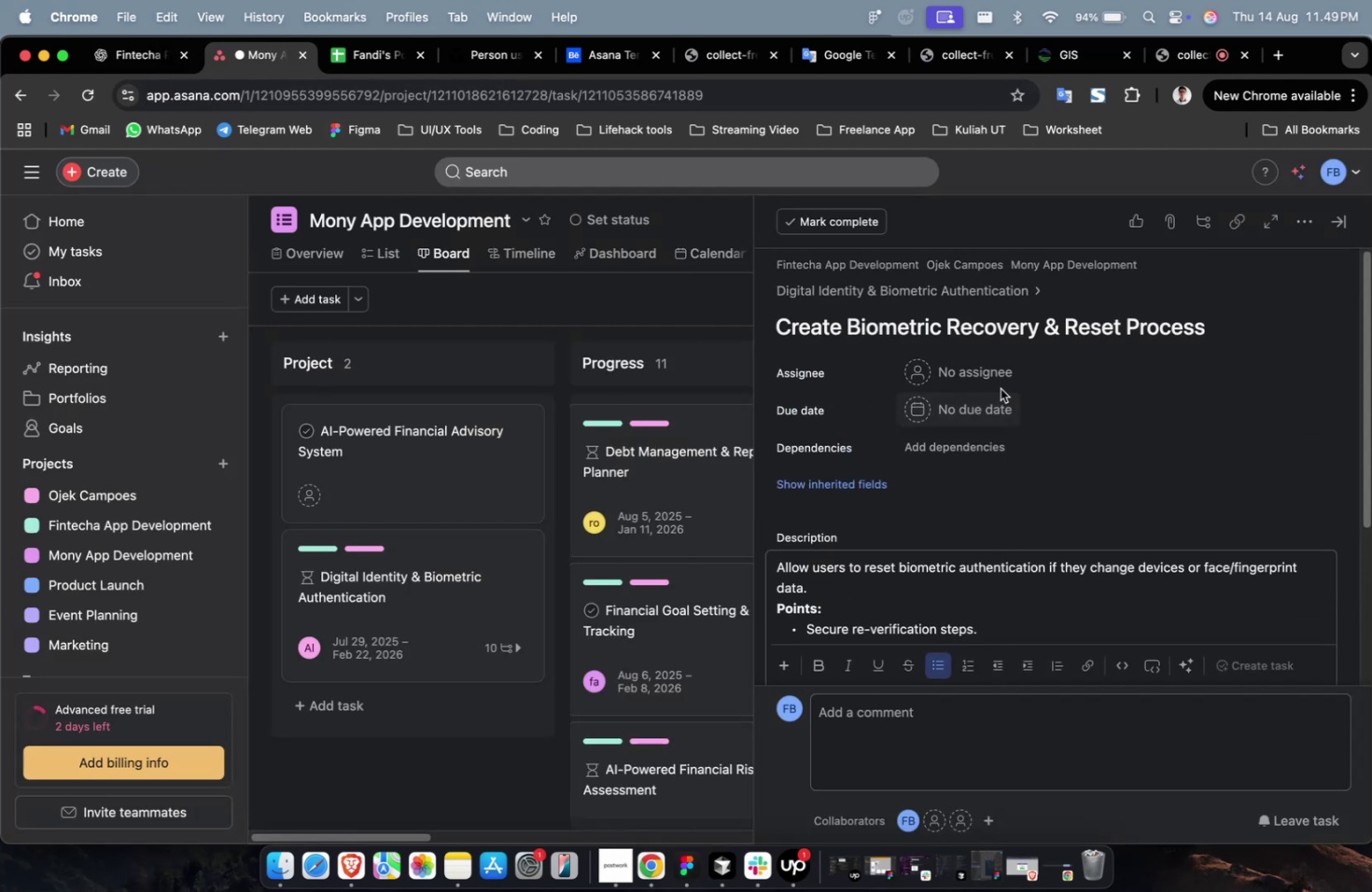 
left_click([990, 375])
 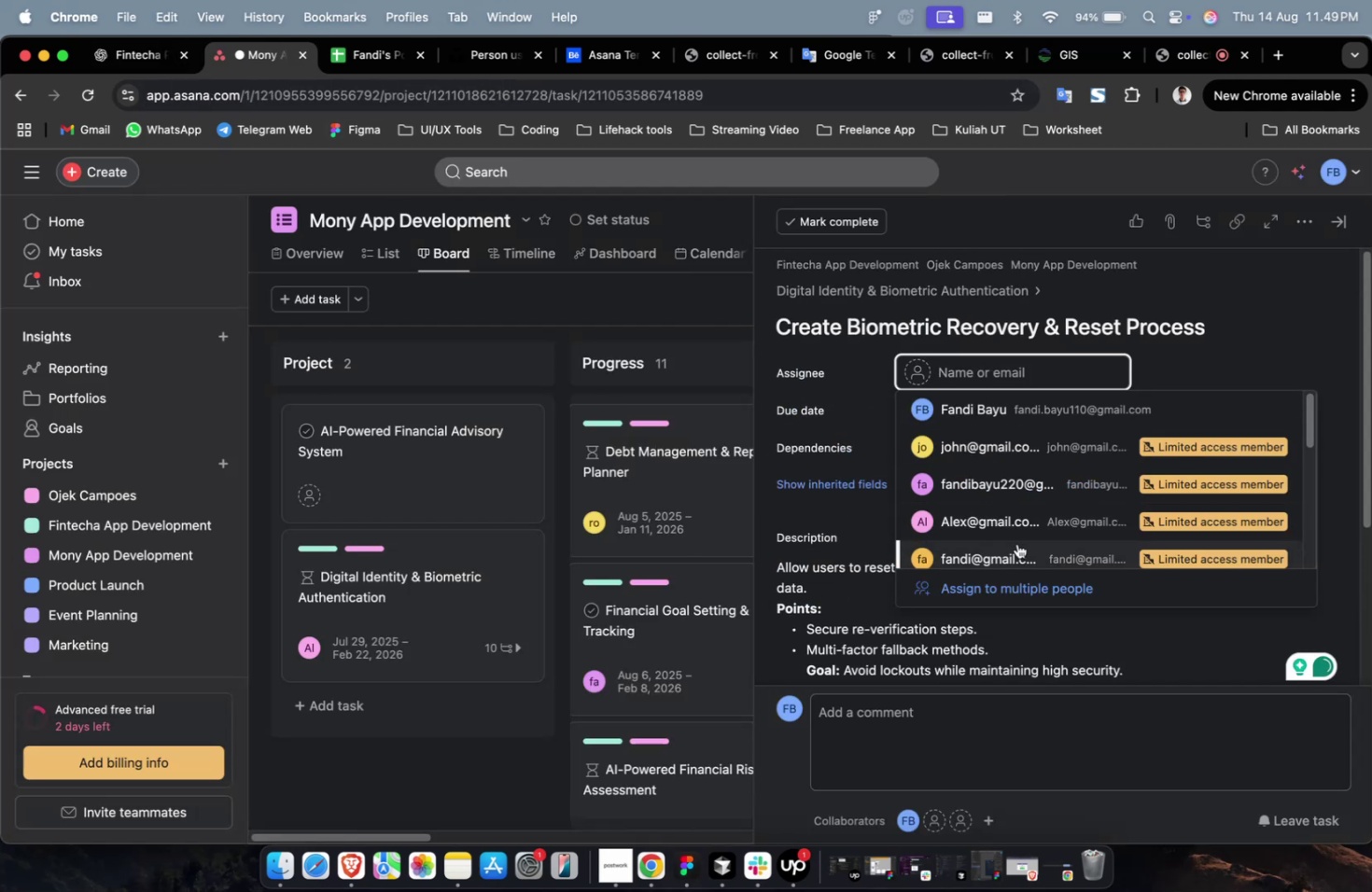 
left_click([1017, 541])
 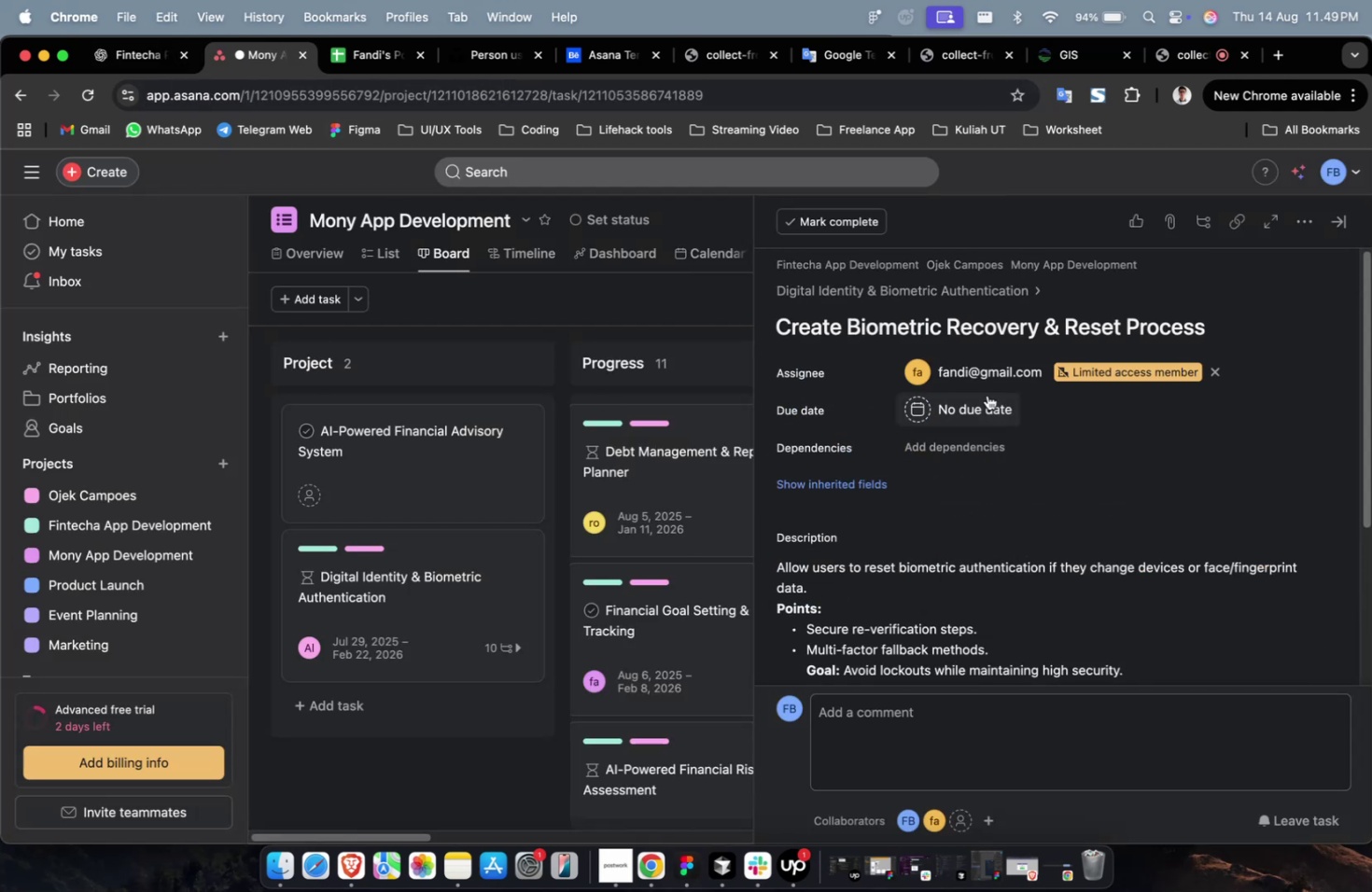 
left_click([988, 368])
 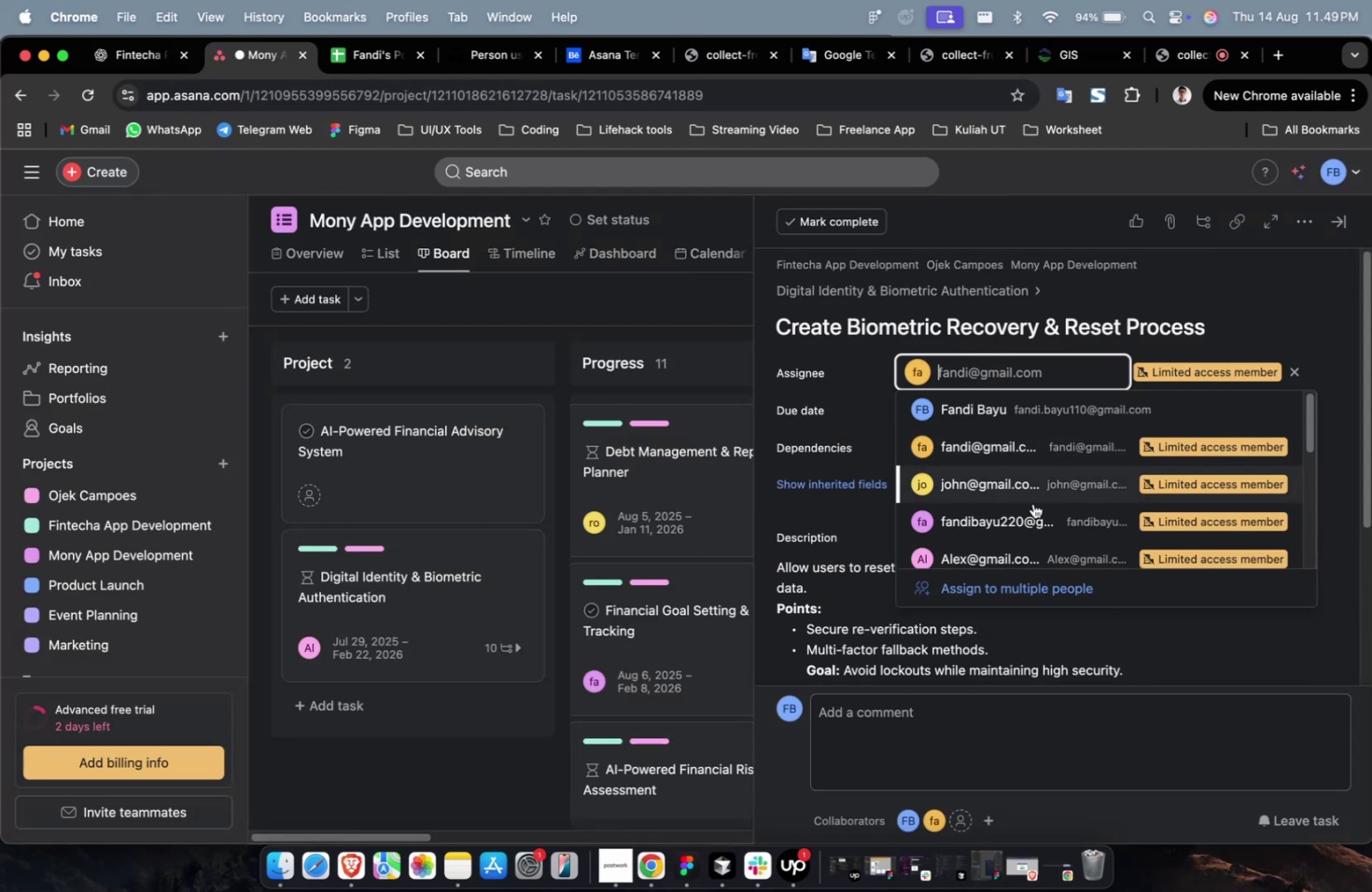 
scroll: coordinate [1032, 521], scroll_direction: down, amount: 3.0
 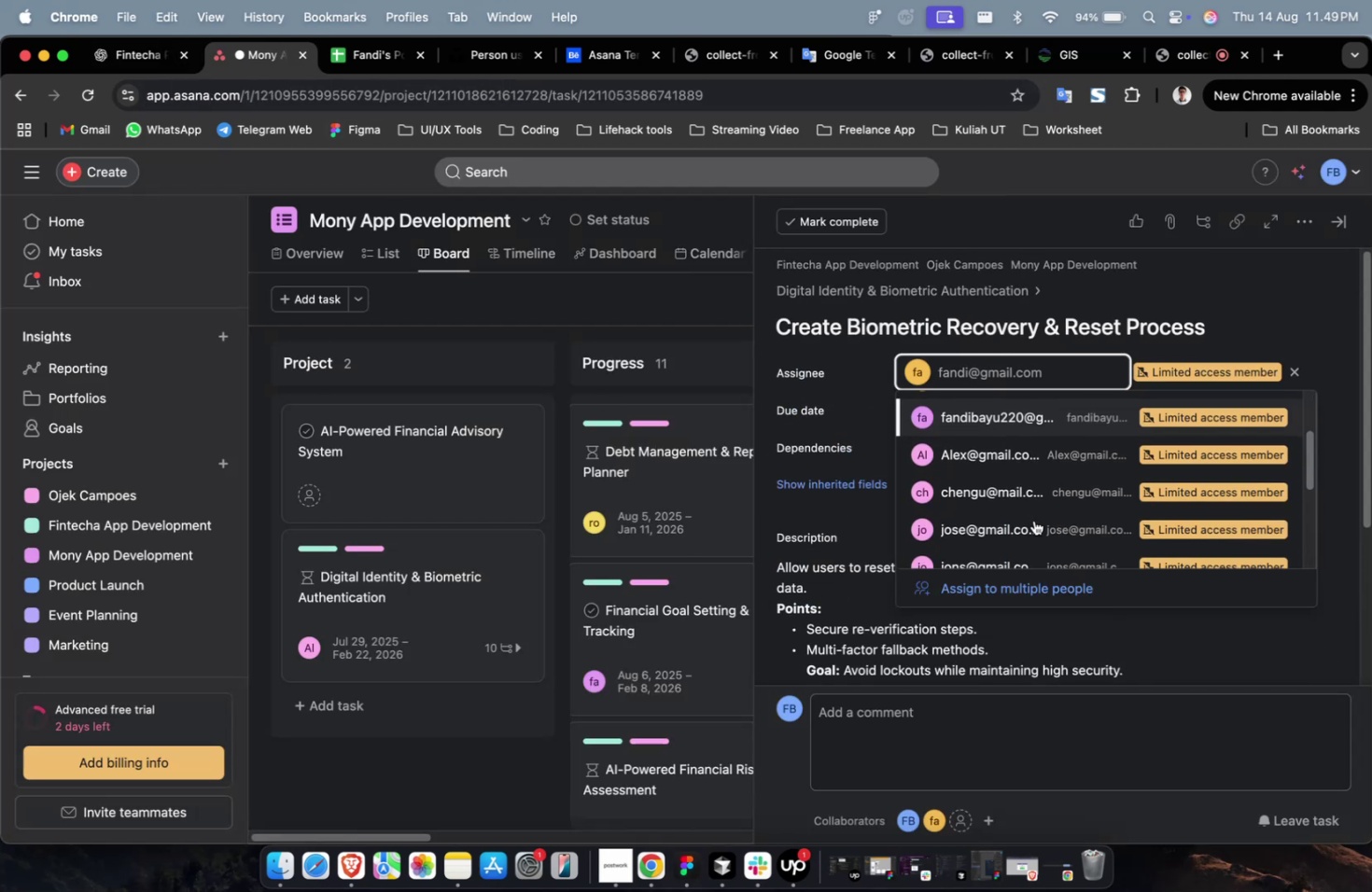 
left_click([1037, 491])
 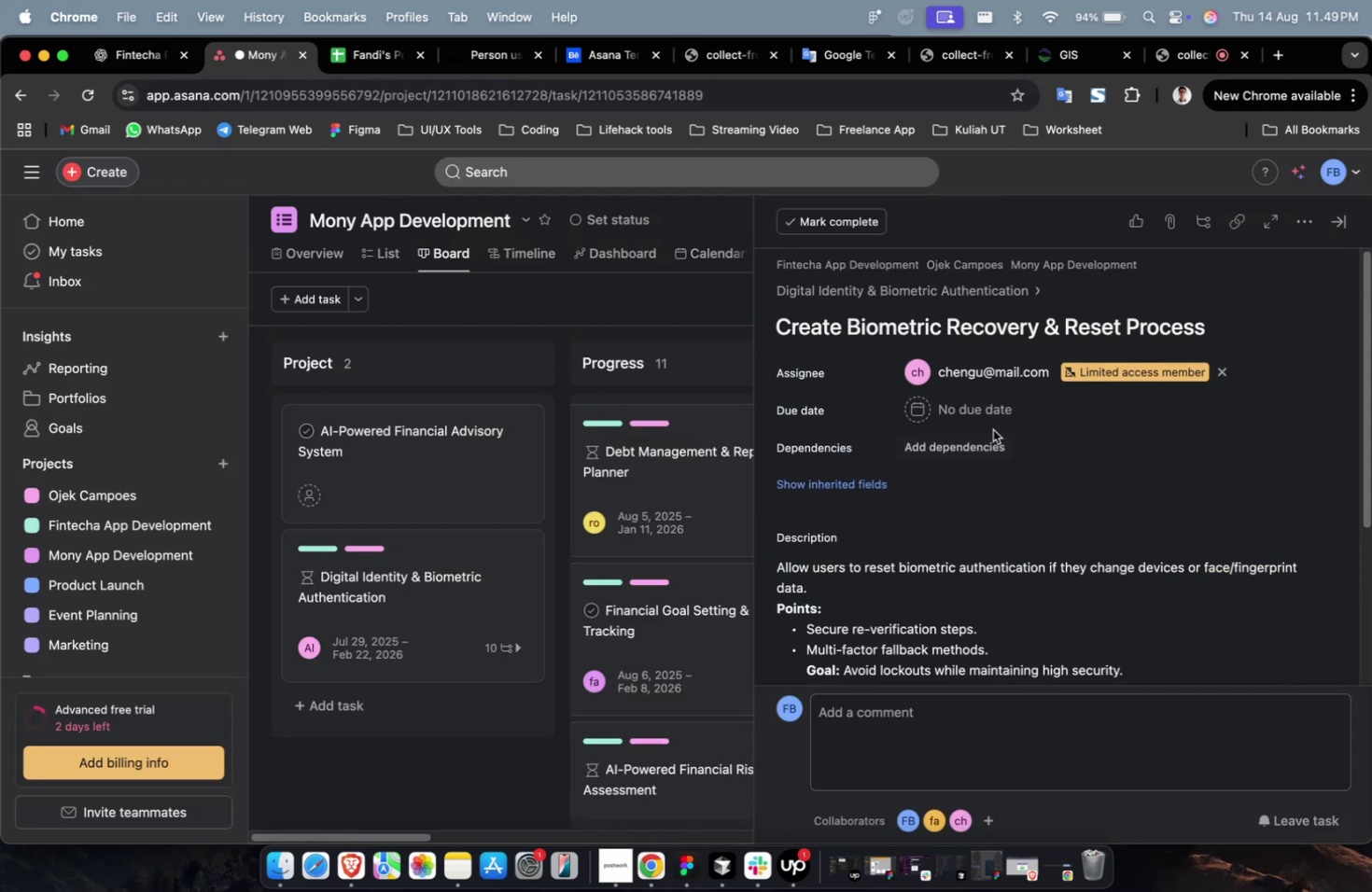 
left_click([976, 406])
 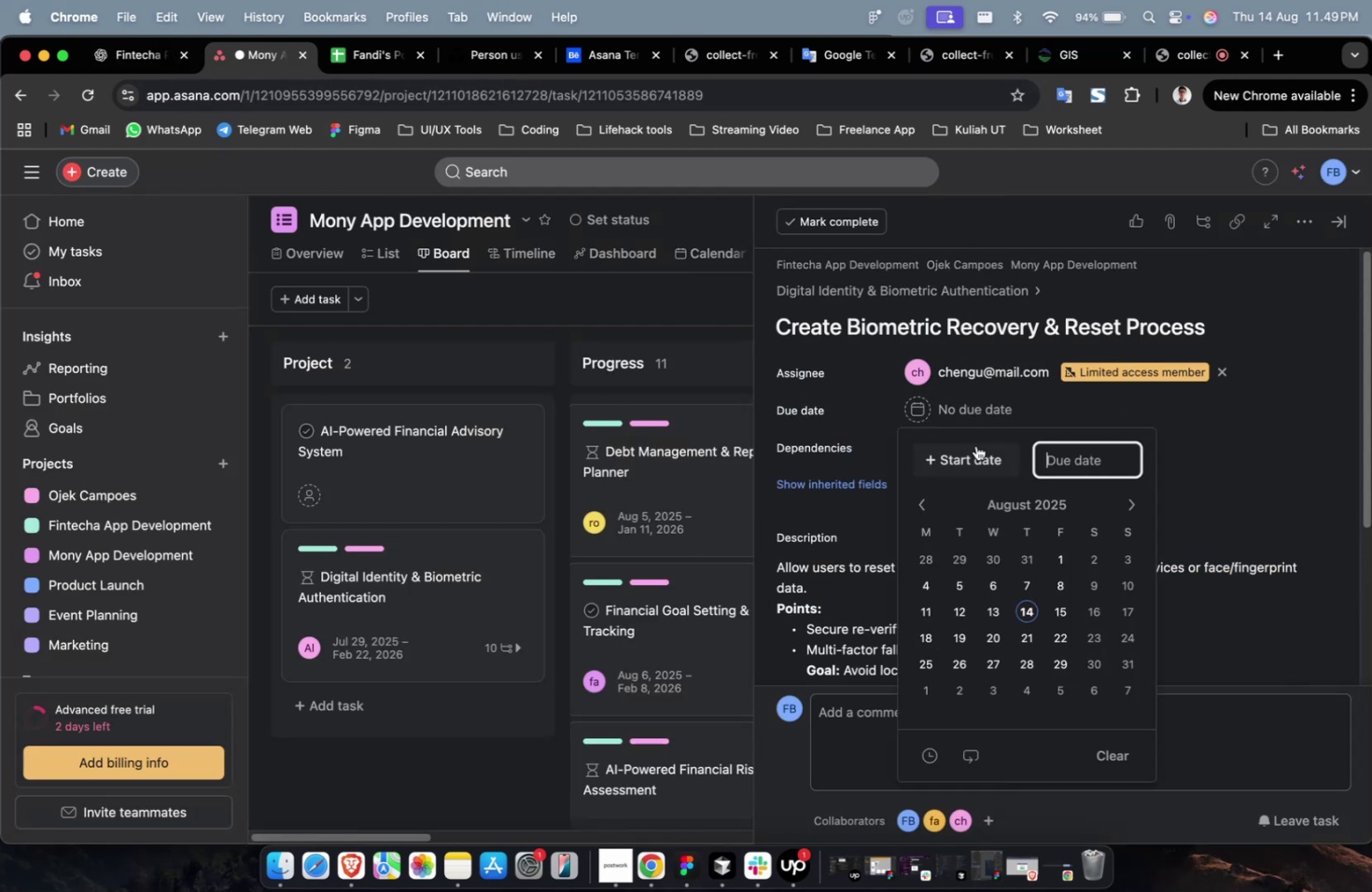 
double_click([968, 457])
 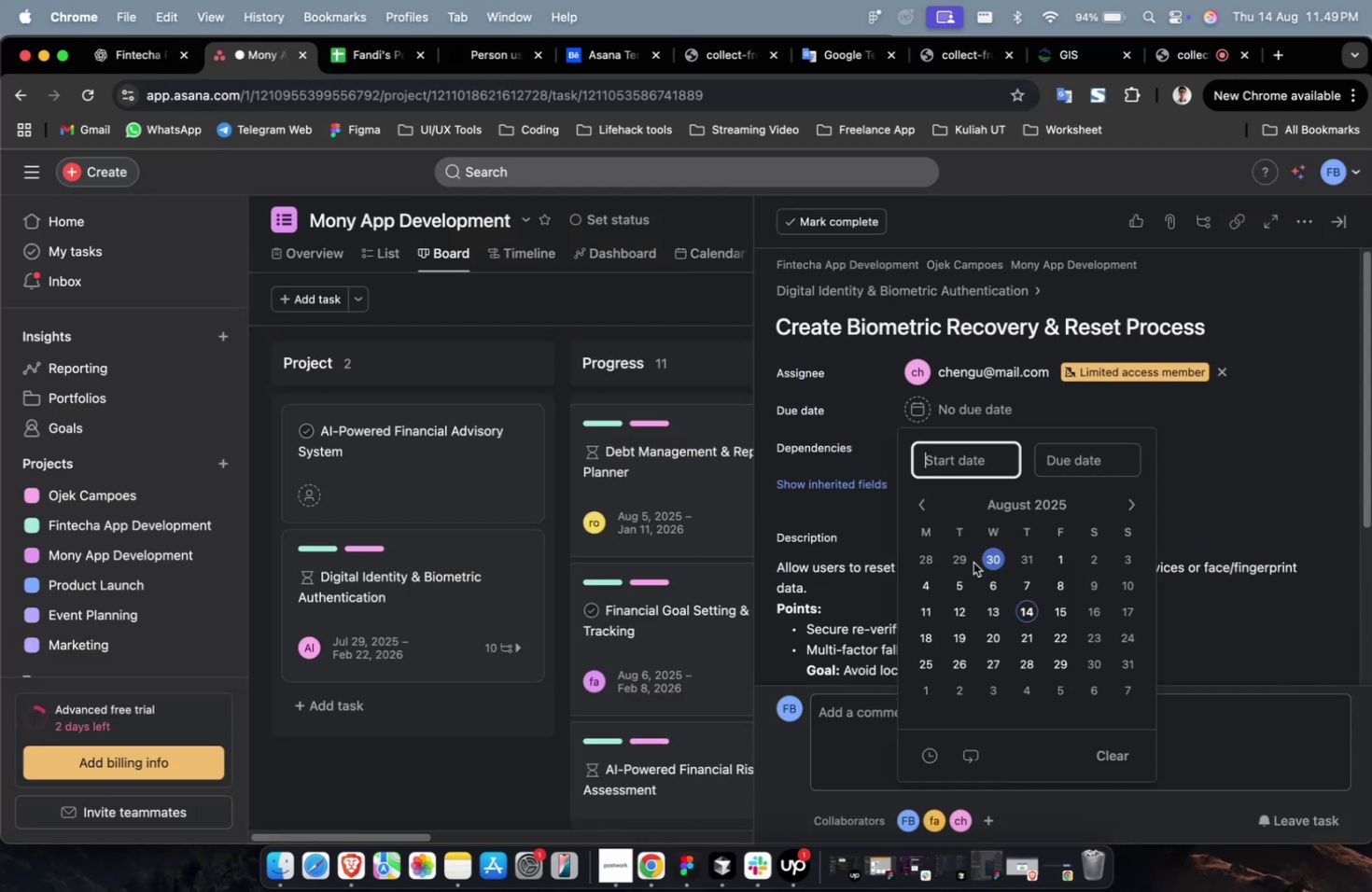 
triple_click([965, 564])
 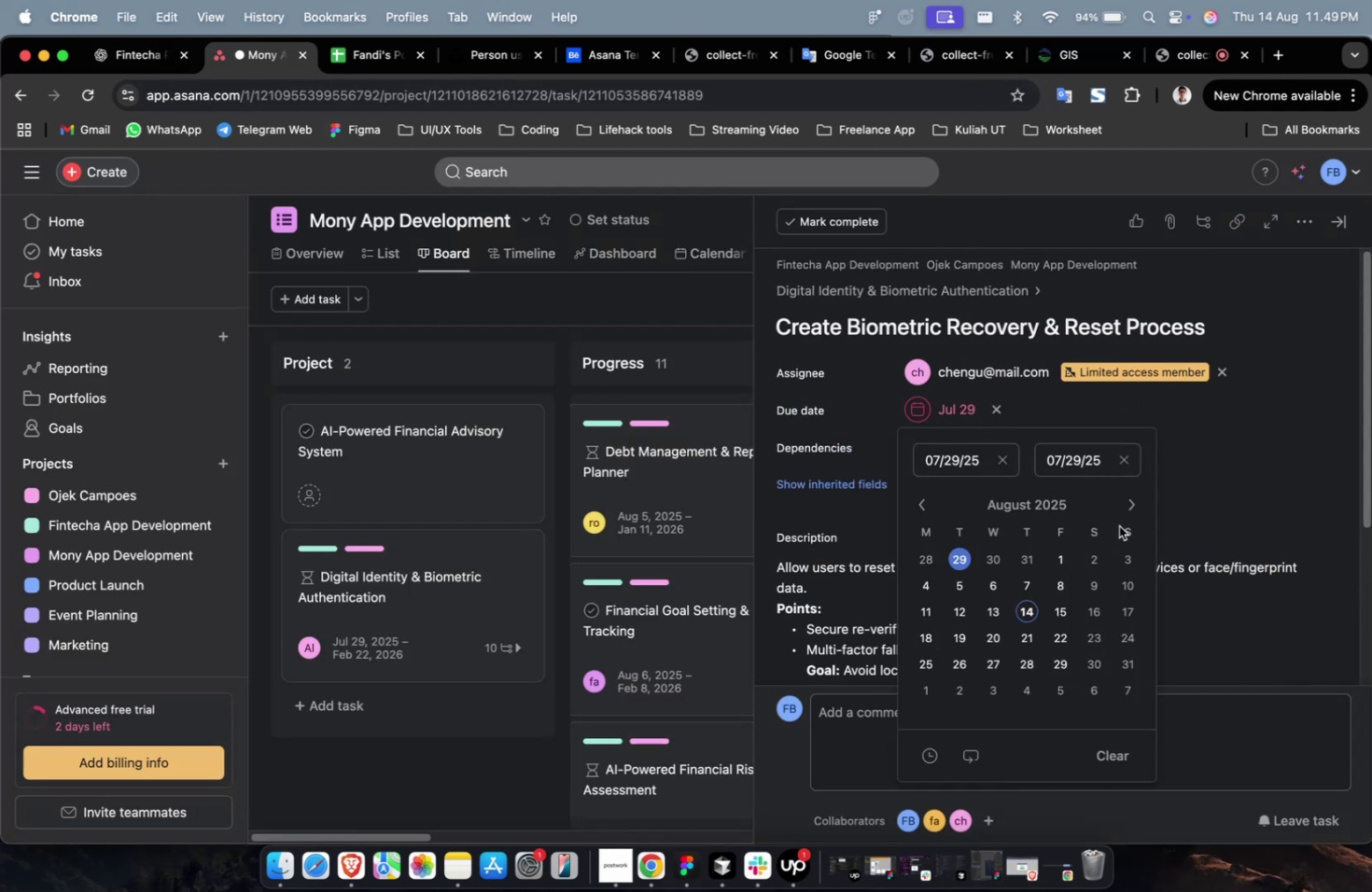 
triple_click([1124, 508])
 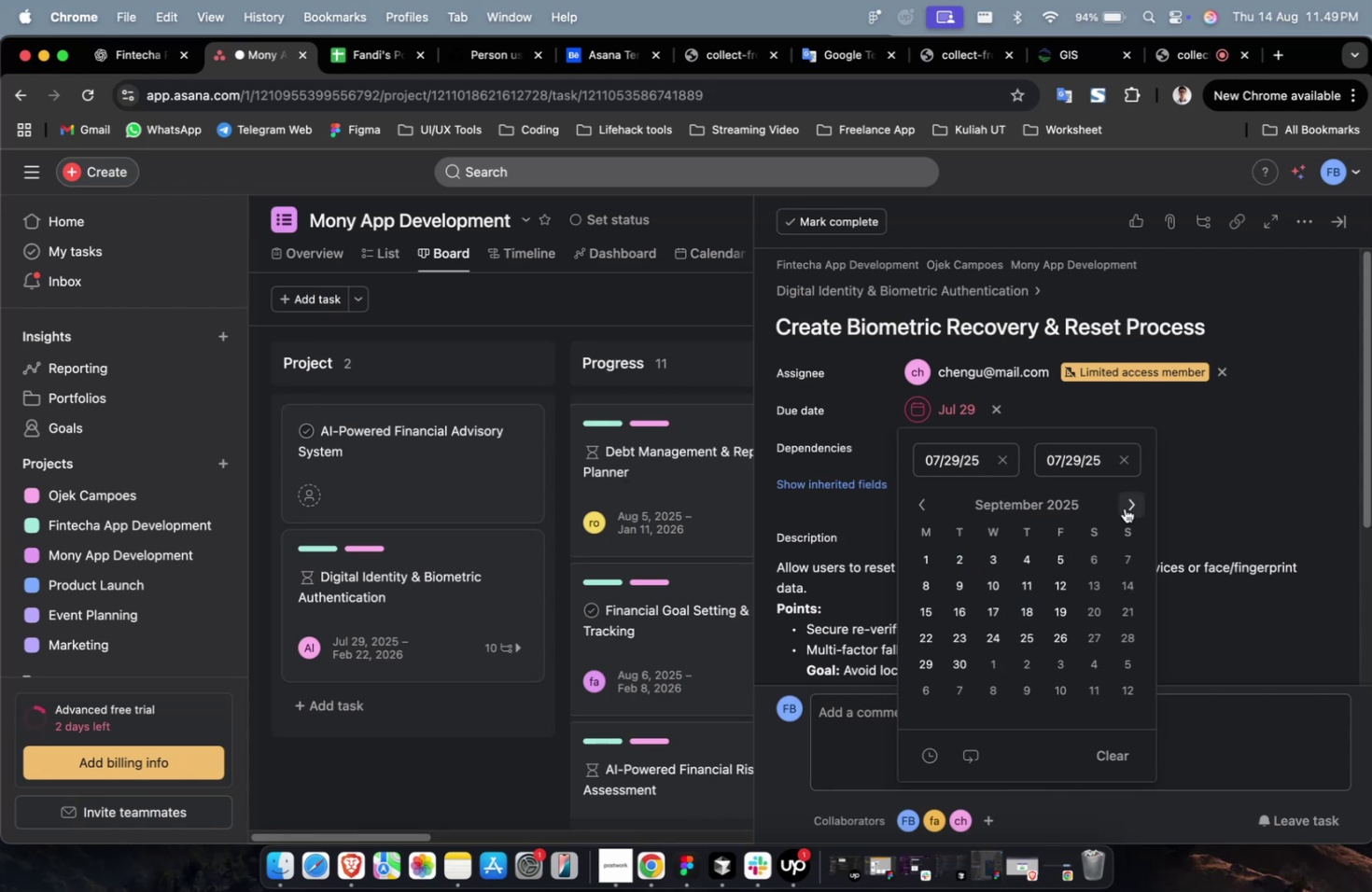 
triple_click([1124, 508])
 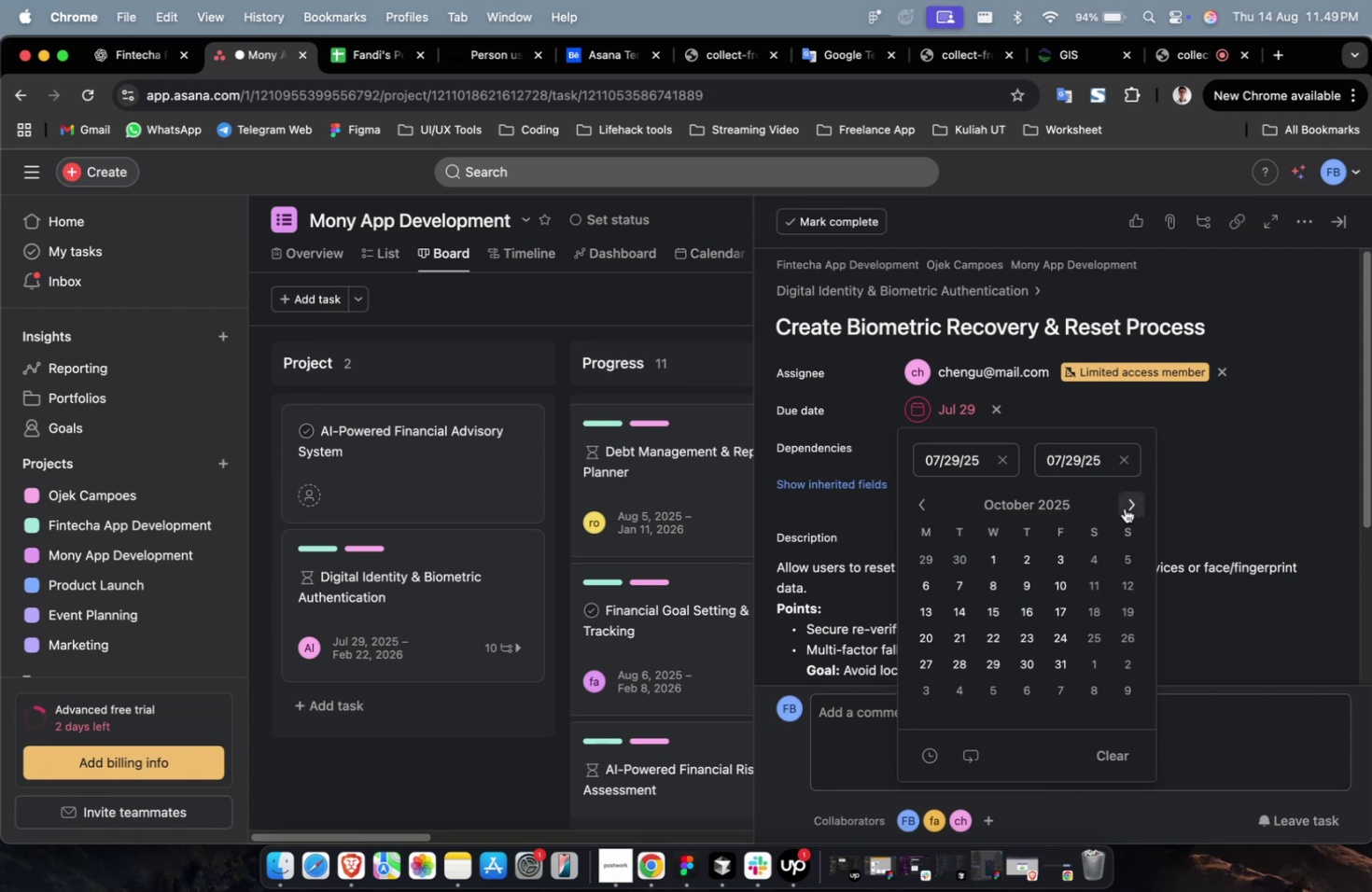 
triple_click([1124, 508])
 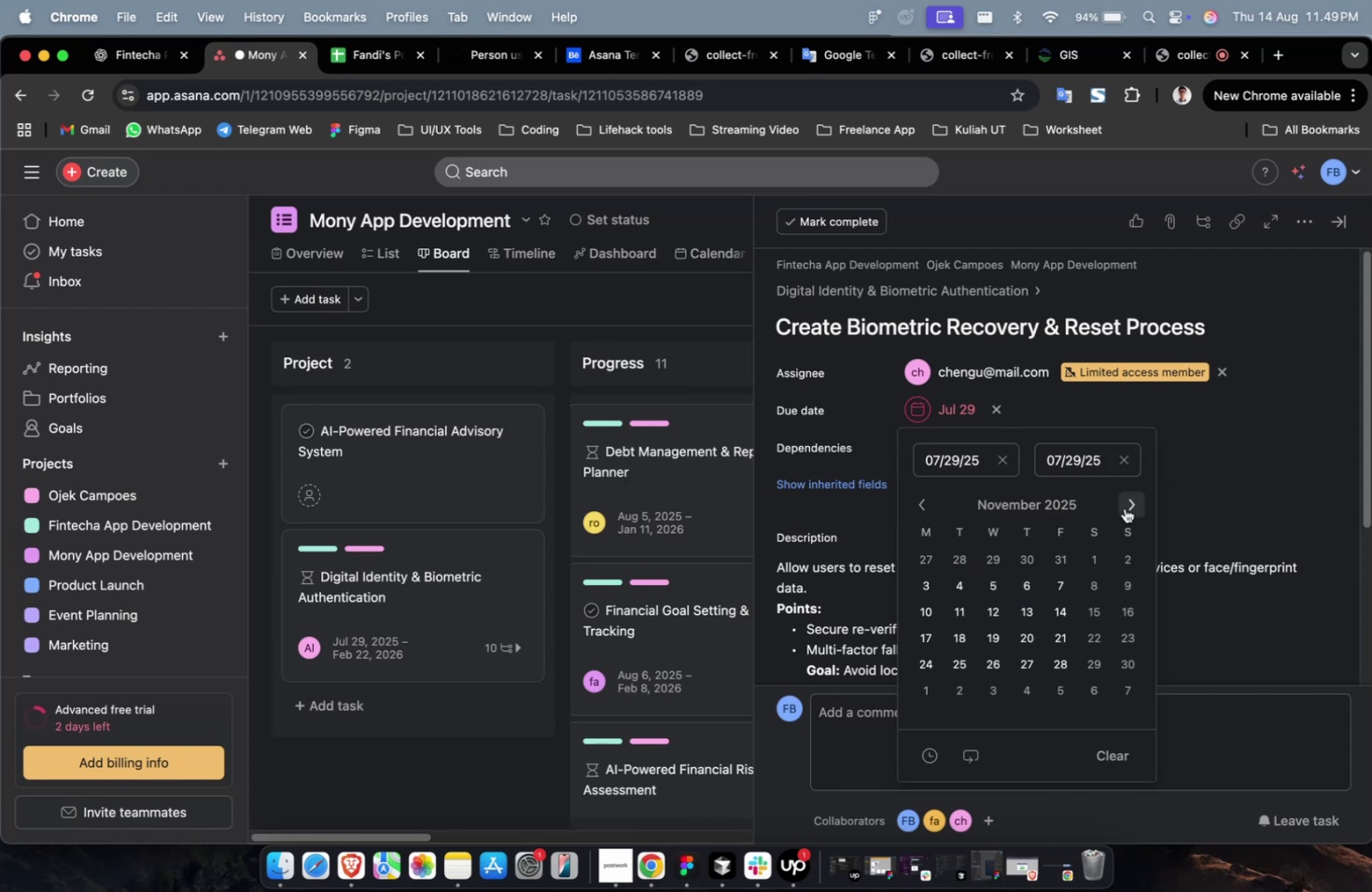 
triple_click([1124, 508])
 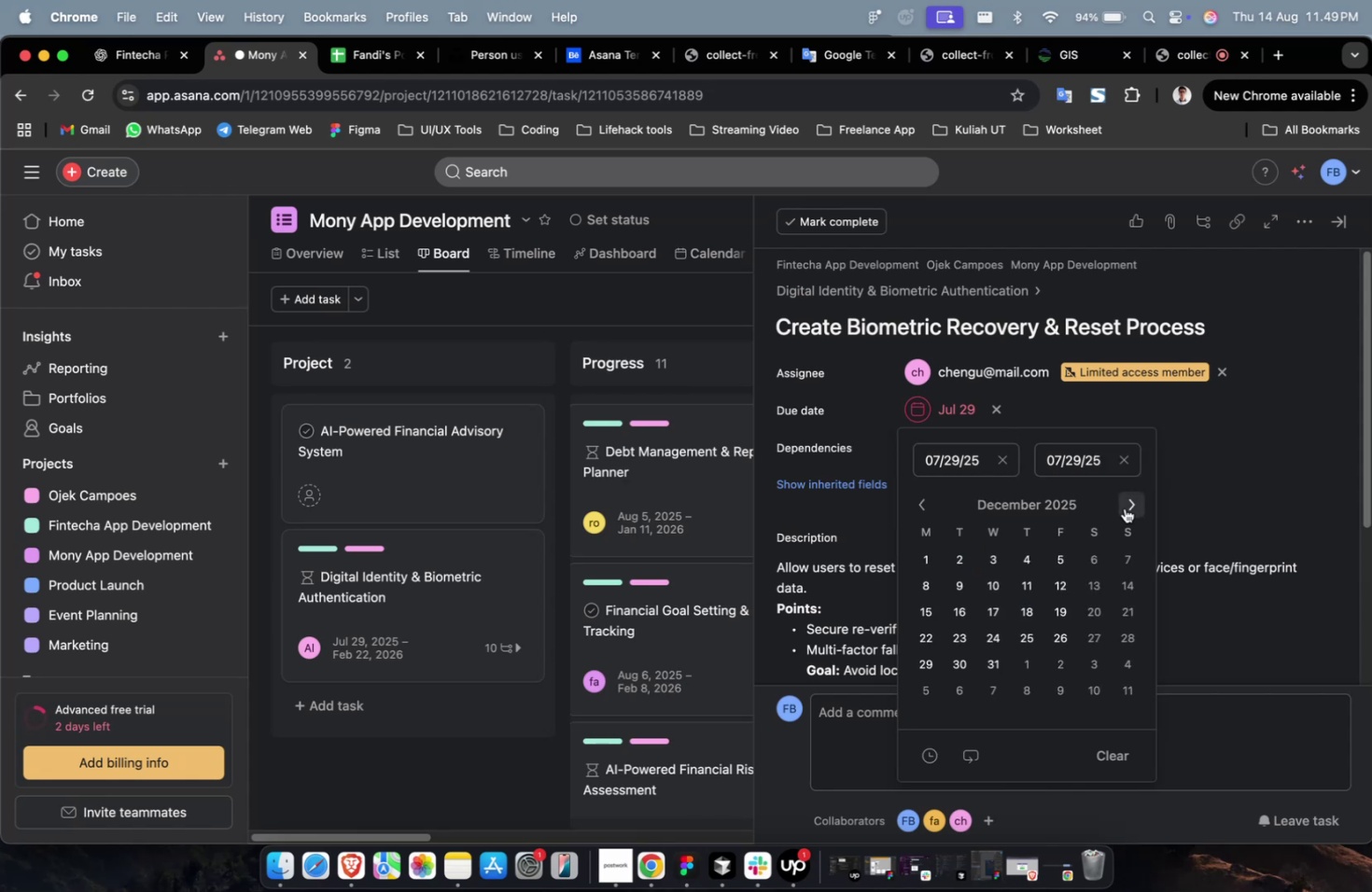 
triple_click([1124, 508])
 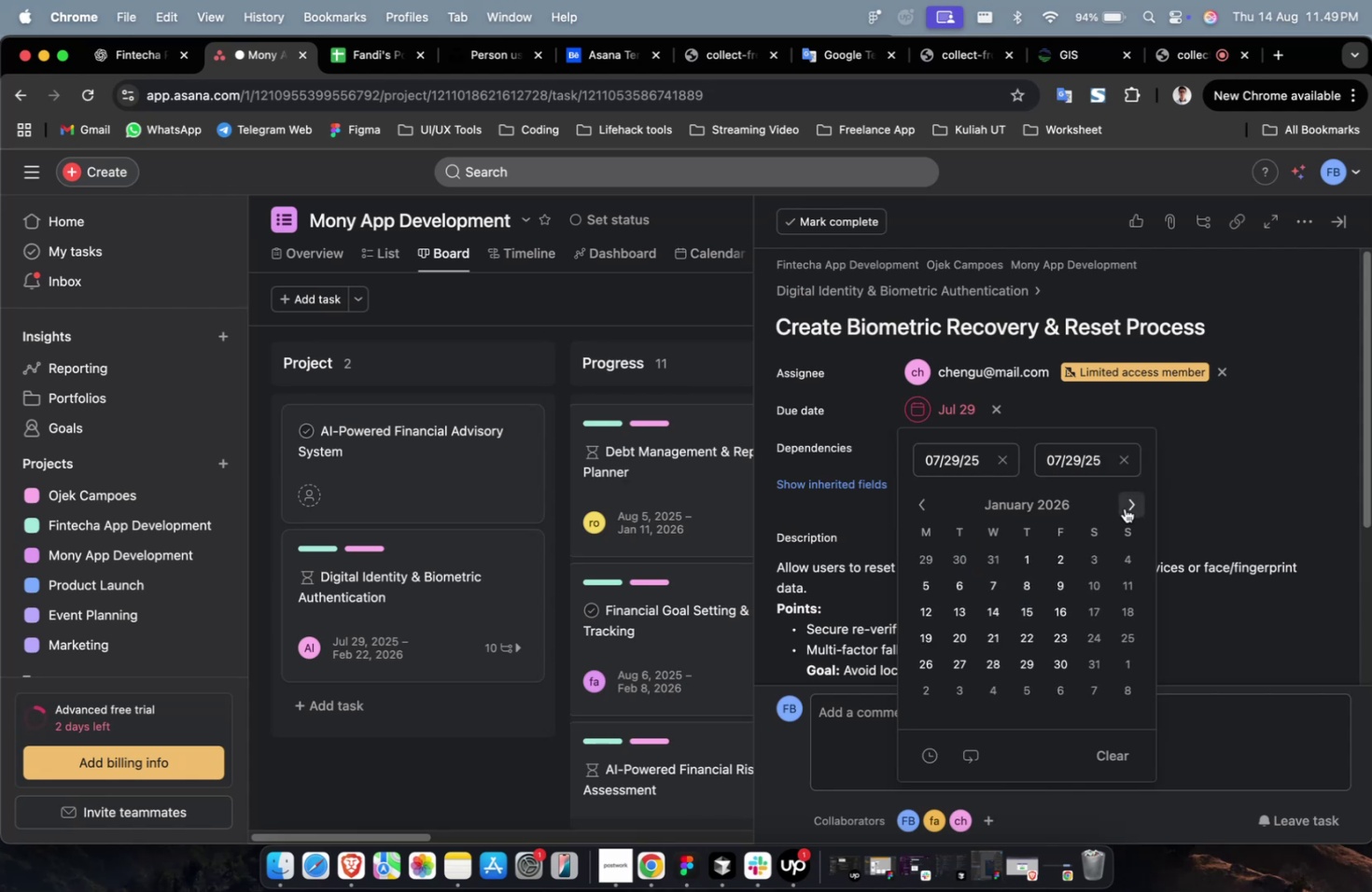 
triple_click([1124, 508])
 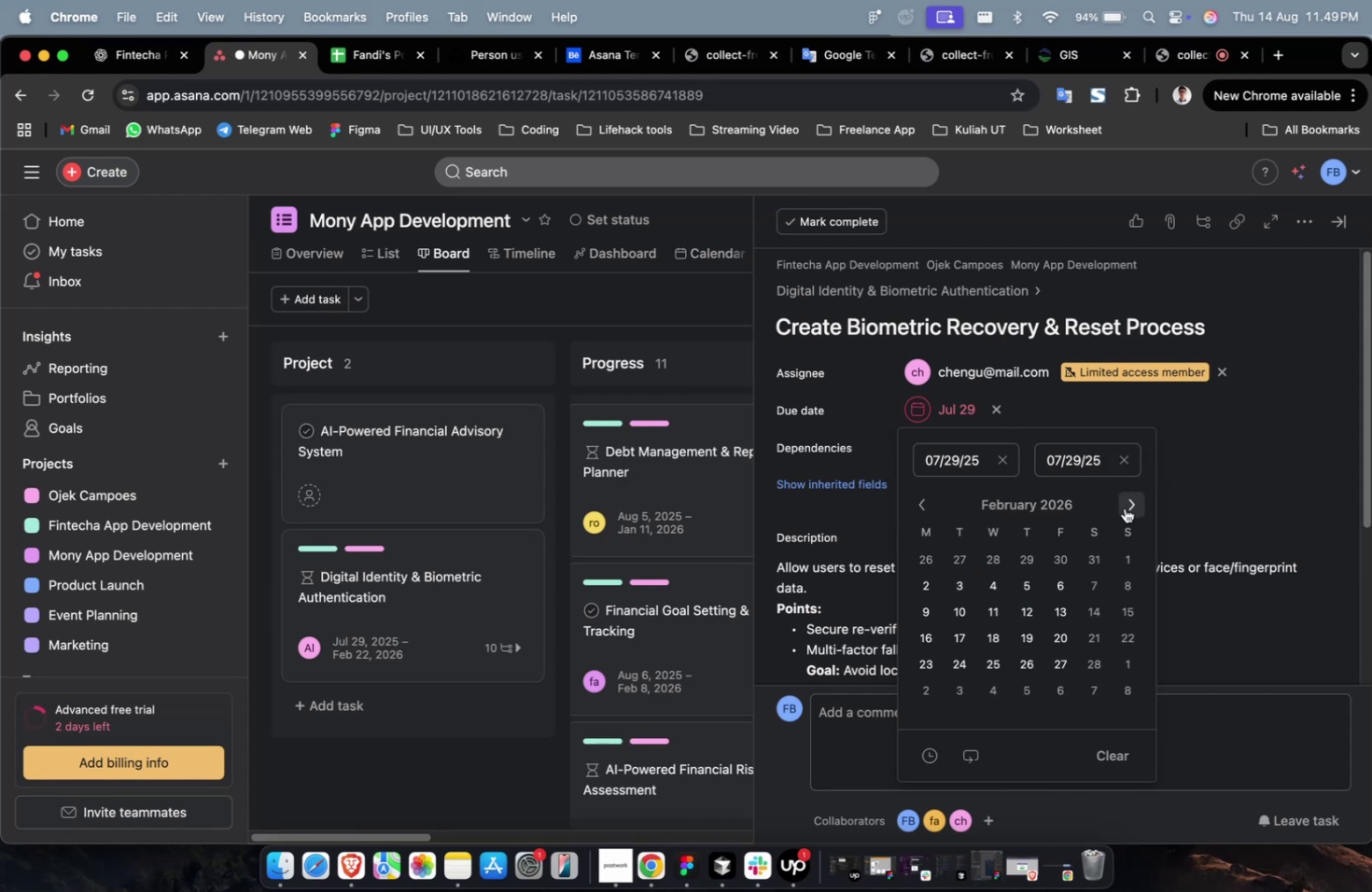 
triple_click([1124, 508])
 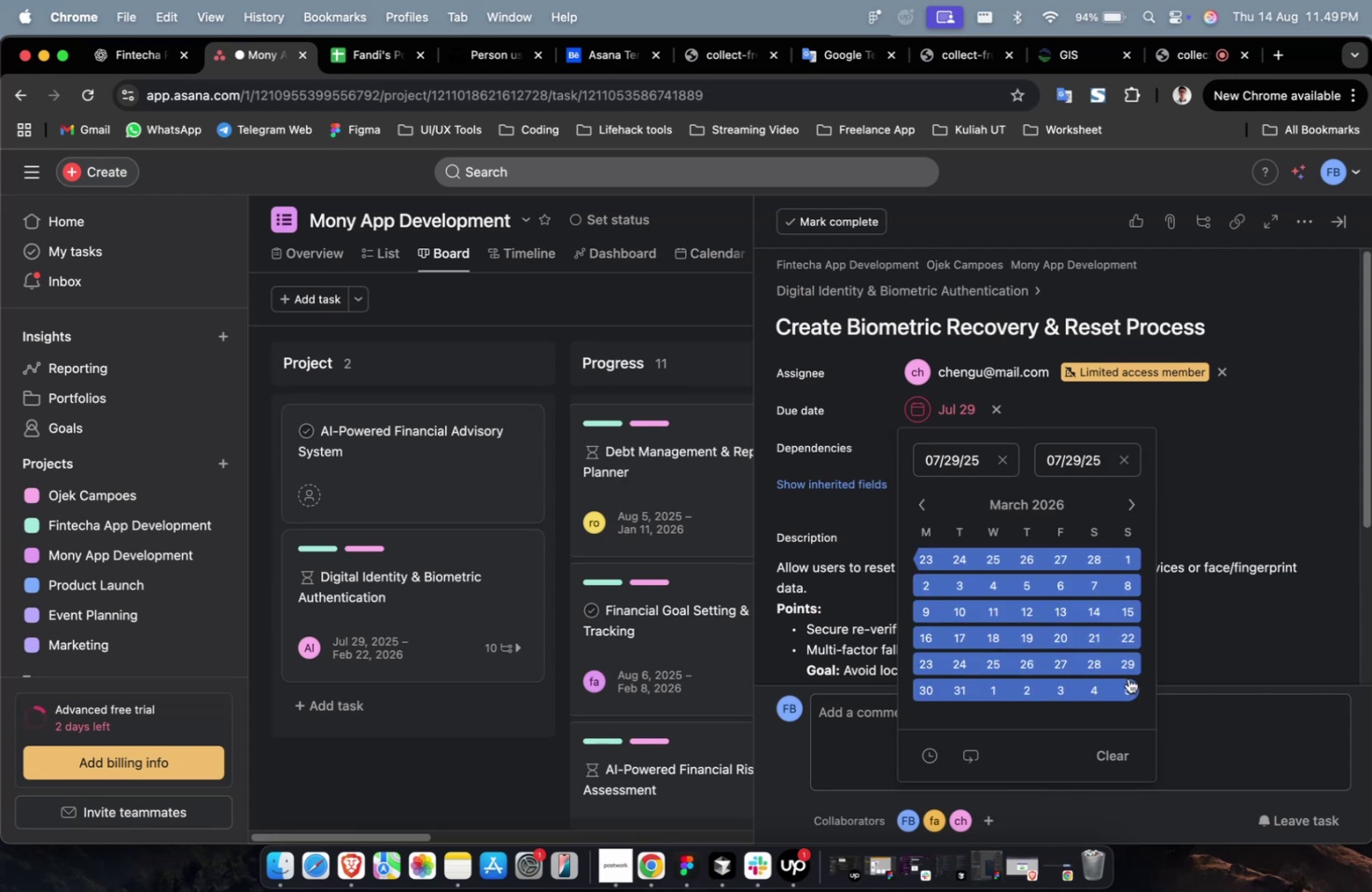 
triple_click([1127, 678])
 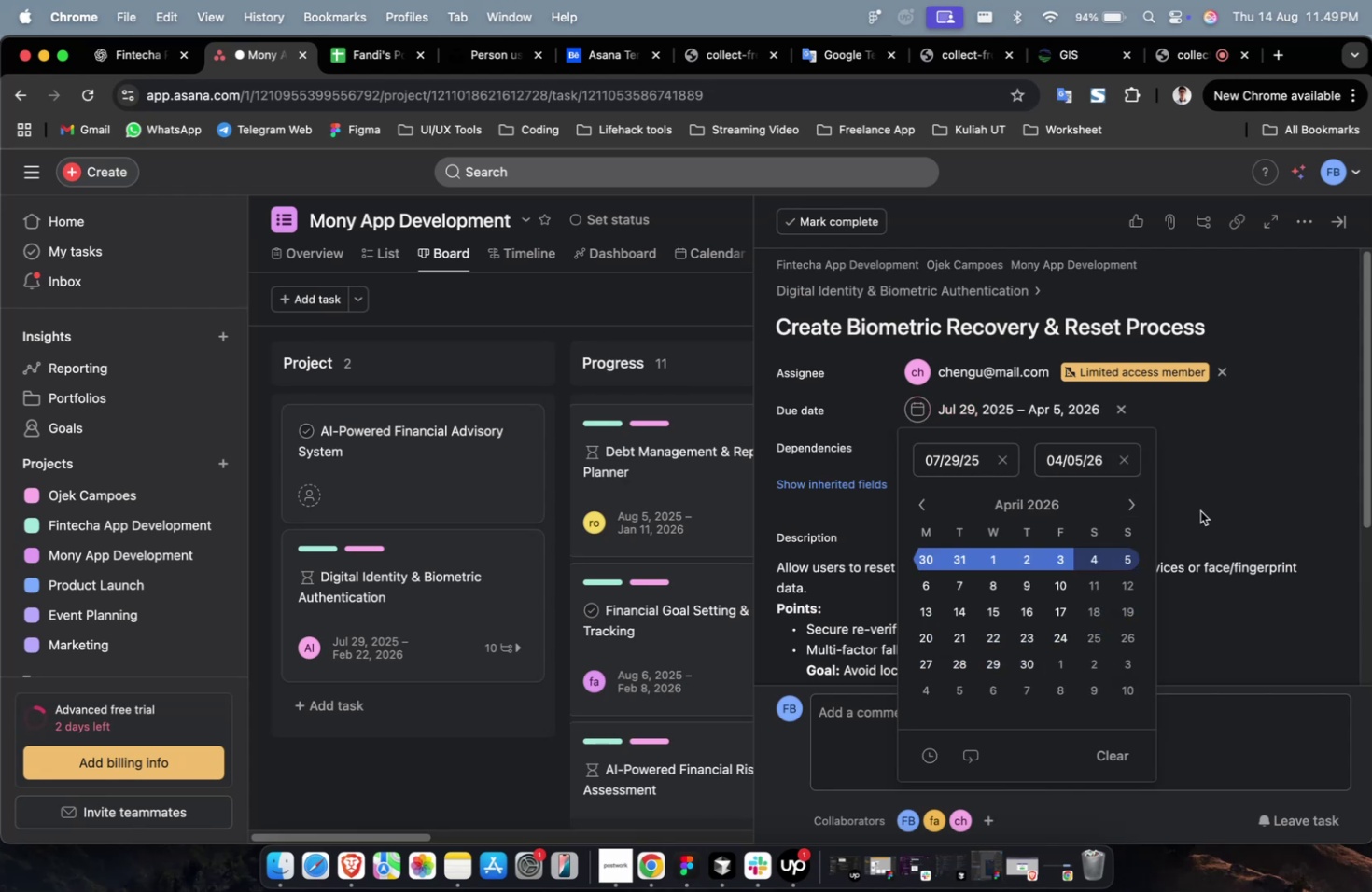 
triple_click([1248, 436])
 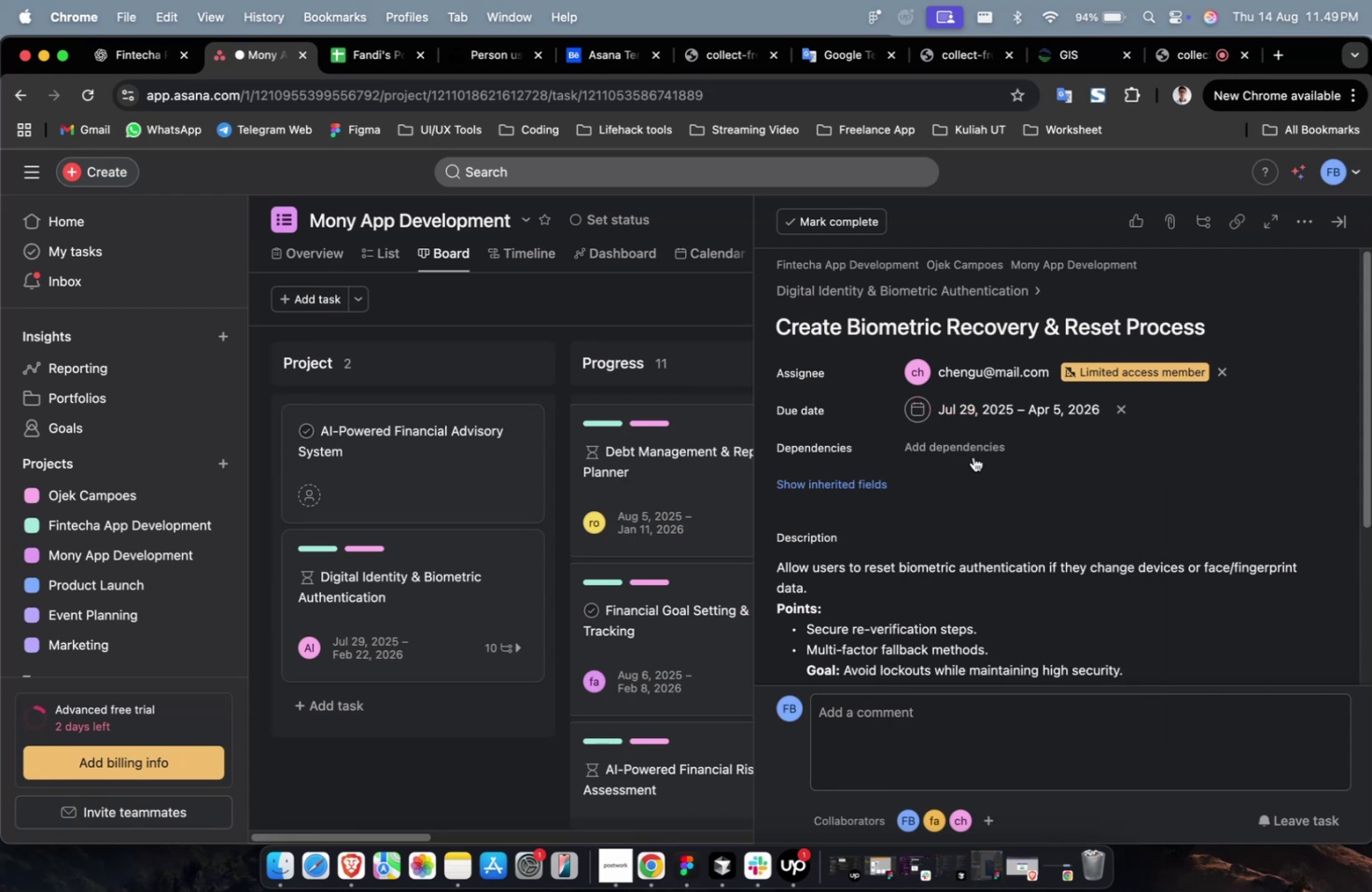 
triple_click([969, 449])
 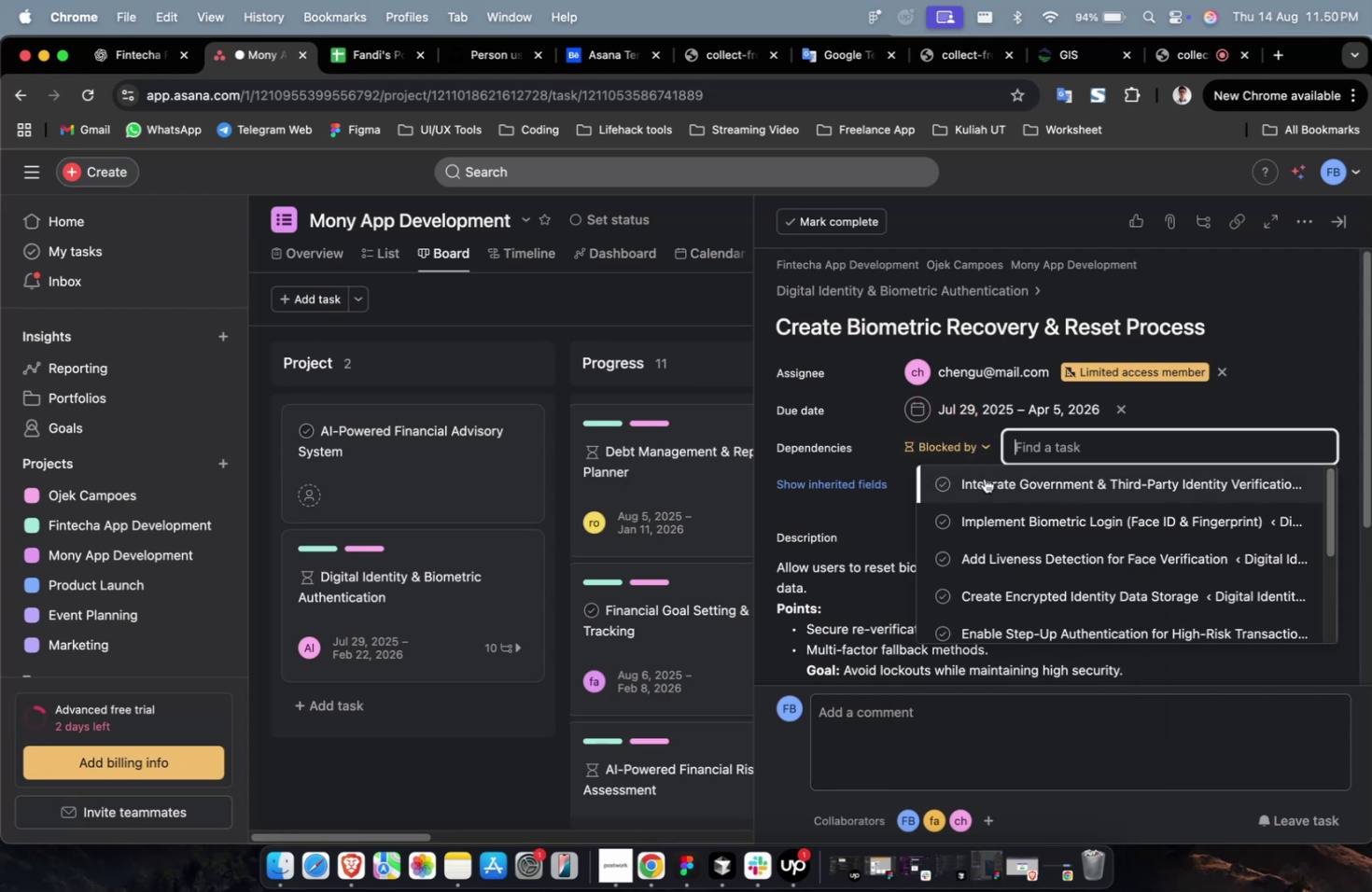 
triple_click([990, 484])
 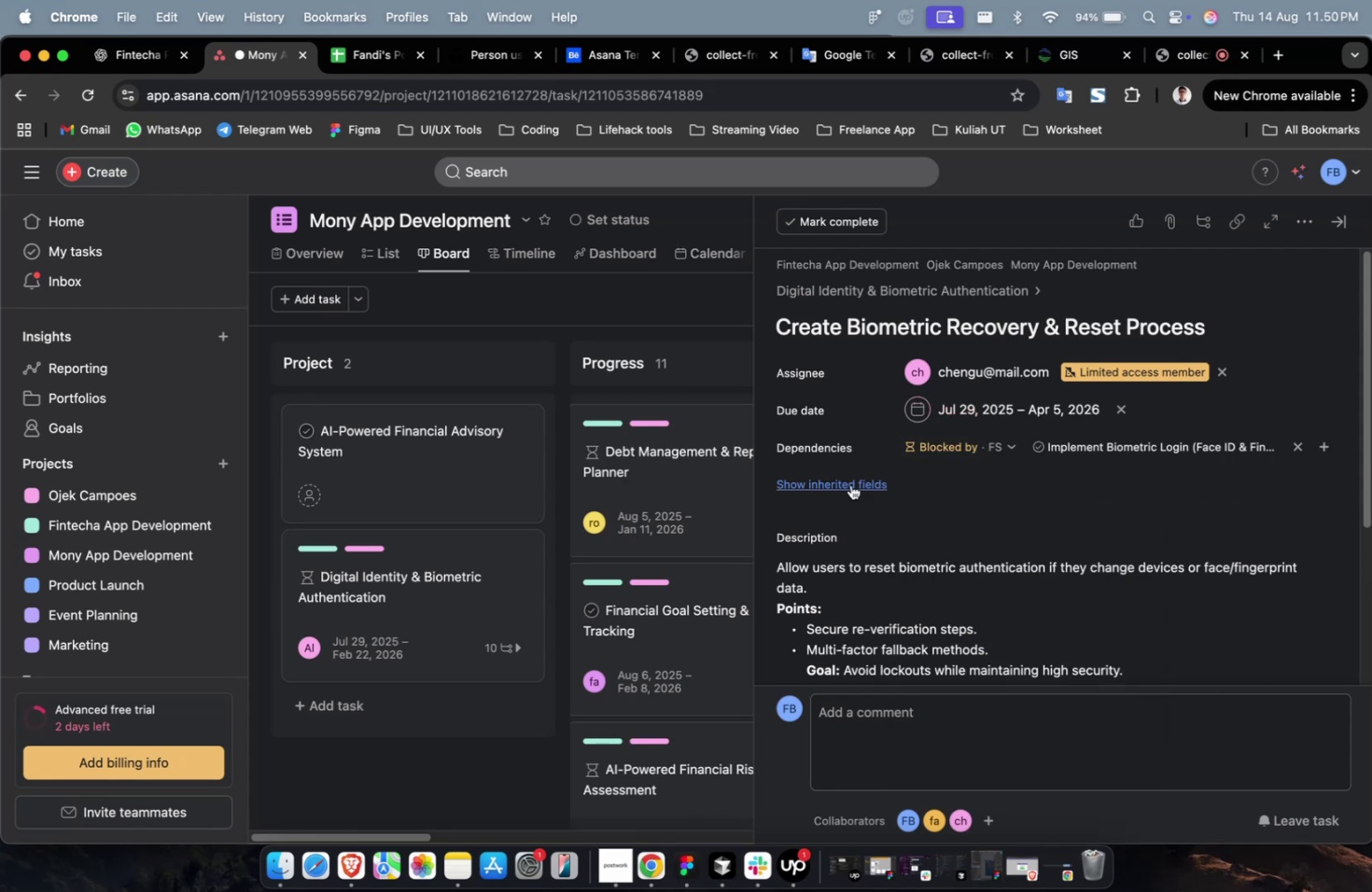 
triple_click([847, 484])
 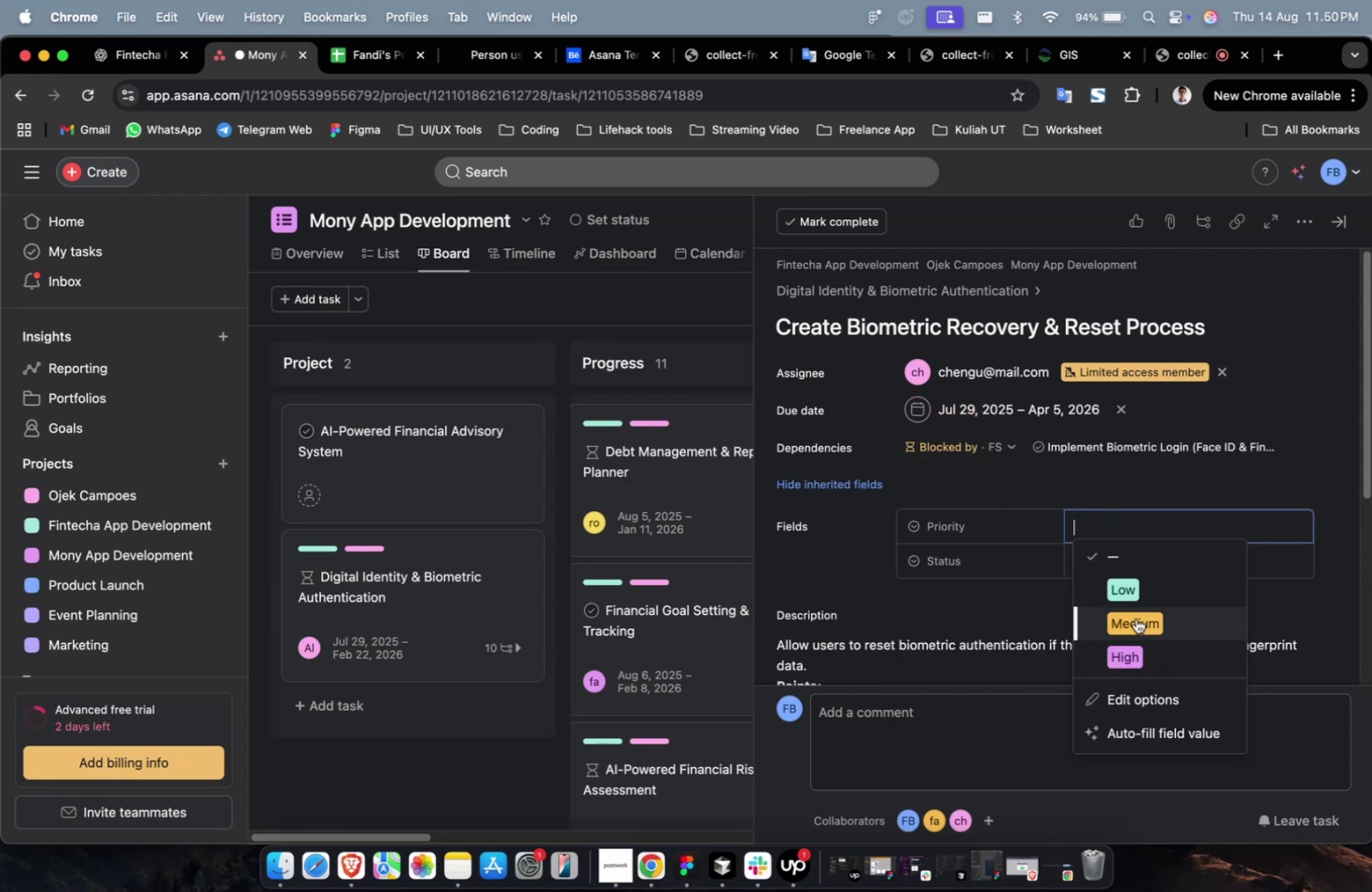 
triple_click([1134, 654])
 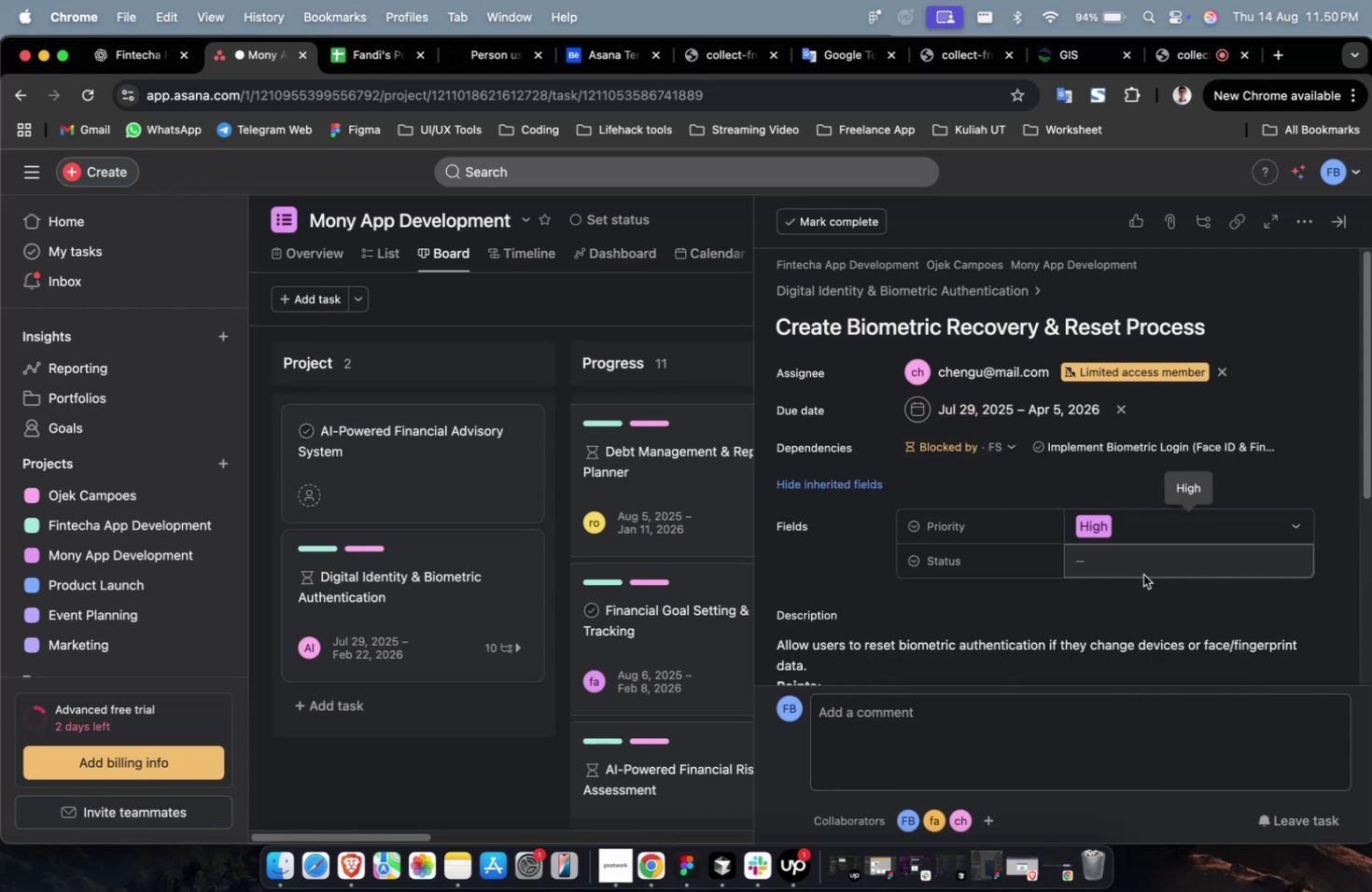 
triple_click([1145, 562])
 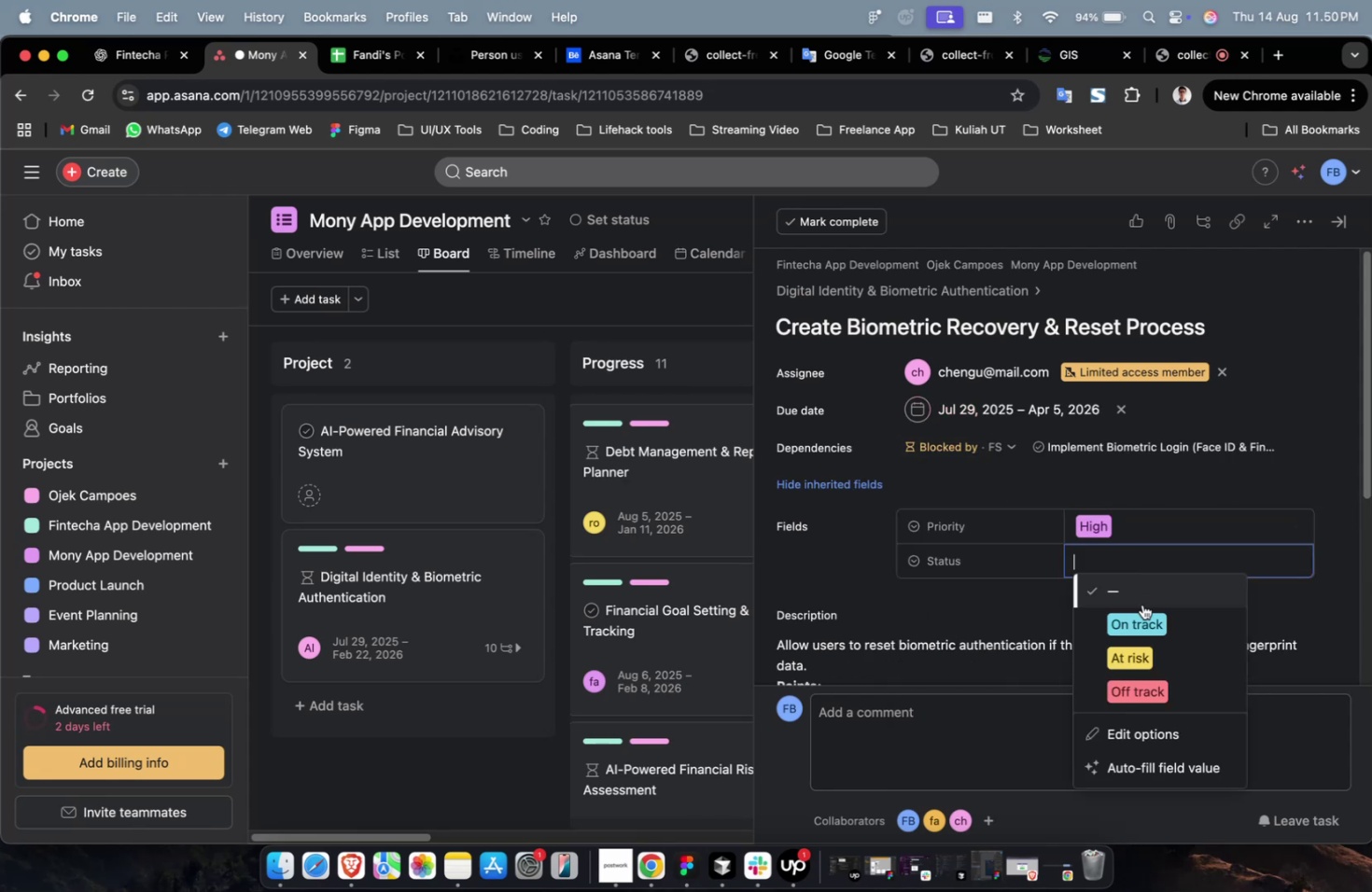 
triple_click([1141, 604])
 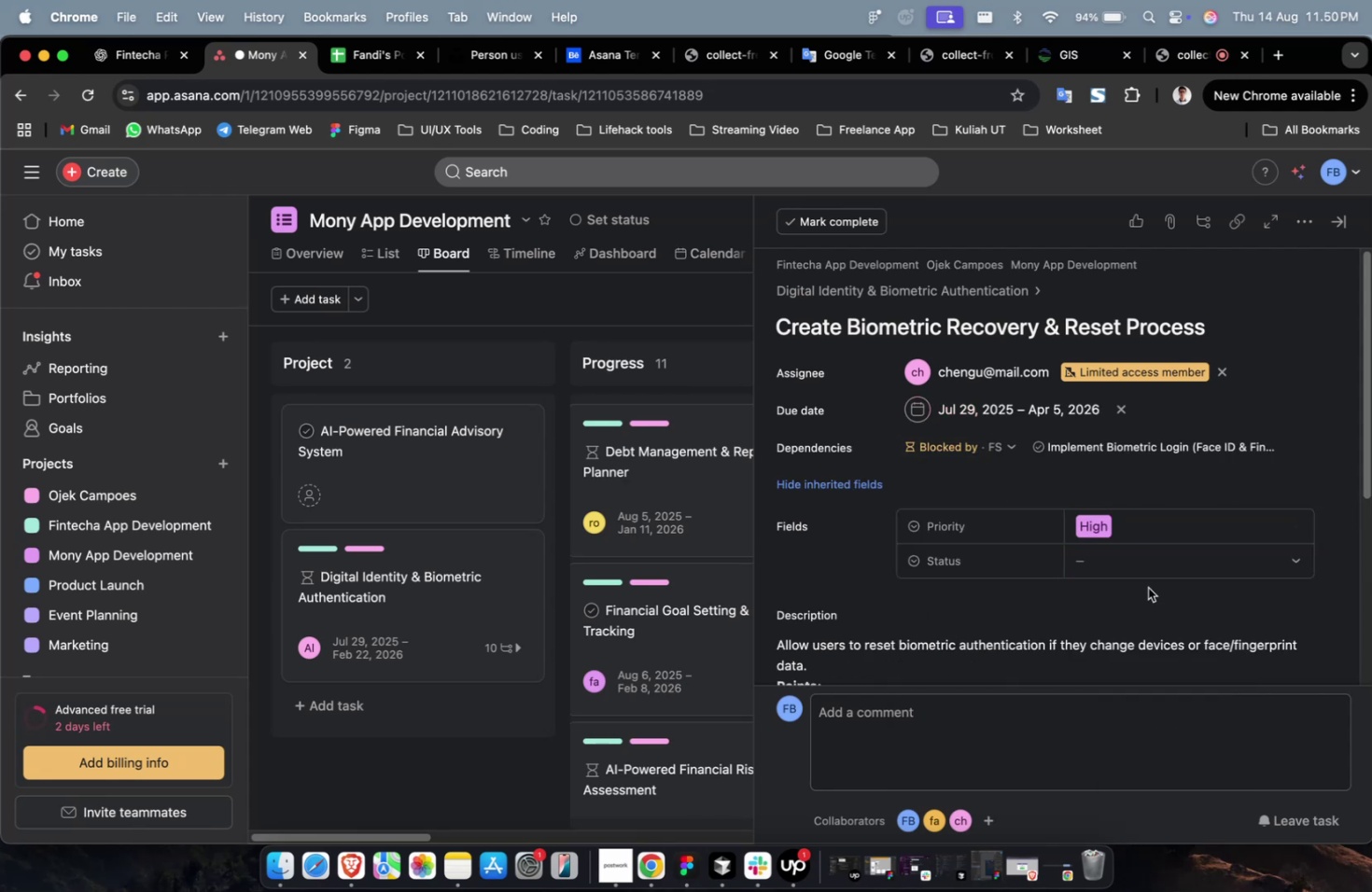 
triple_click([1151, 566])
 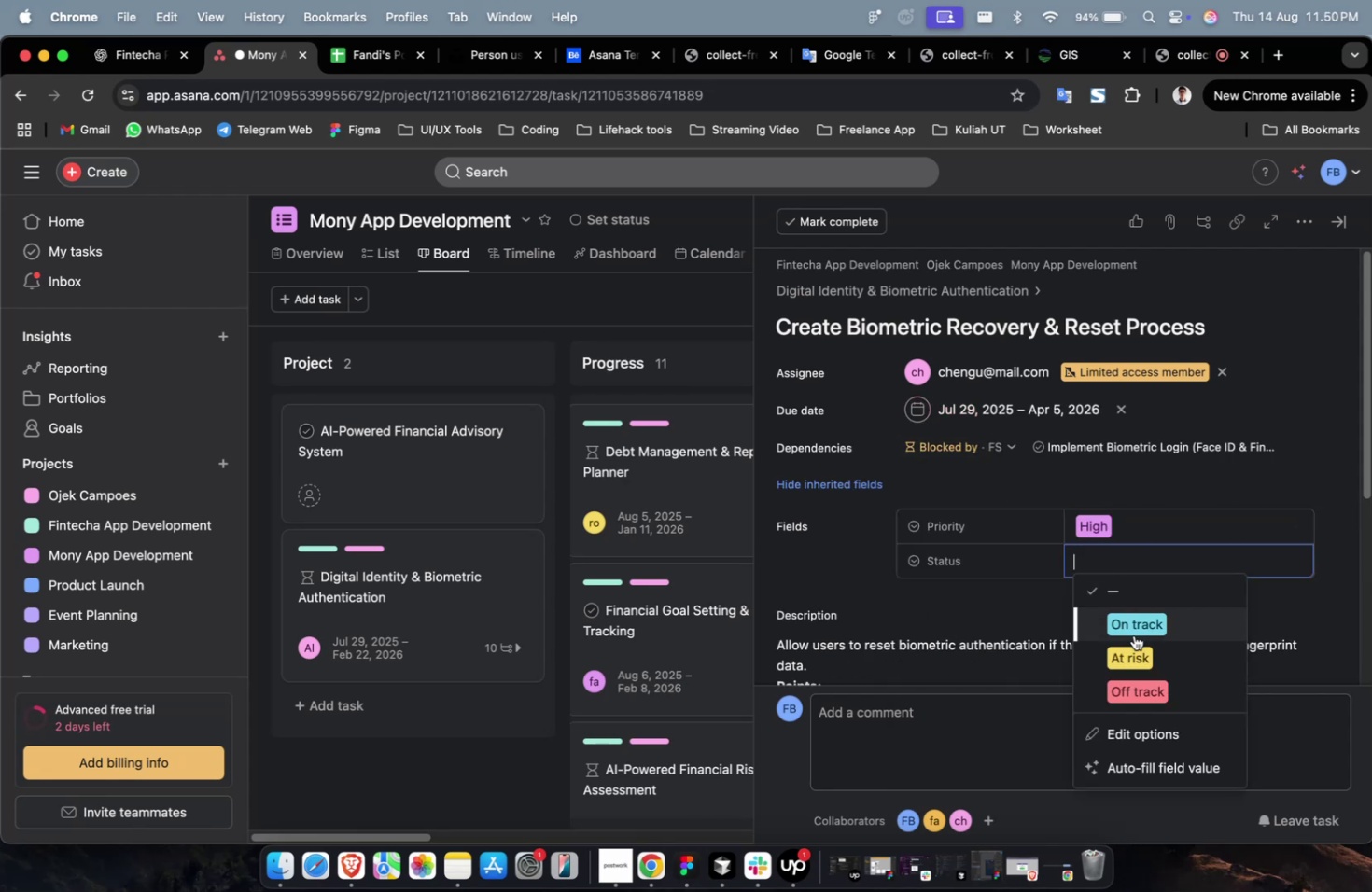 
triple_click([1133, 633])
 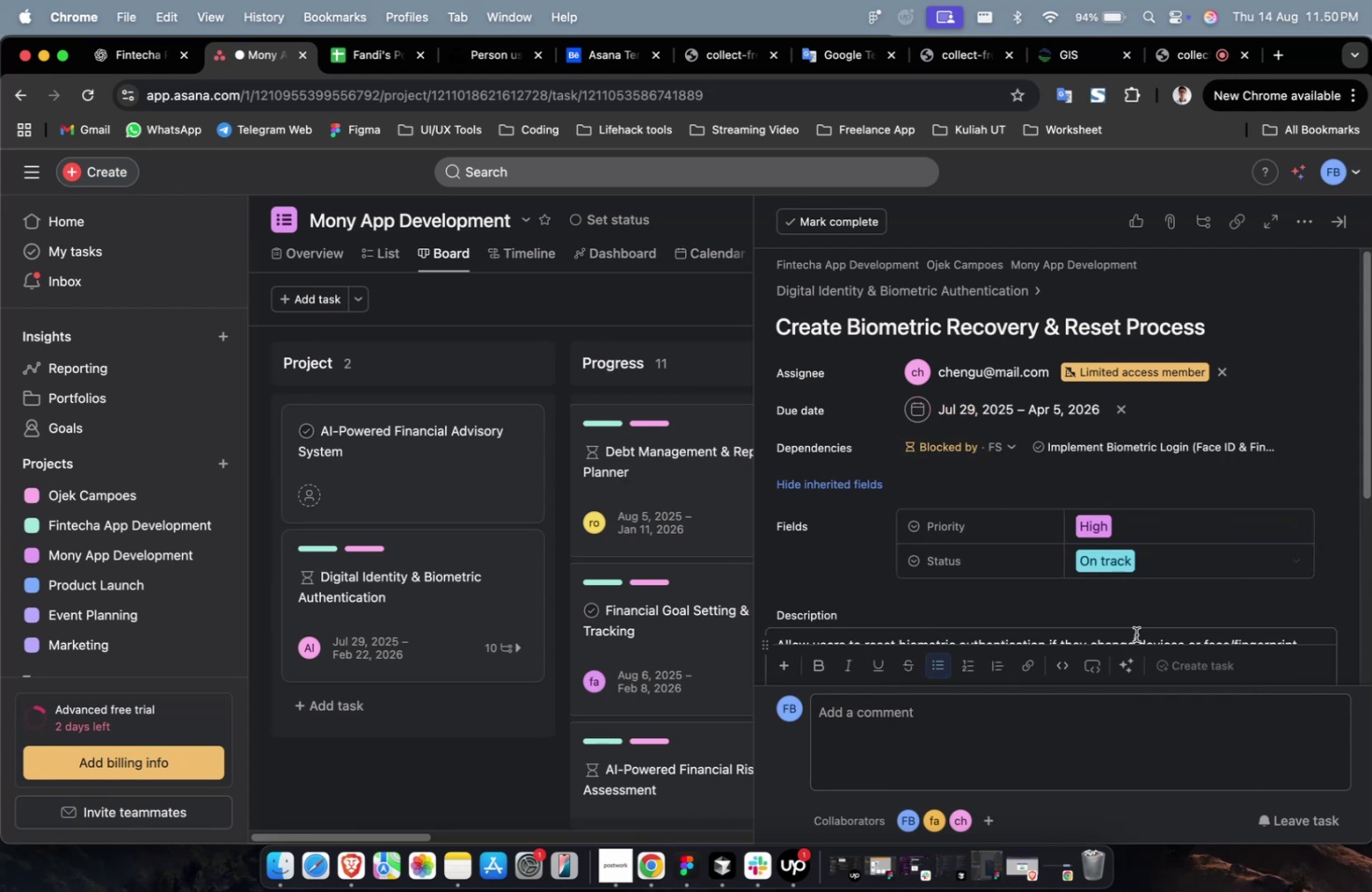 
scroll: coordinate [1247, 584], scroll_direction: down, amount: 58.0
 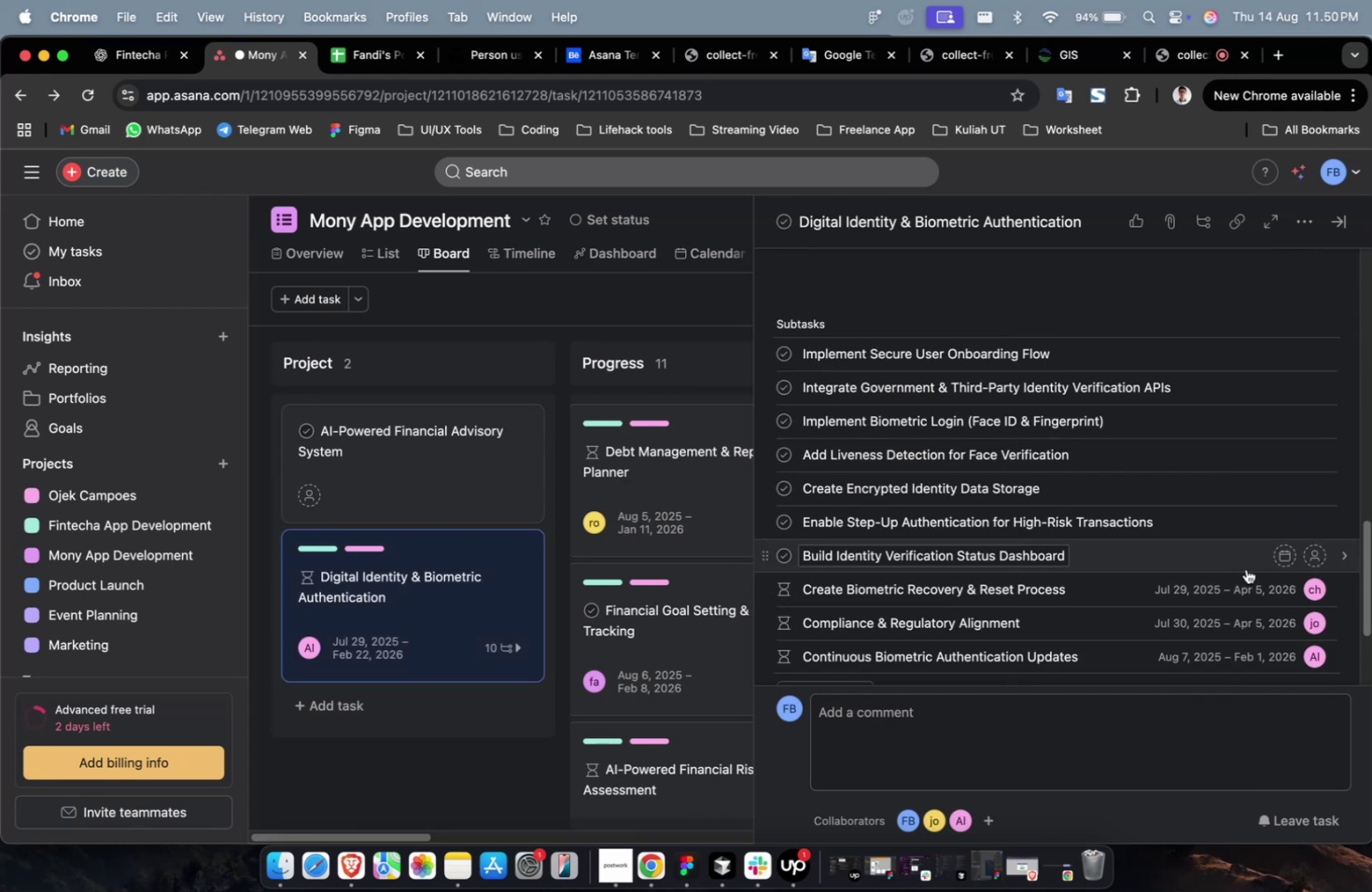 
left_click([1245, 552])
 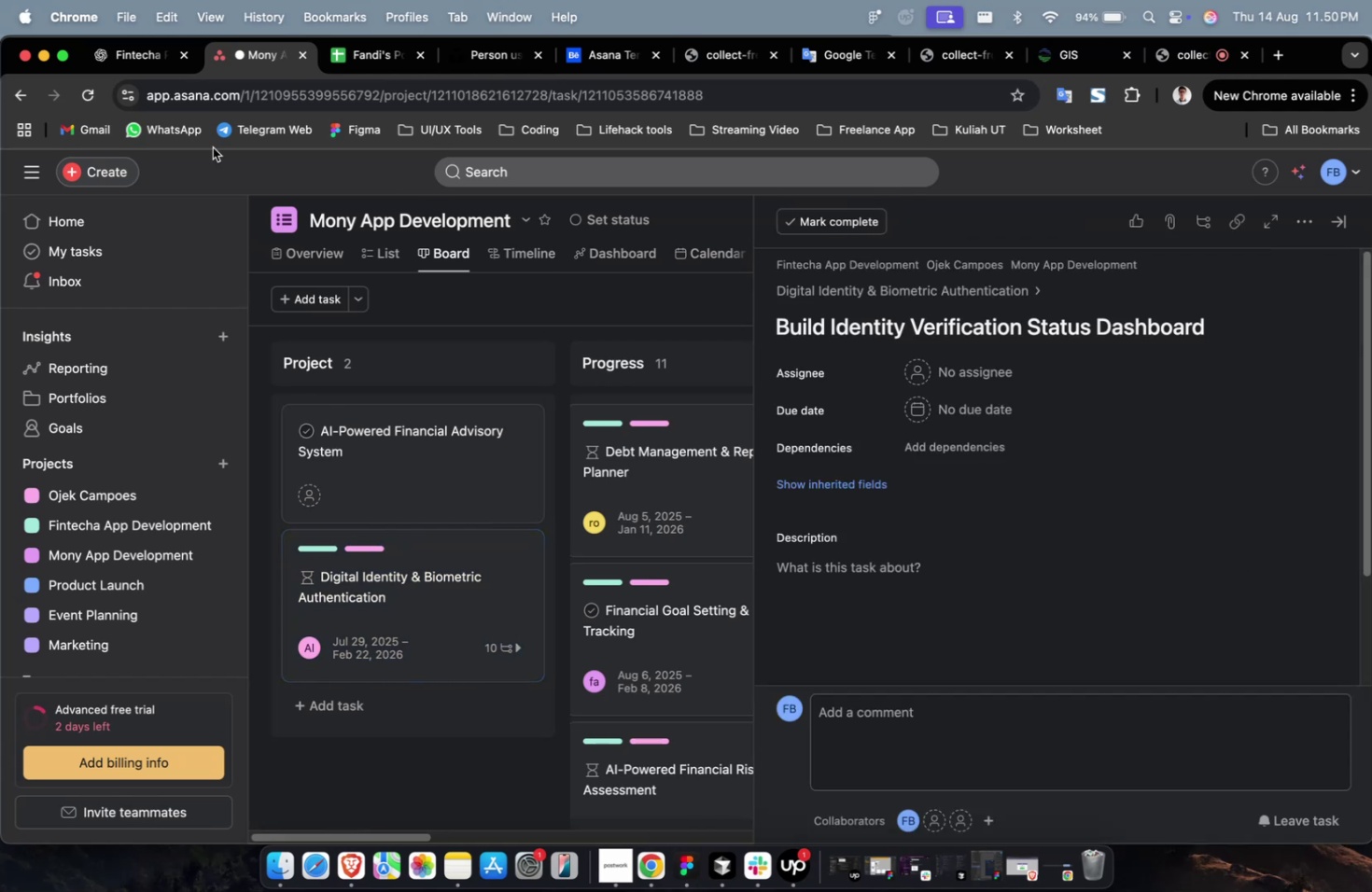 
left_click([148, 60])
 